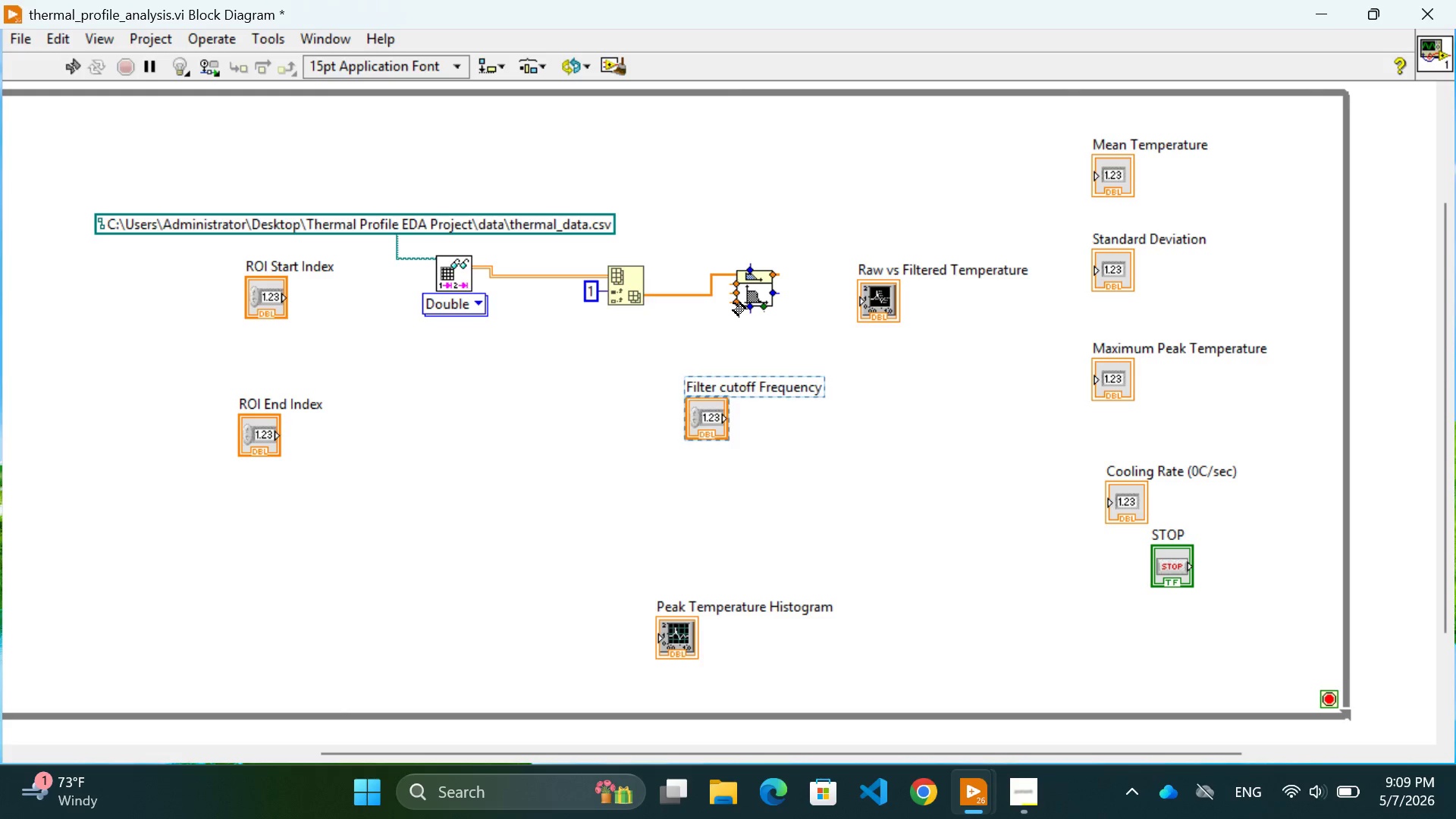 
wait(16.23)
 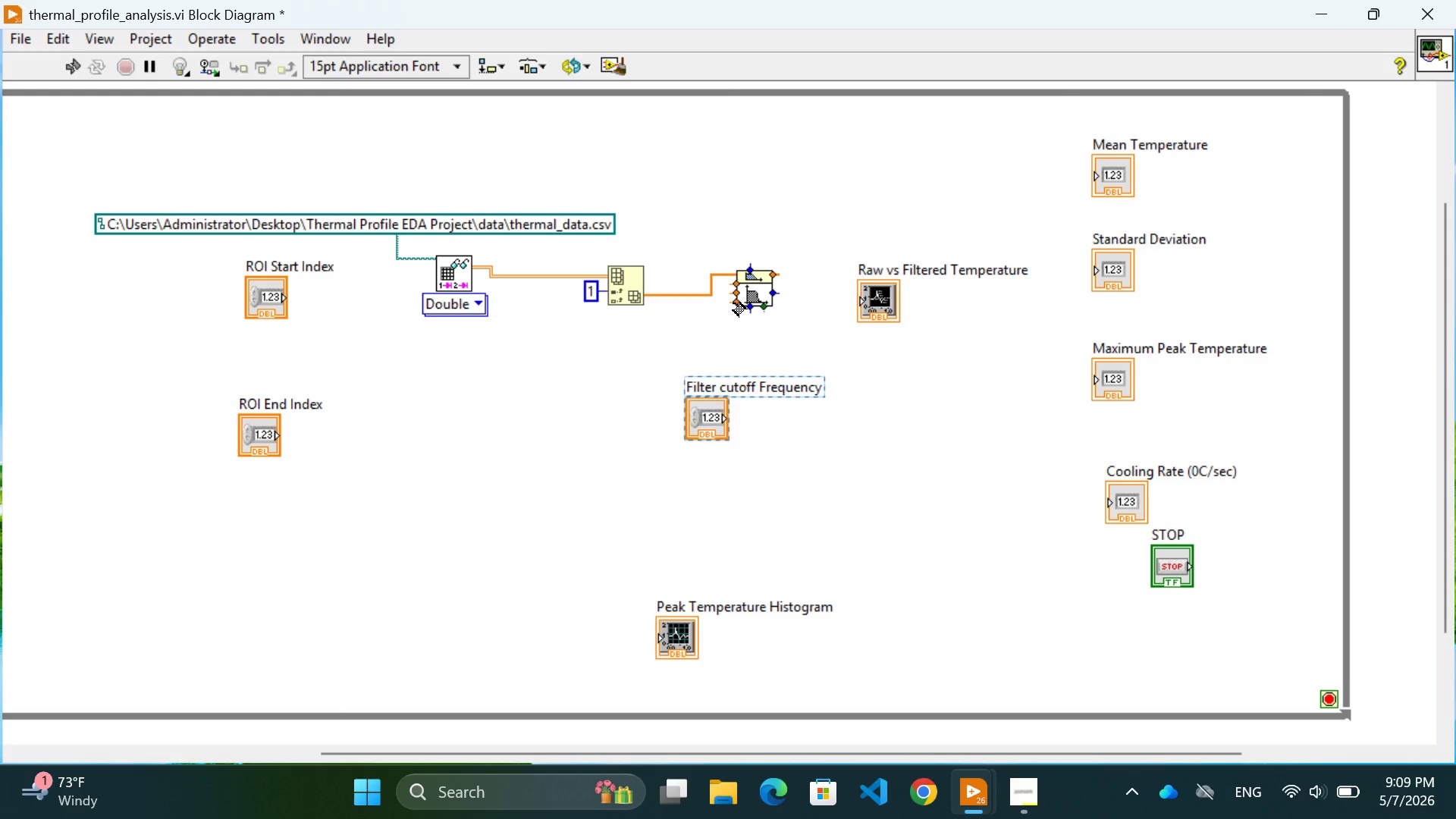 
left_click([624, 375])
 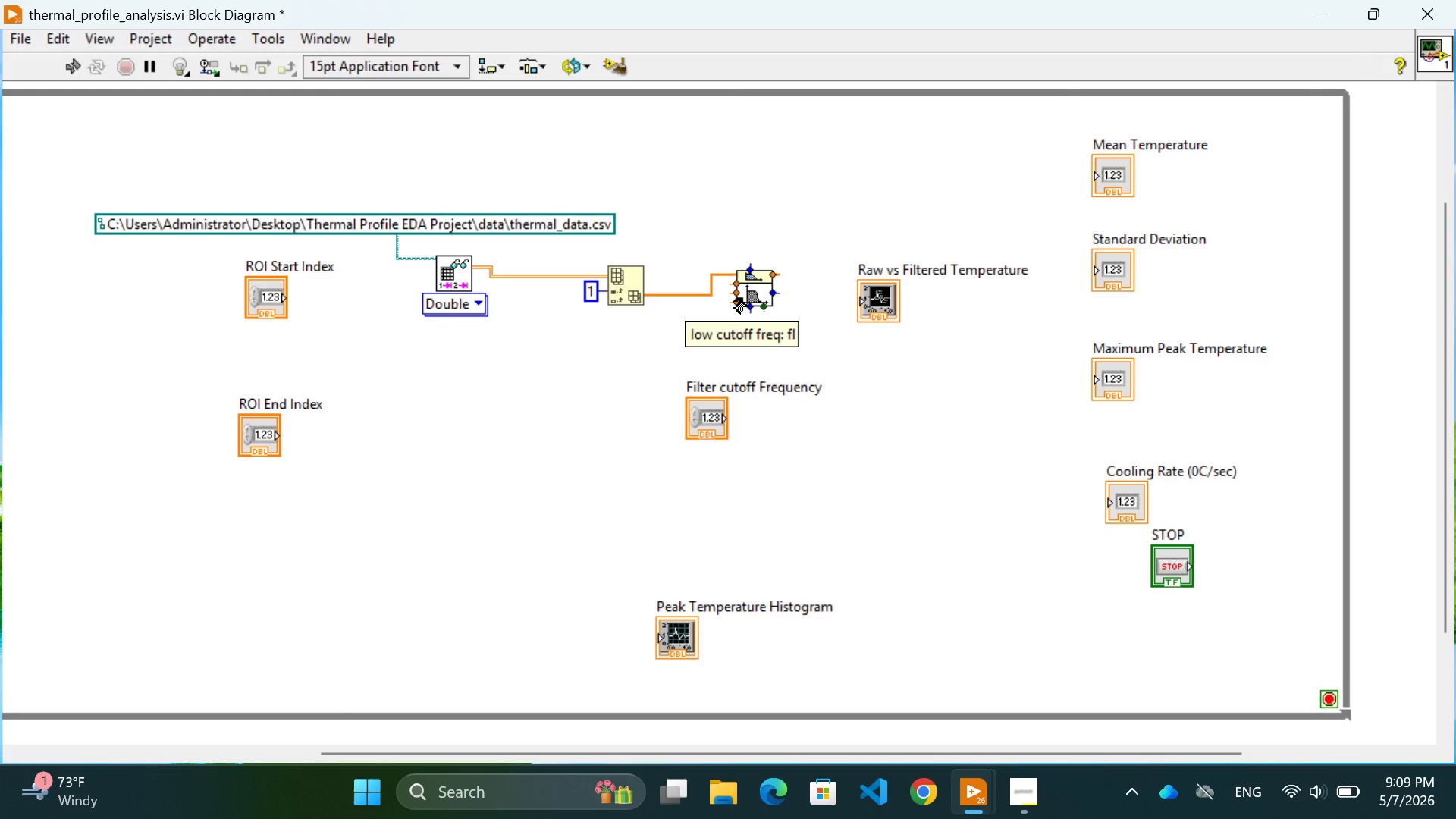 
wait(12.36)
 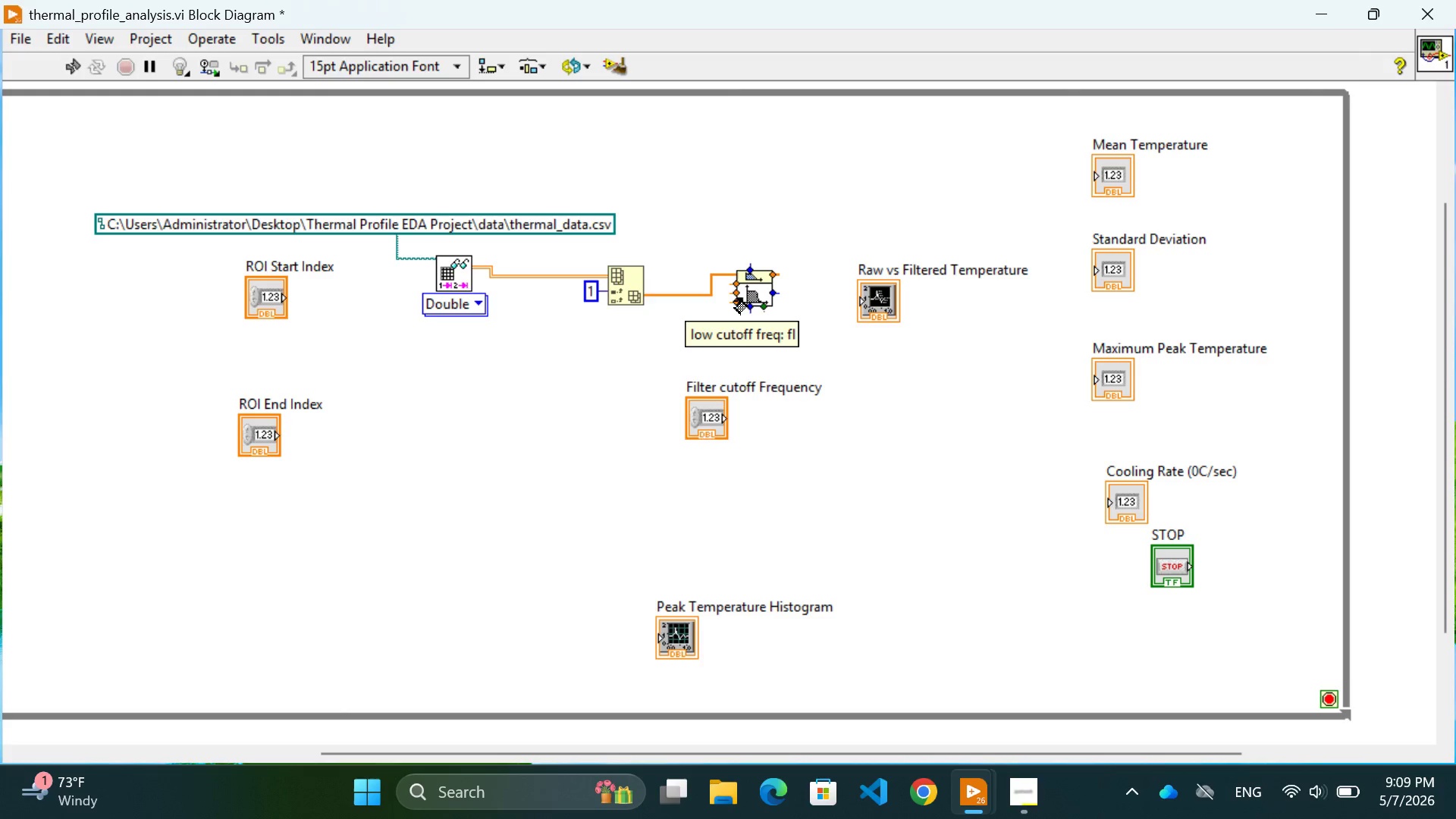 
left_click([797, 340])
 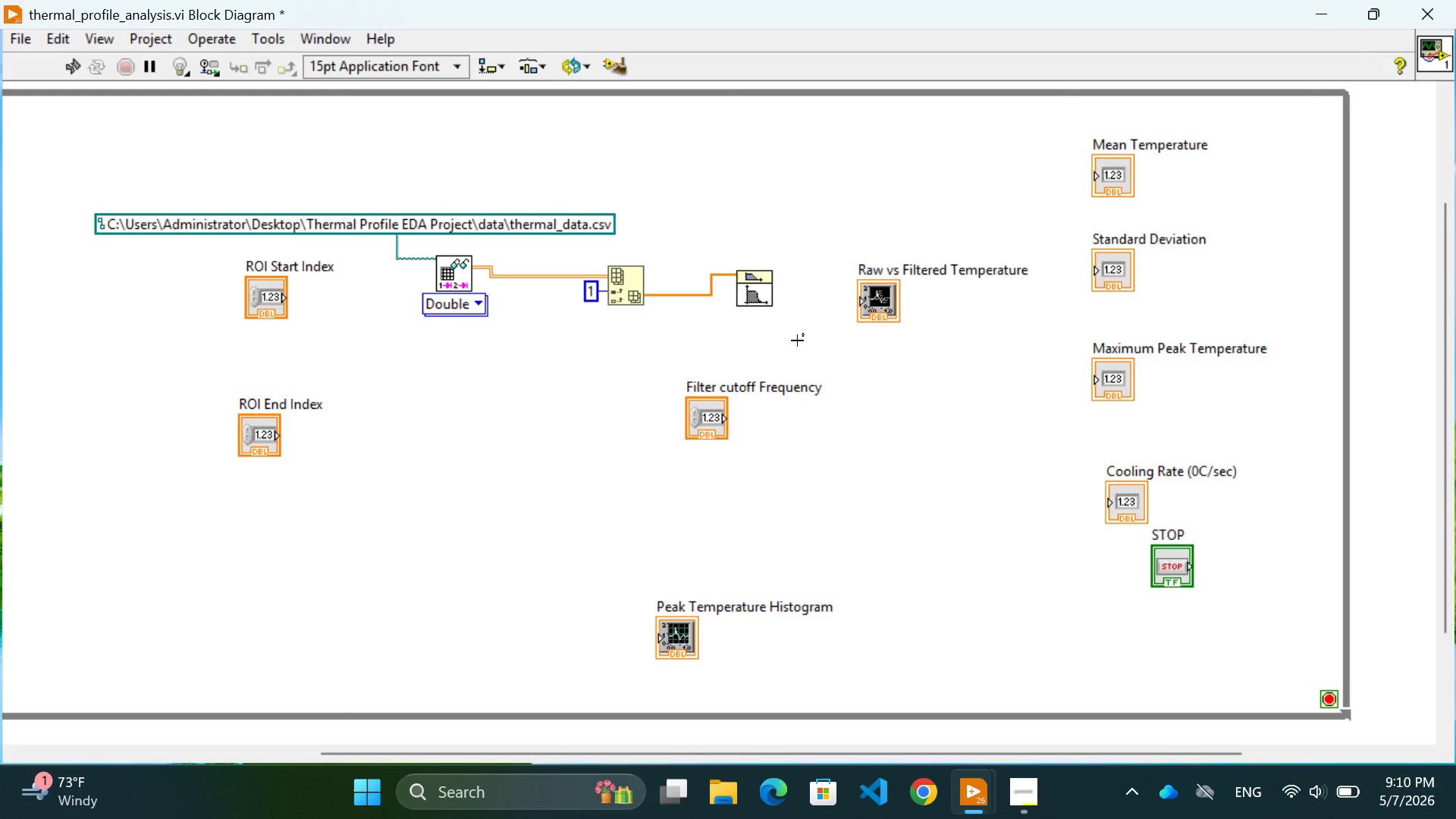 
wait(47.8)
 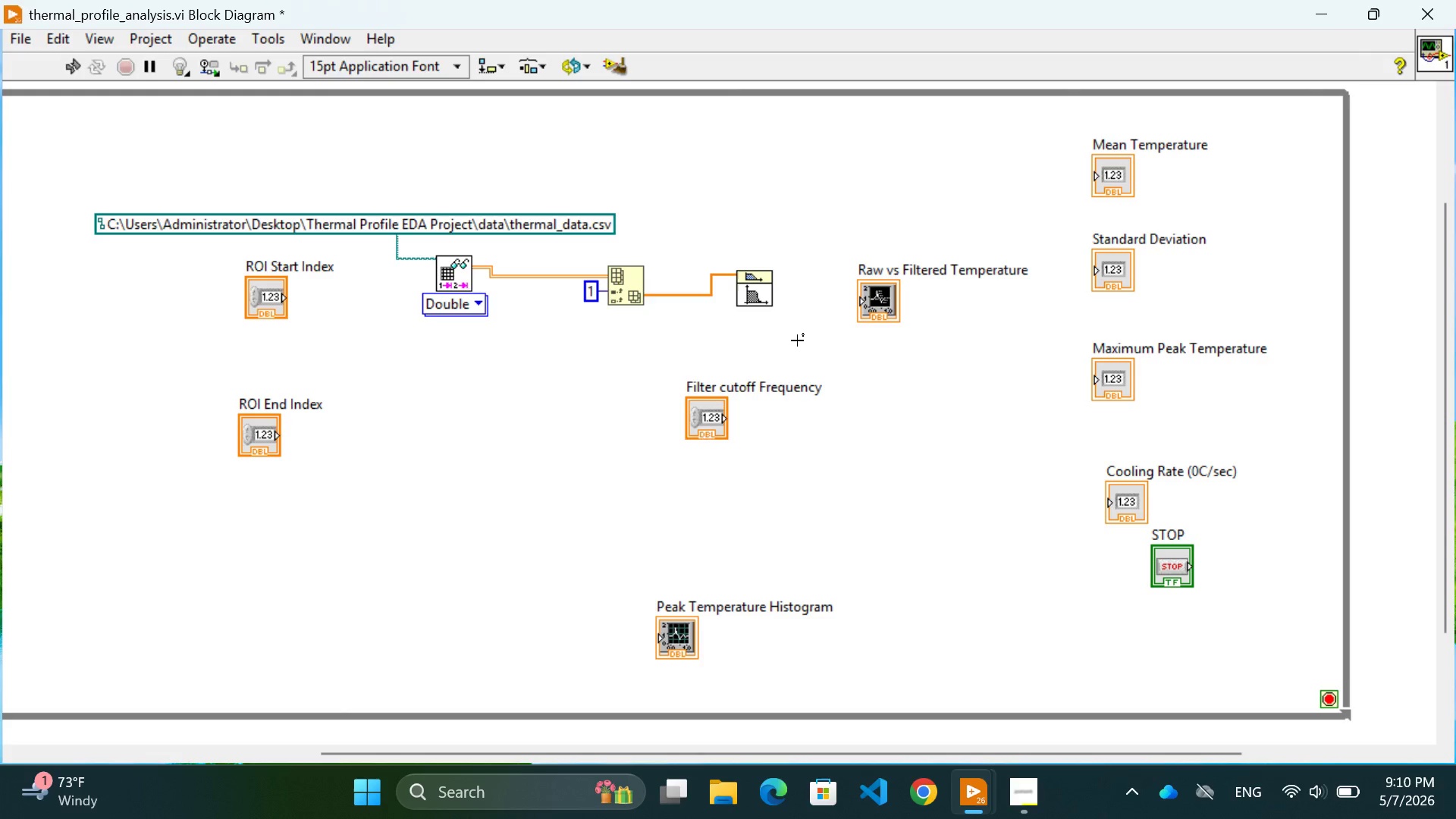 
left_click([551, 516])
 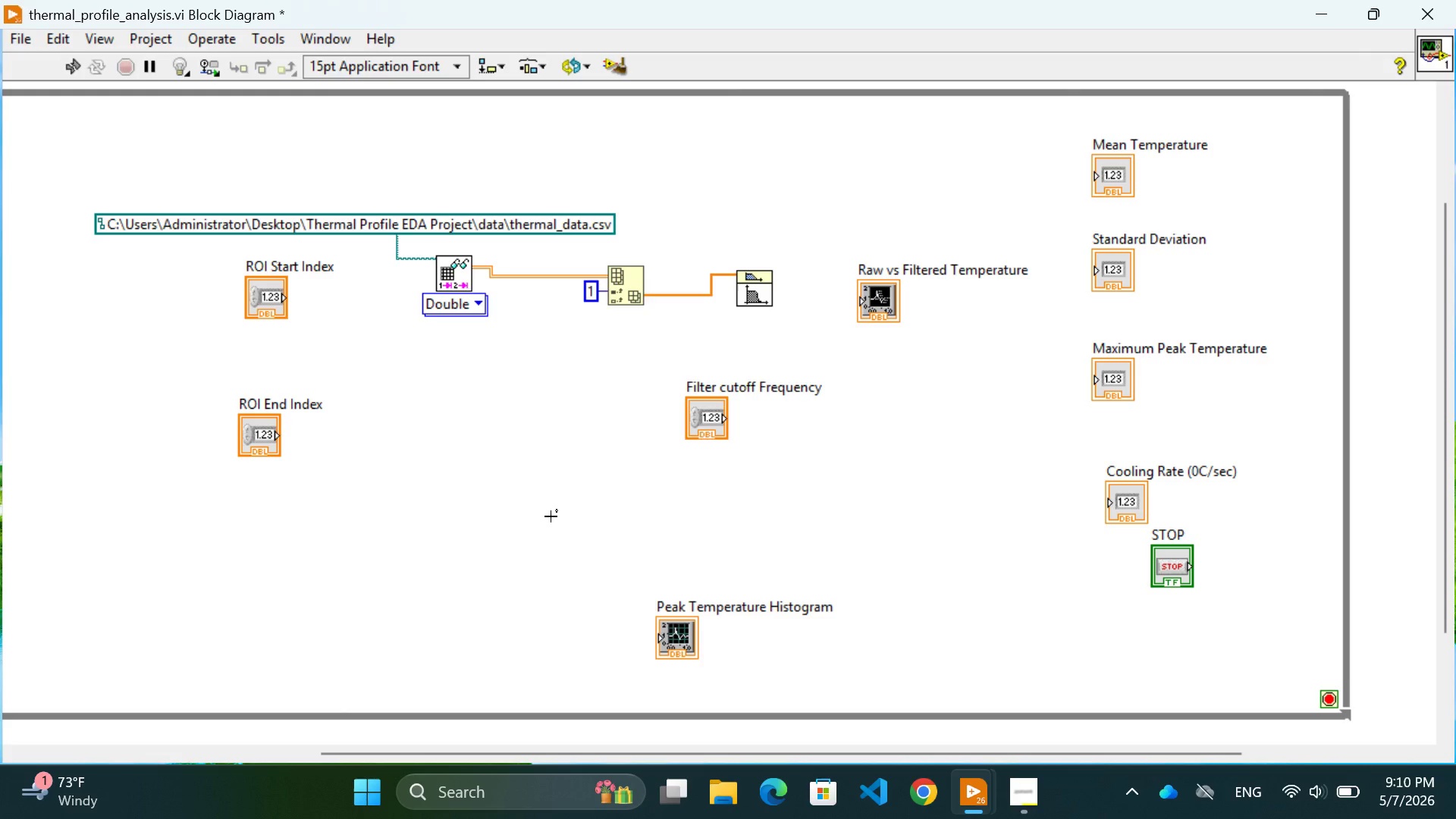 
wait(8.19)
 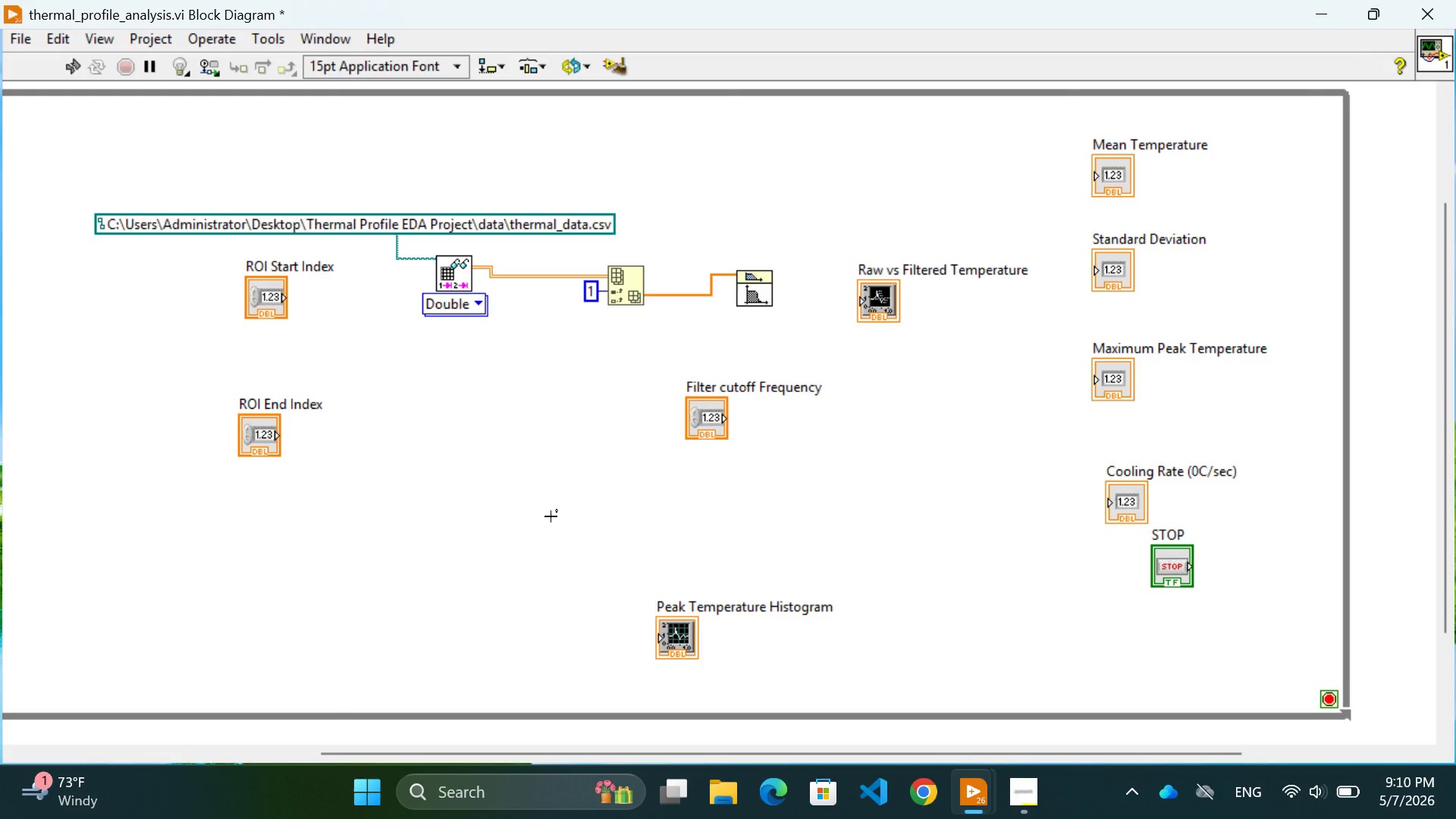 
left_click([803, 479])
 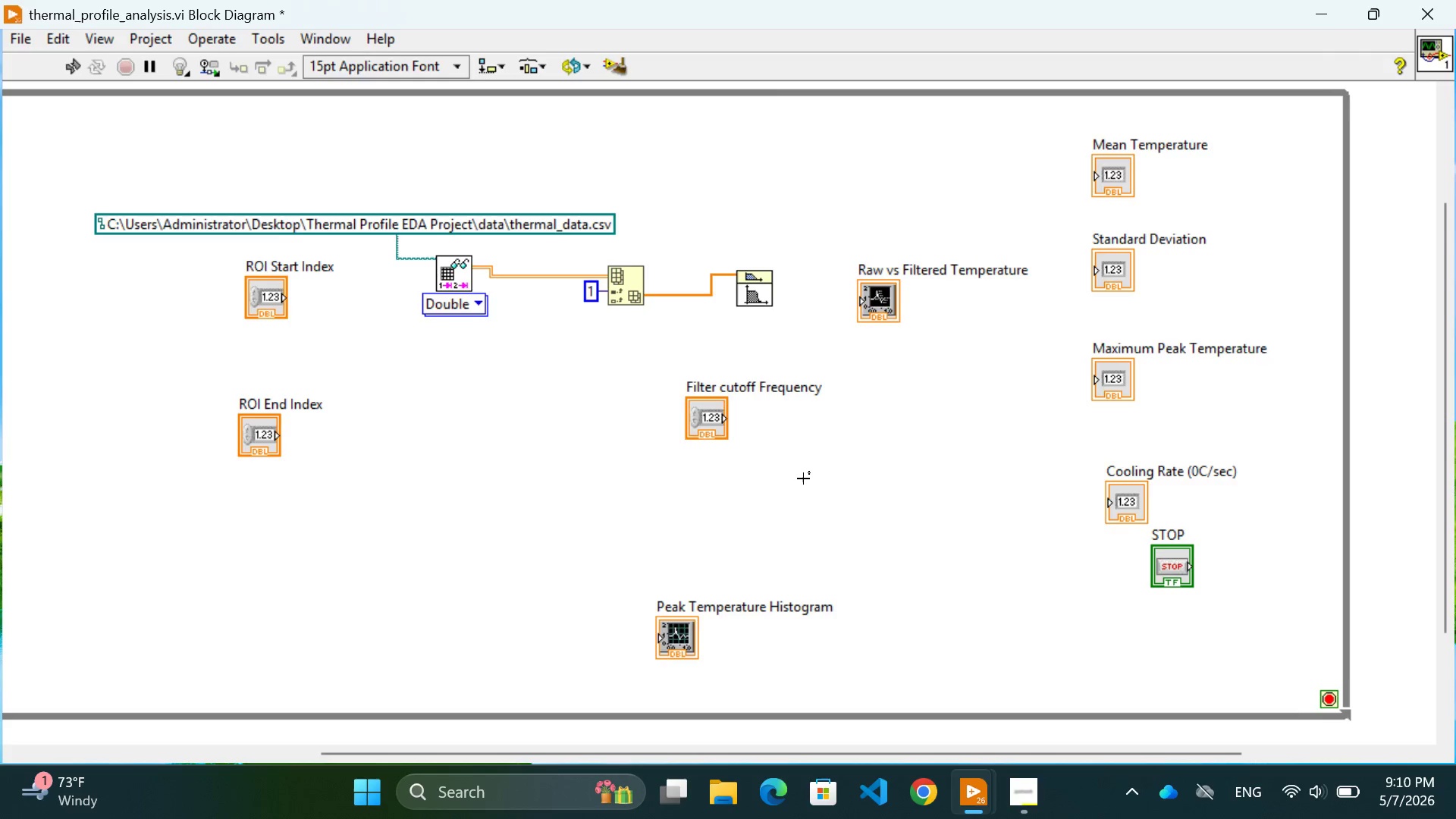 
scroll: coordinate [803, 479], scroll_direction: up, amount: 4.0
 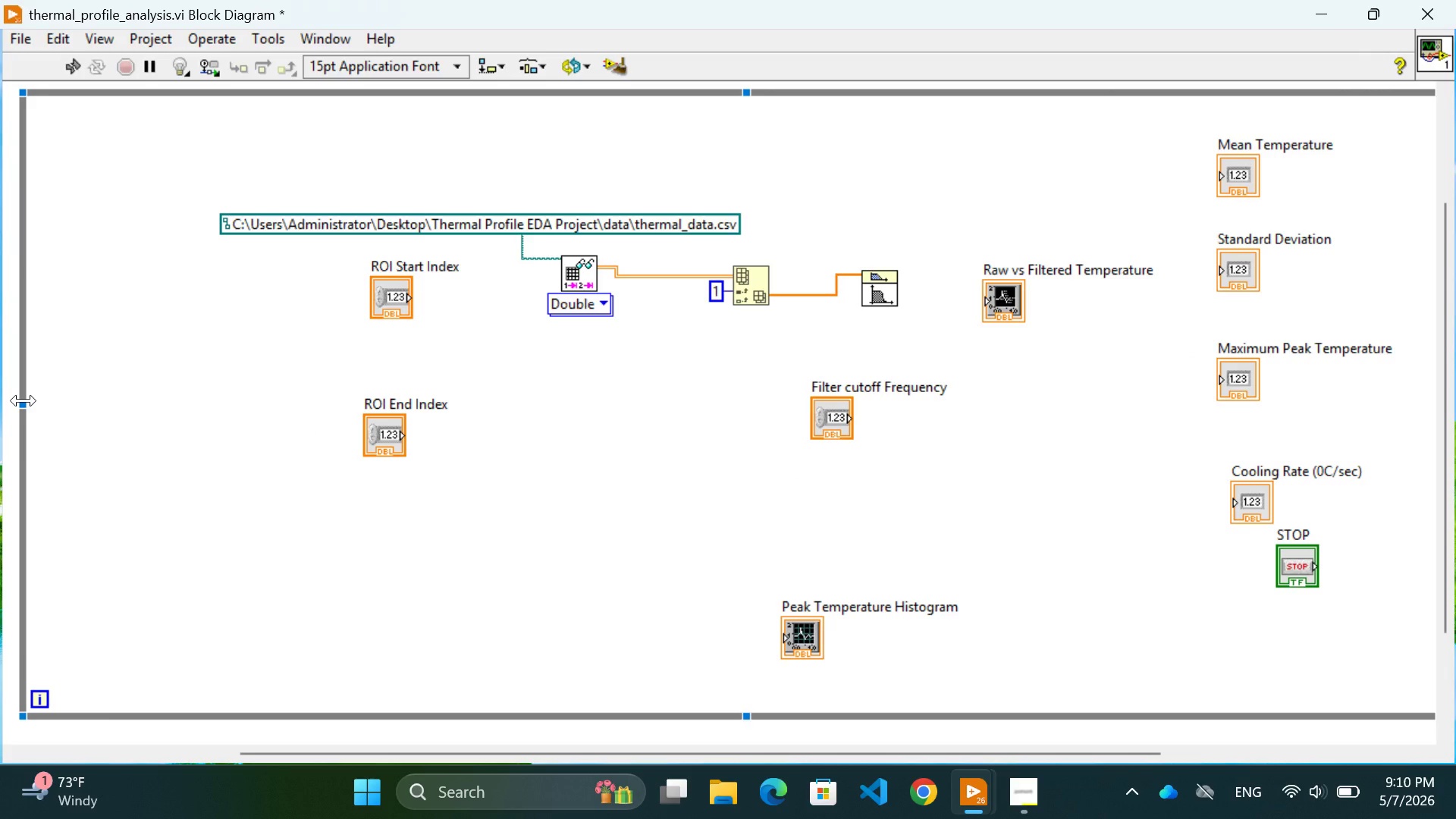 
left_click_drag(start_coordinate=[24, 400], to_coordinate=[124, 420])
 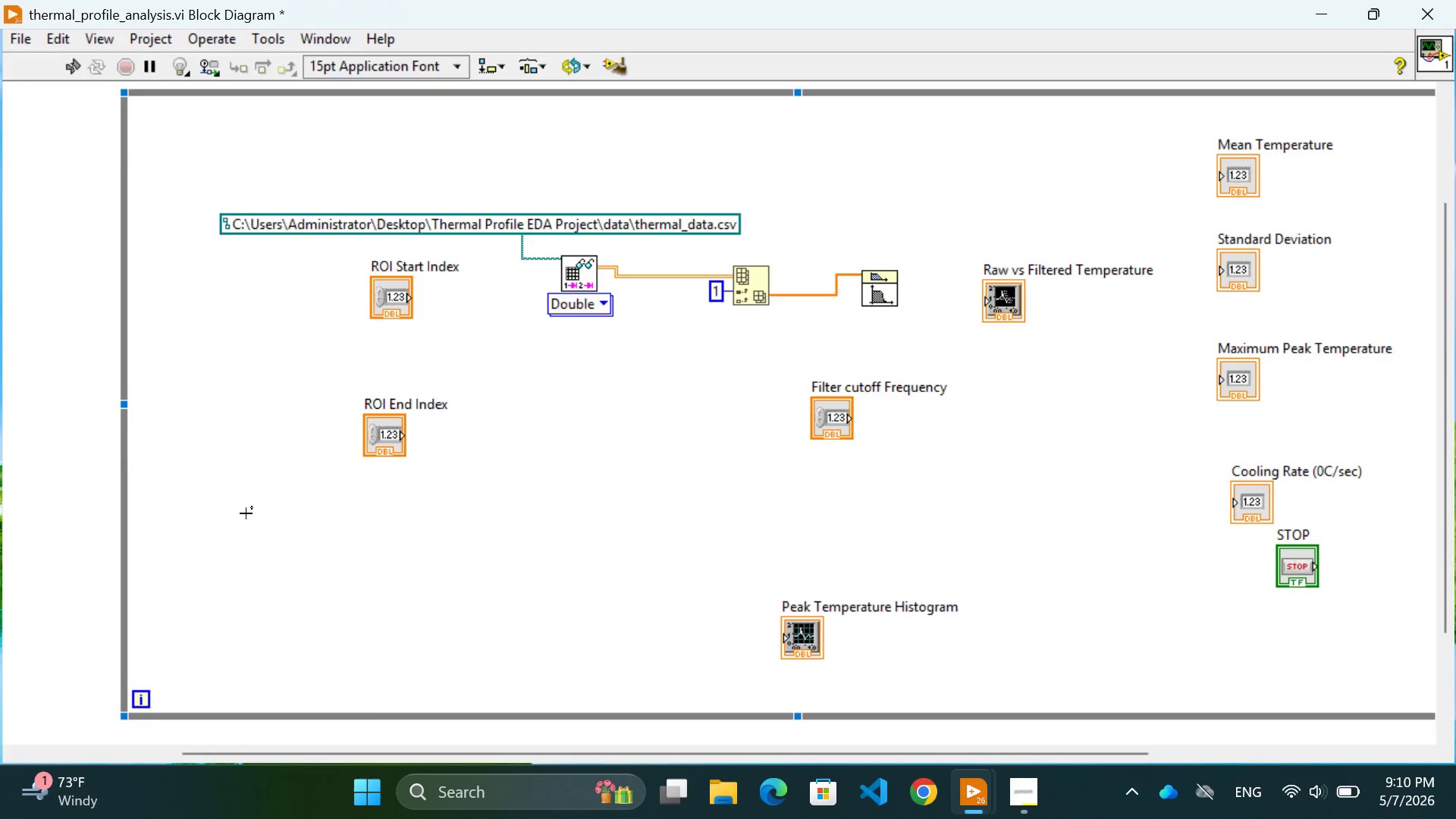 
left_click([246, 514])
 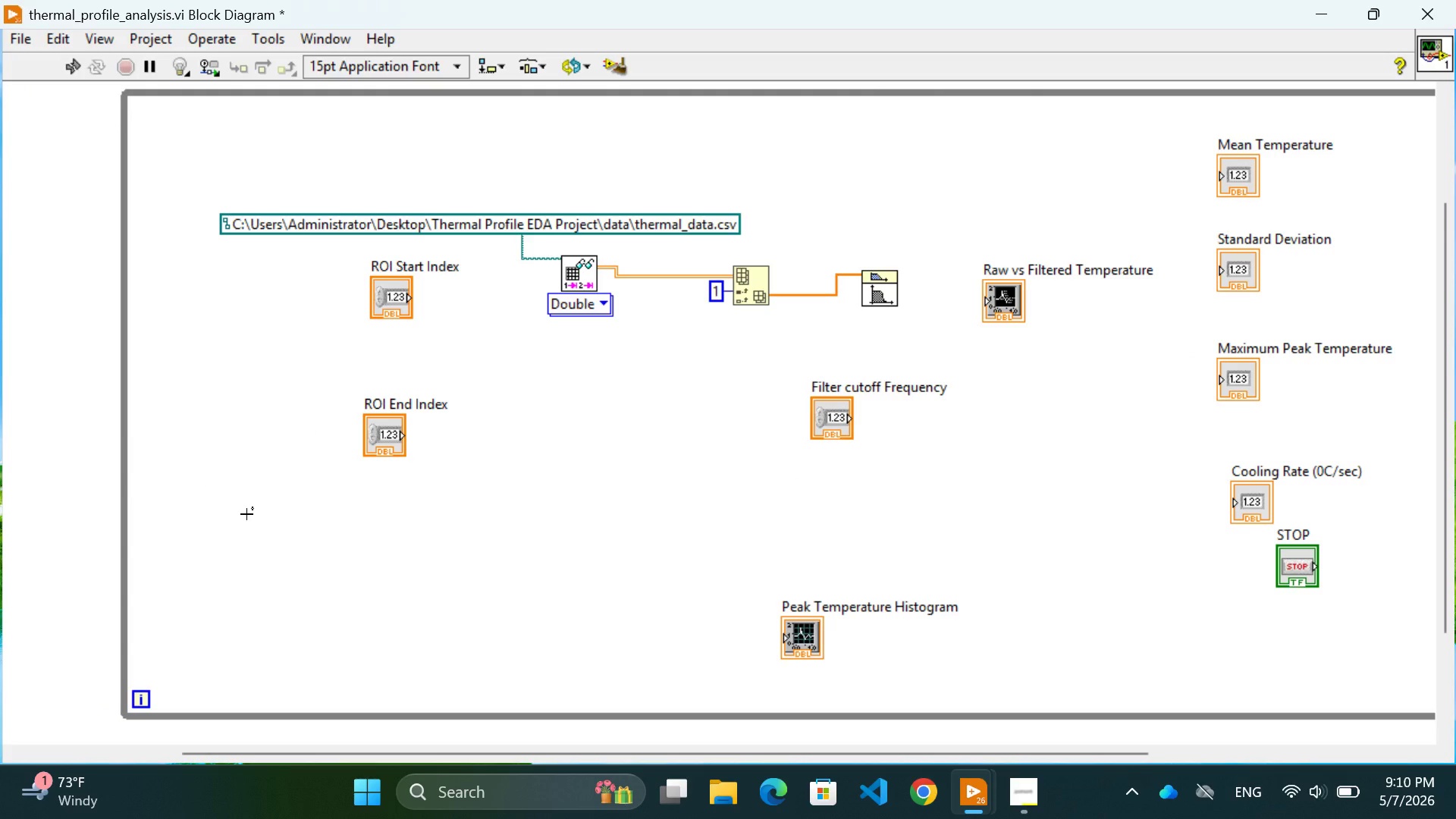 
scroll: coordinate [246, 514], scroll_direction: down, amount: 2.0
 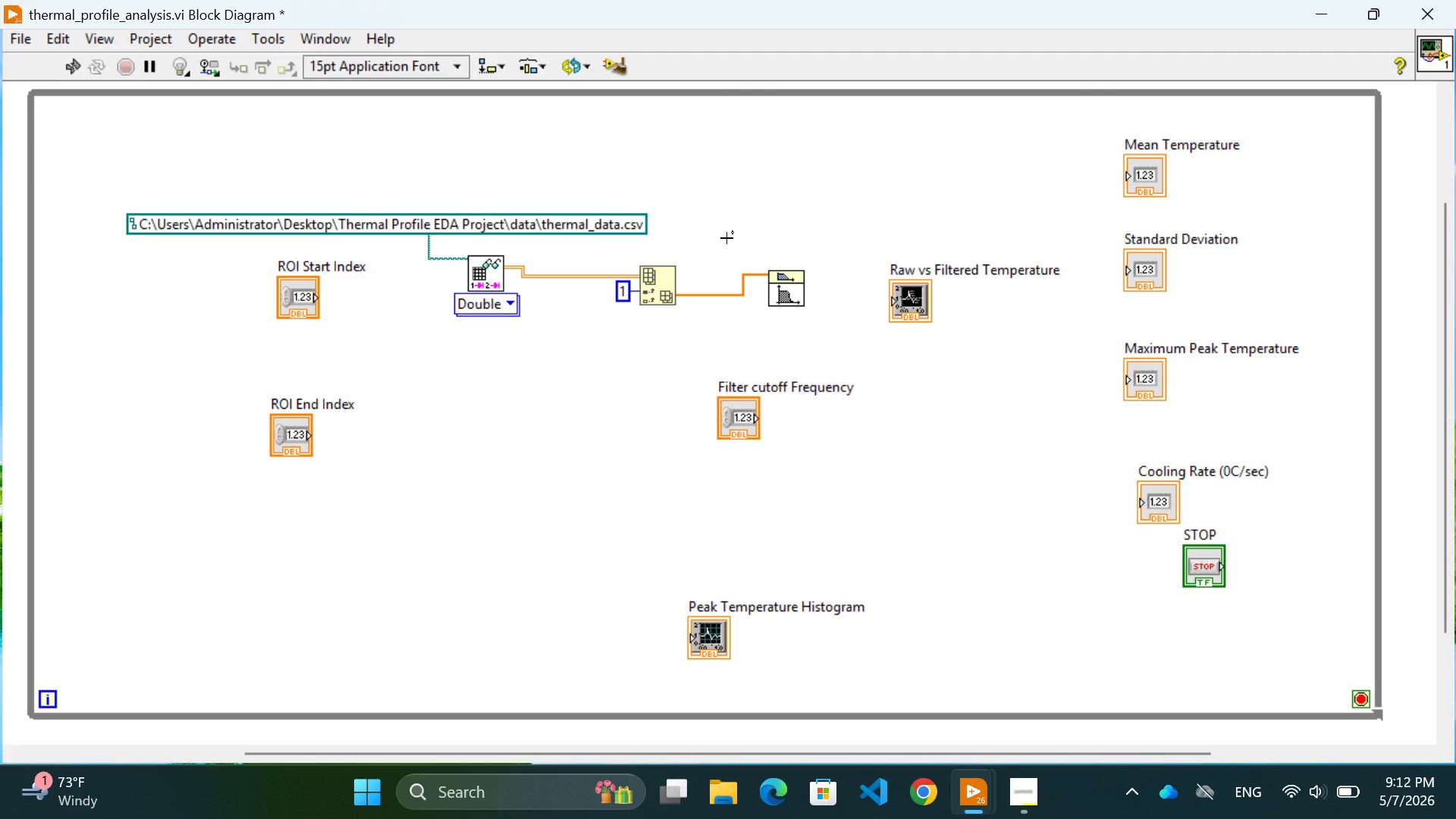 
wait(77.62)
 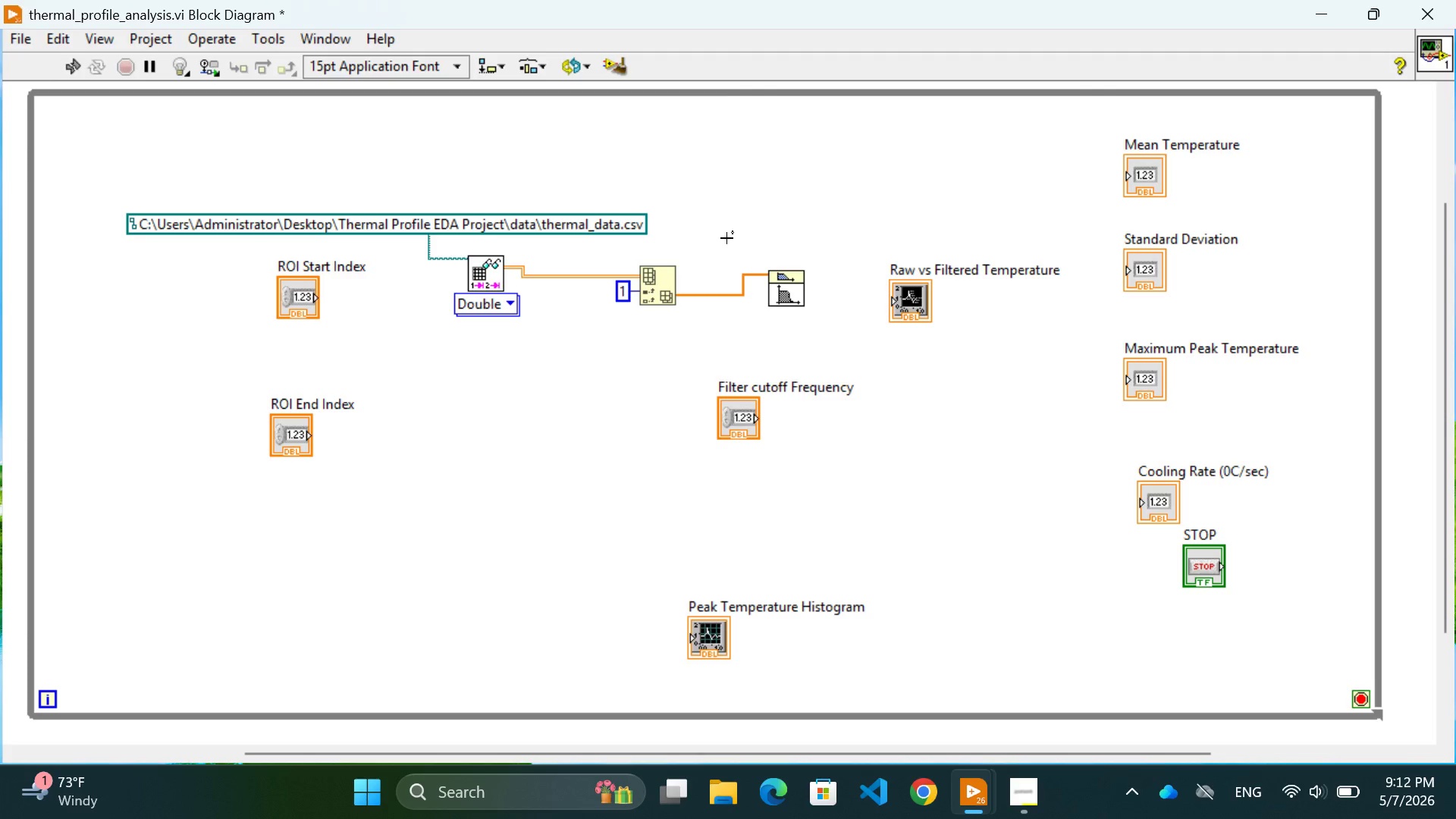 
left_click_drag(start_coordinate=[742, 422], to_coordinate=[612, 388])
 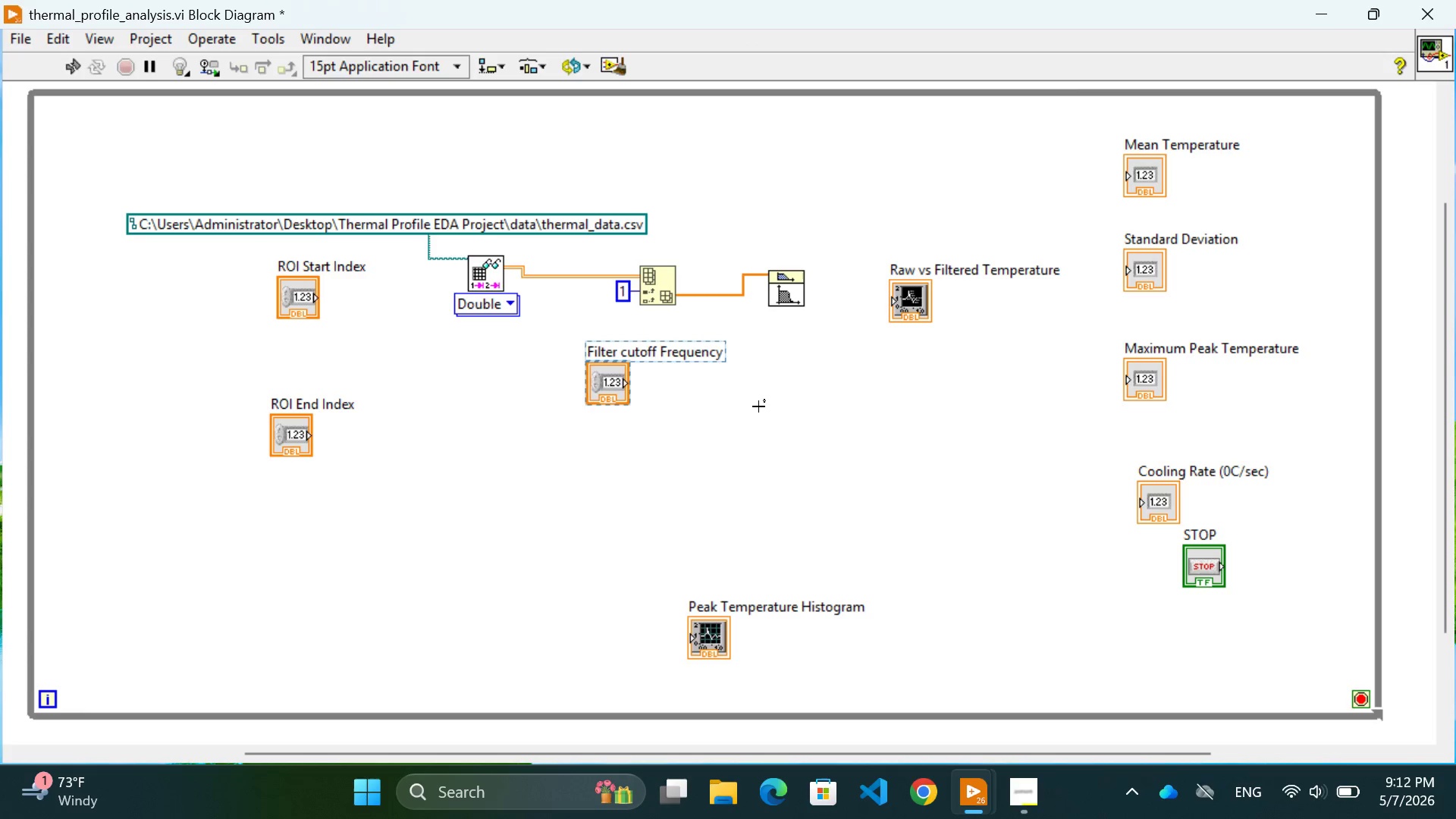 
left_click([759, 406])
 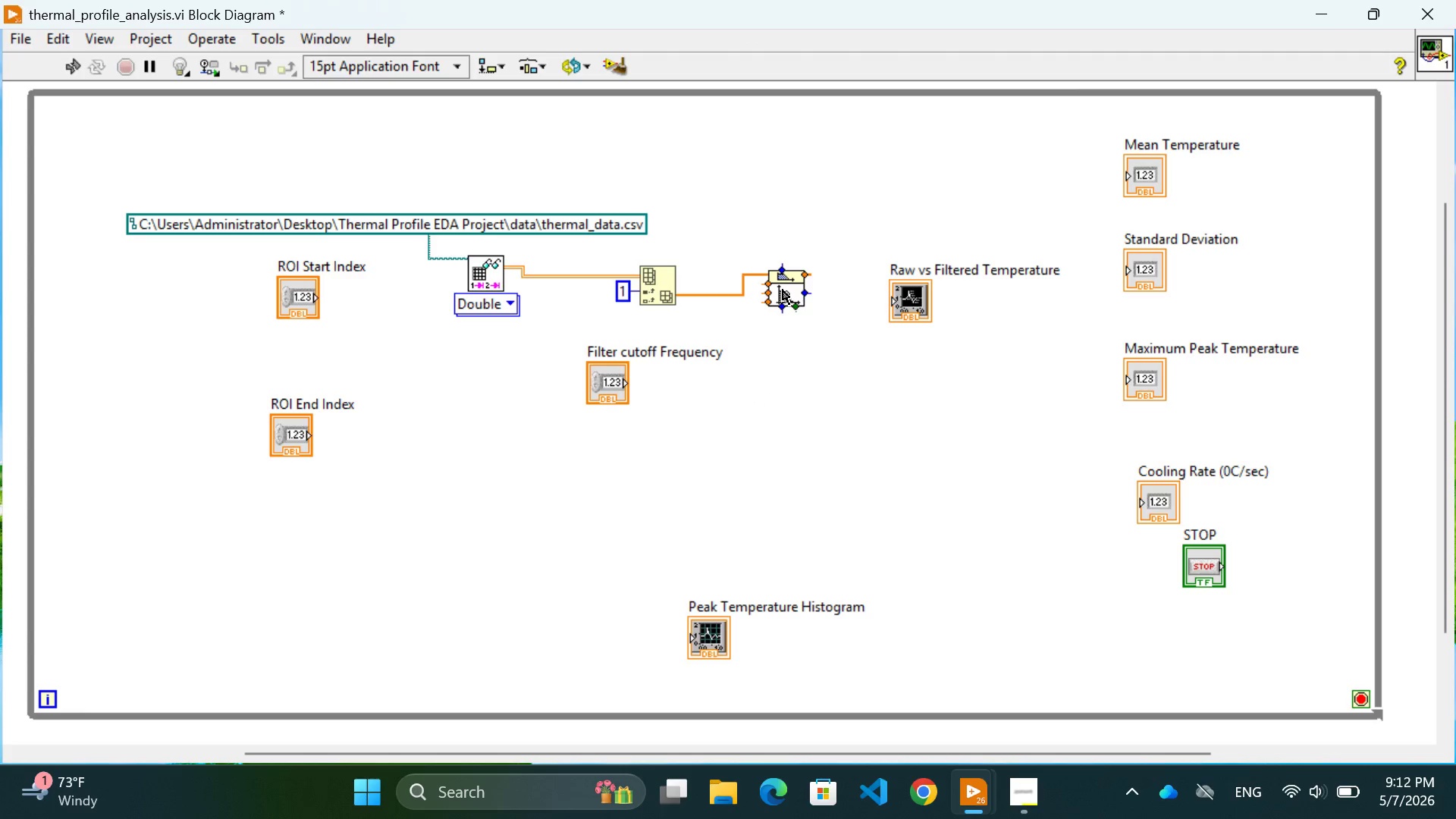 
left_click_drag(start_coordinate=[783, 290], to_coordinate=[808, 286])
 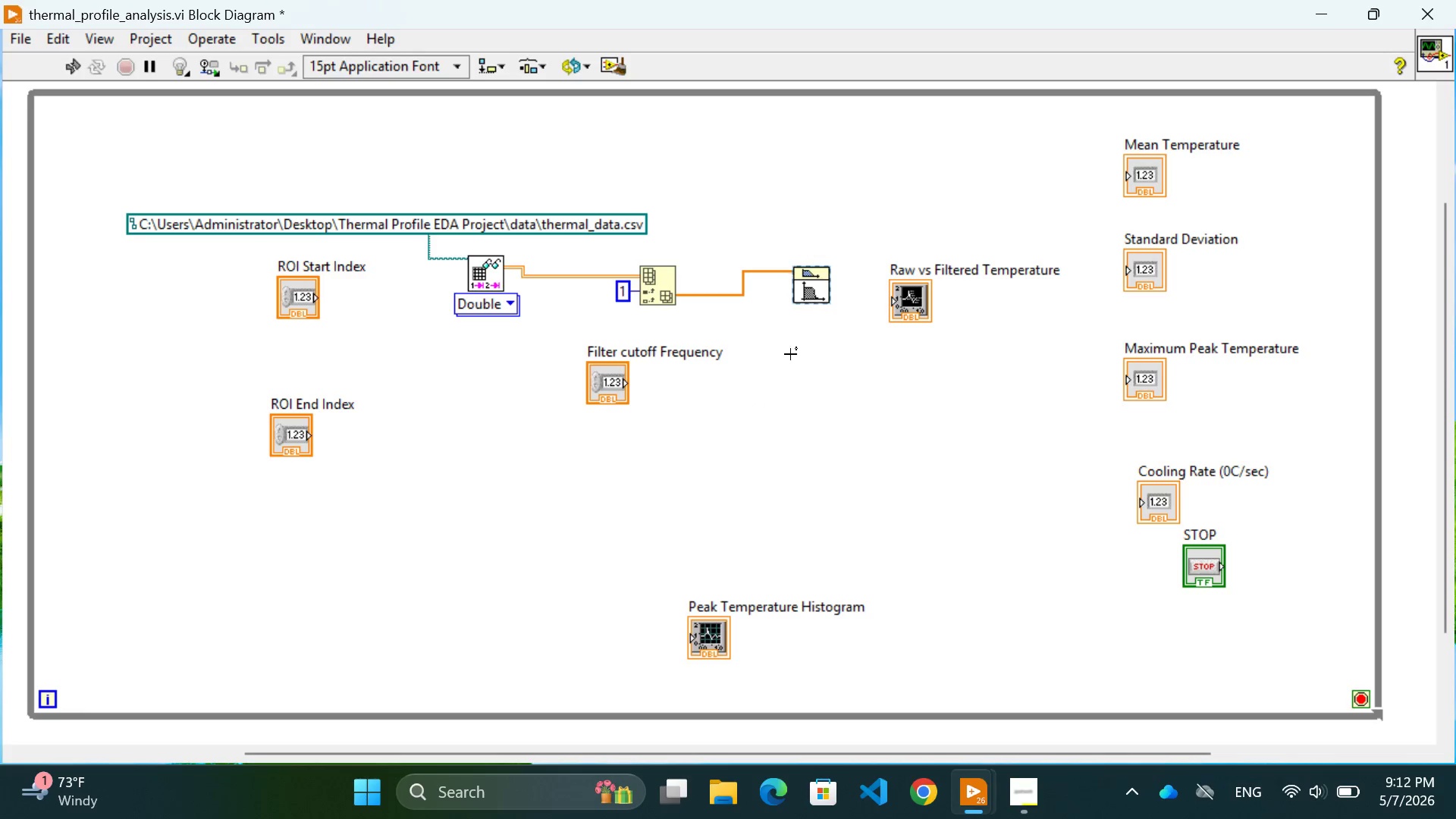 
left_click([790, 356])
 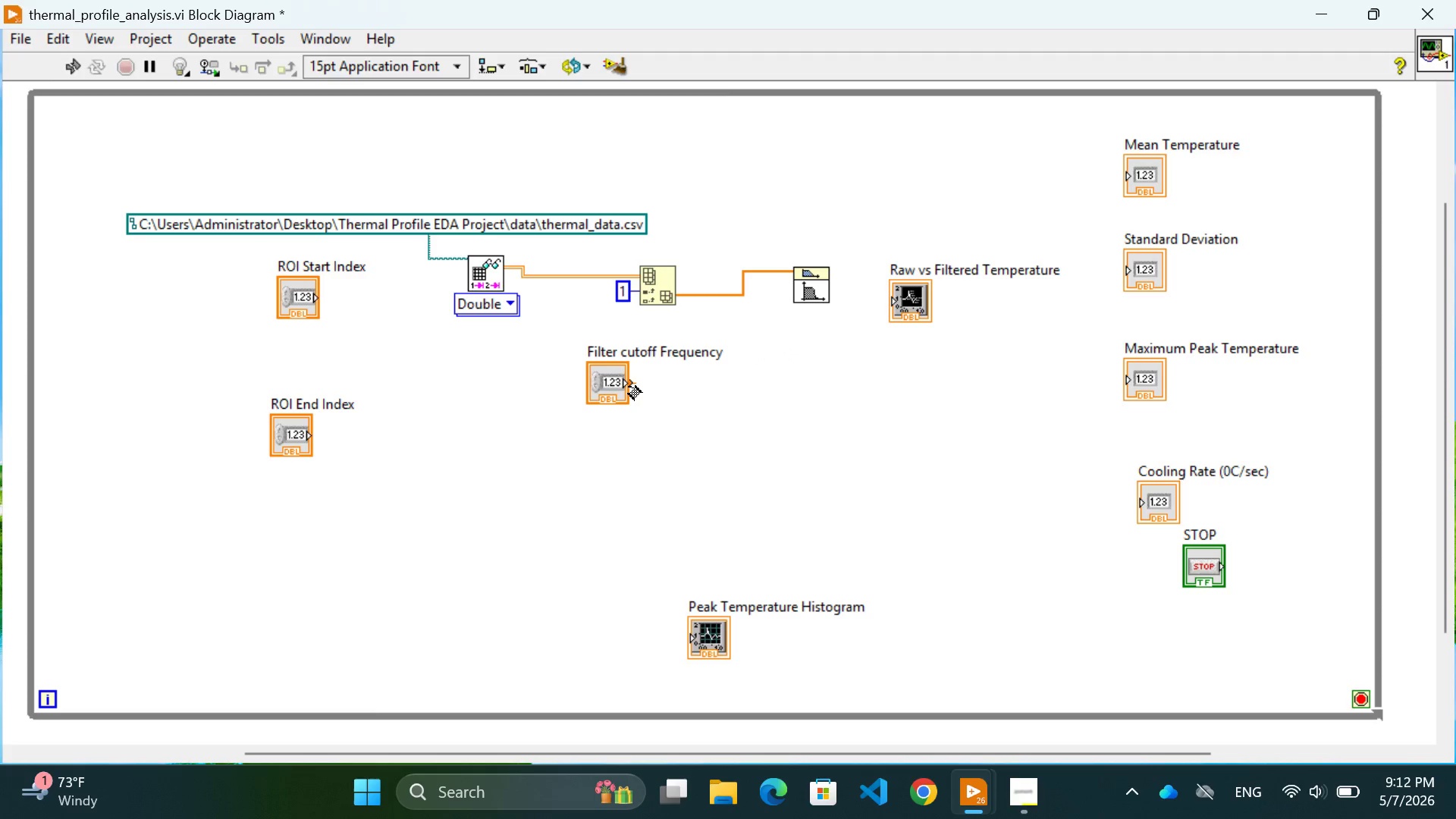 
left_click([629, 387])
 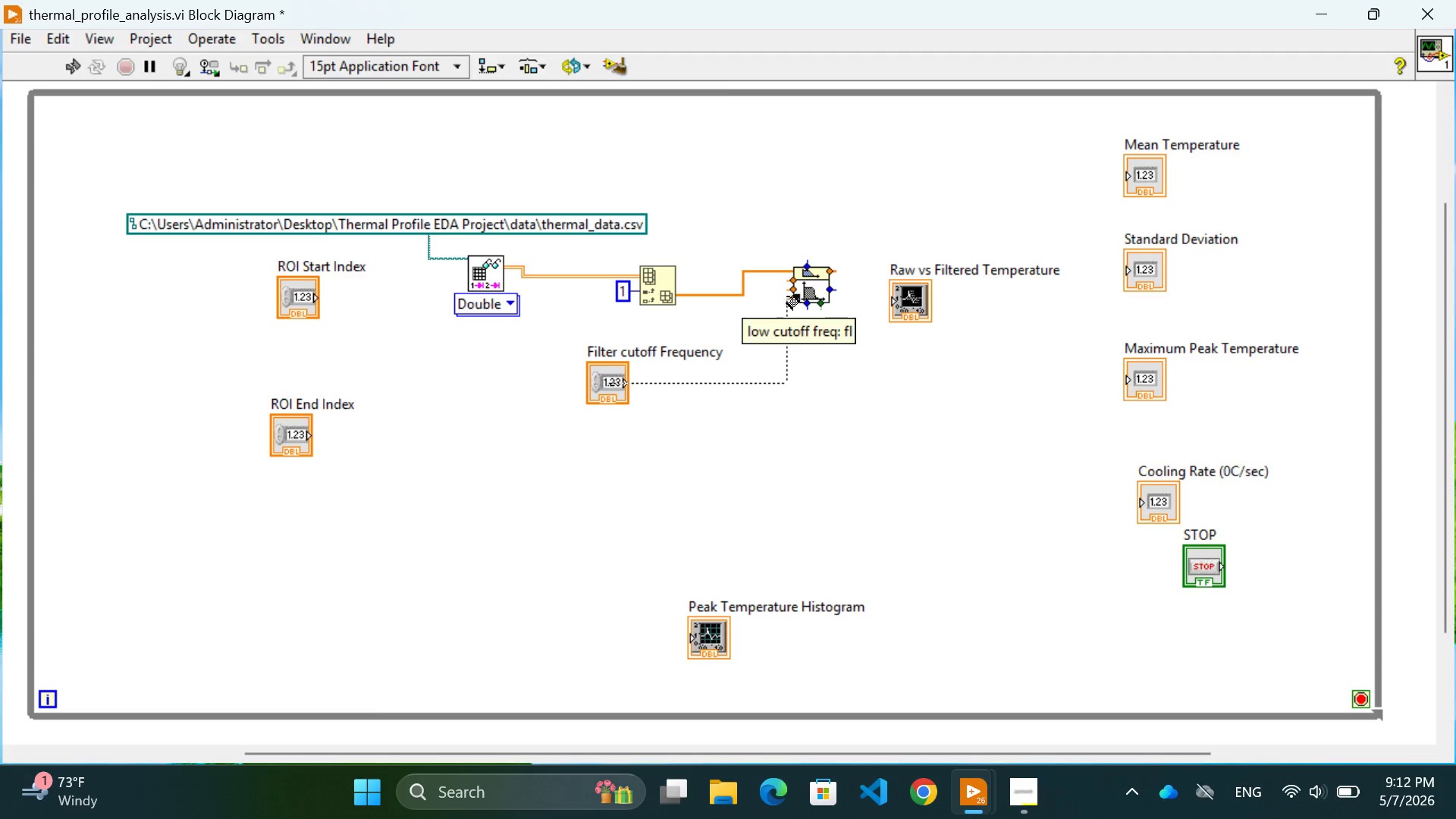 
wait(10.83)
 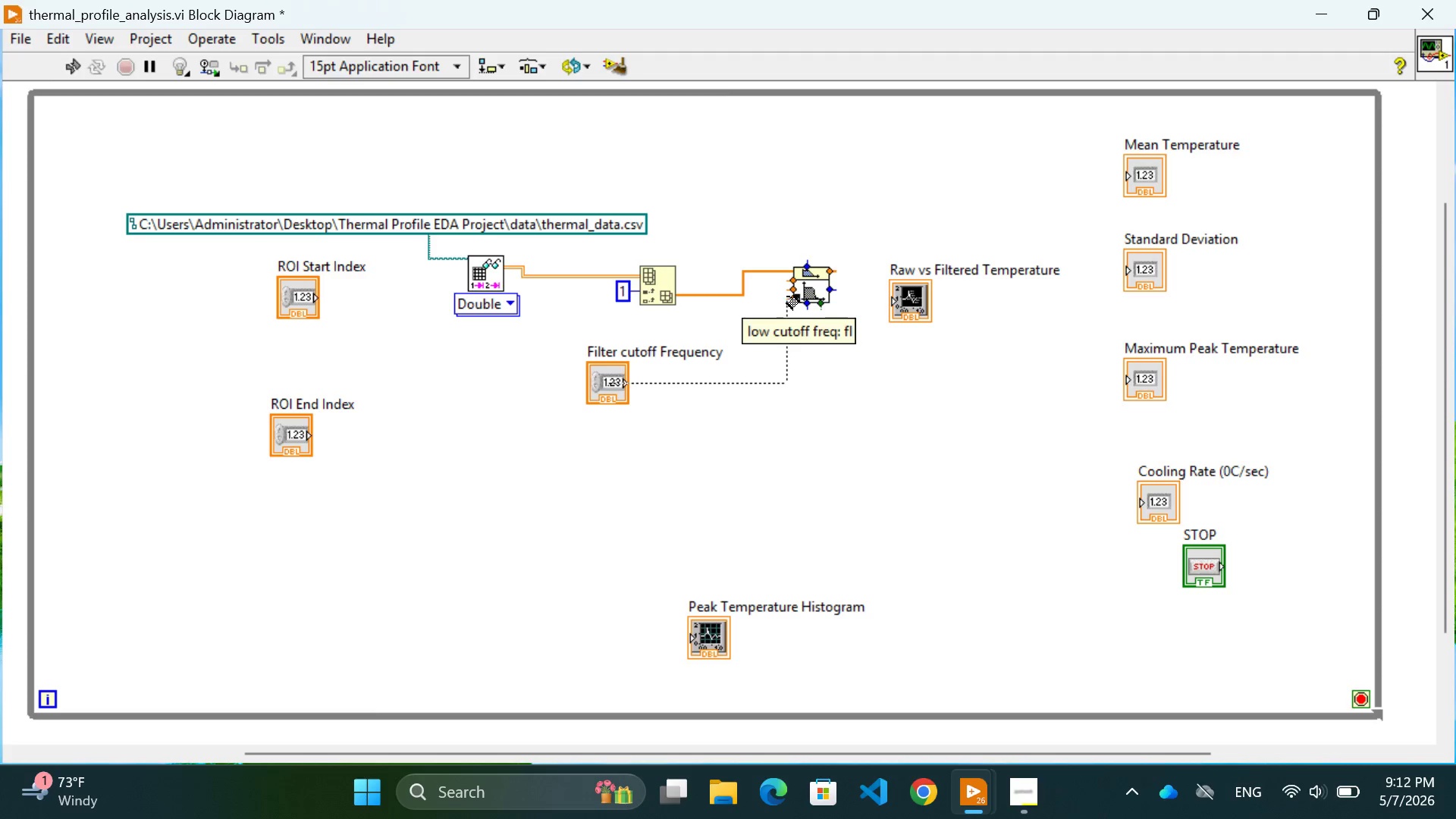 
left_click([790, 290])
 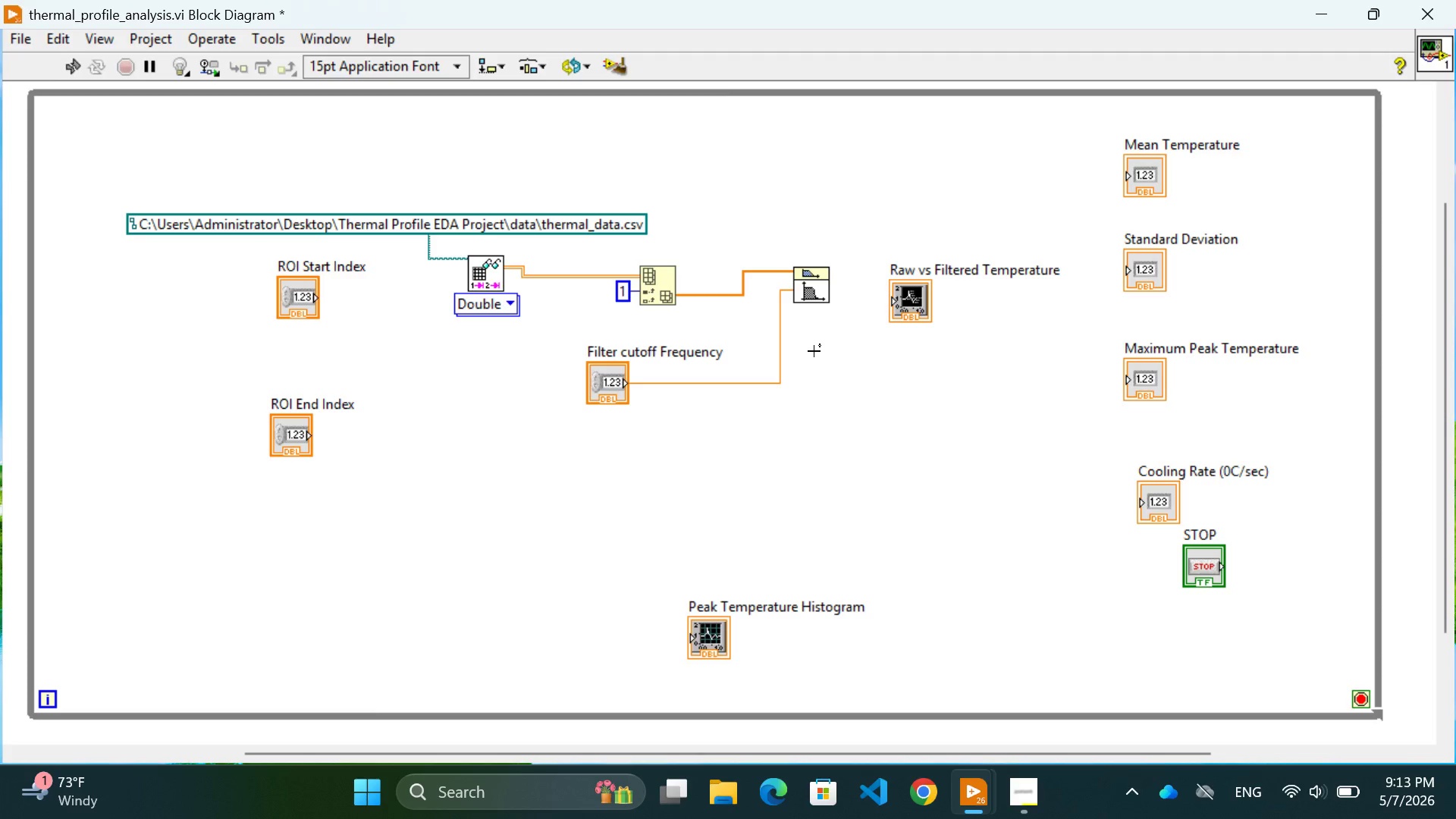 
wait(53.09)
 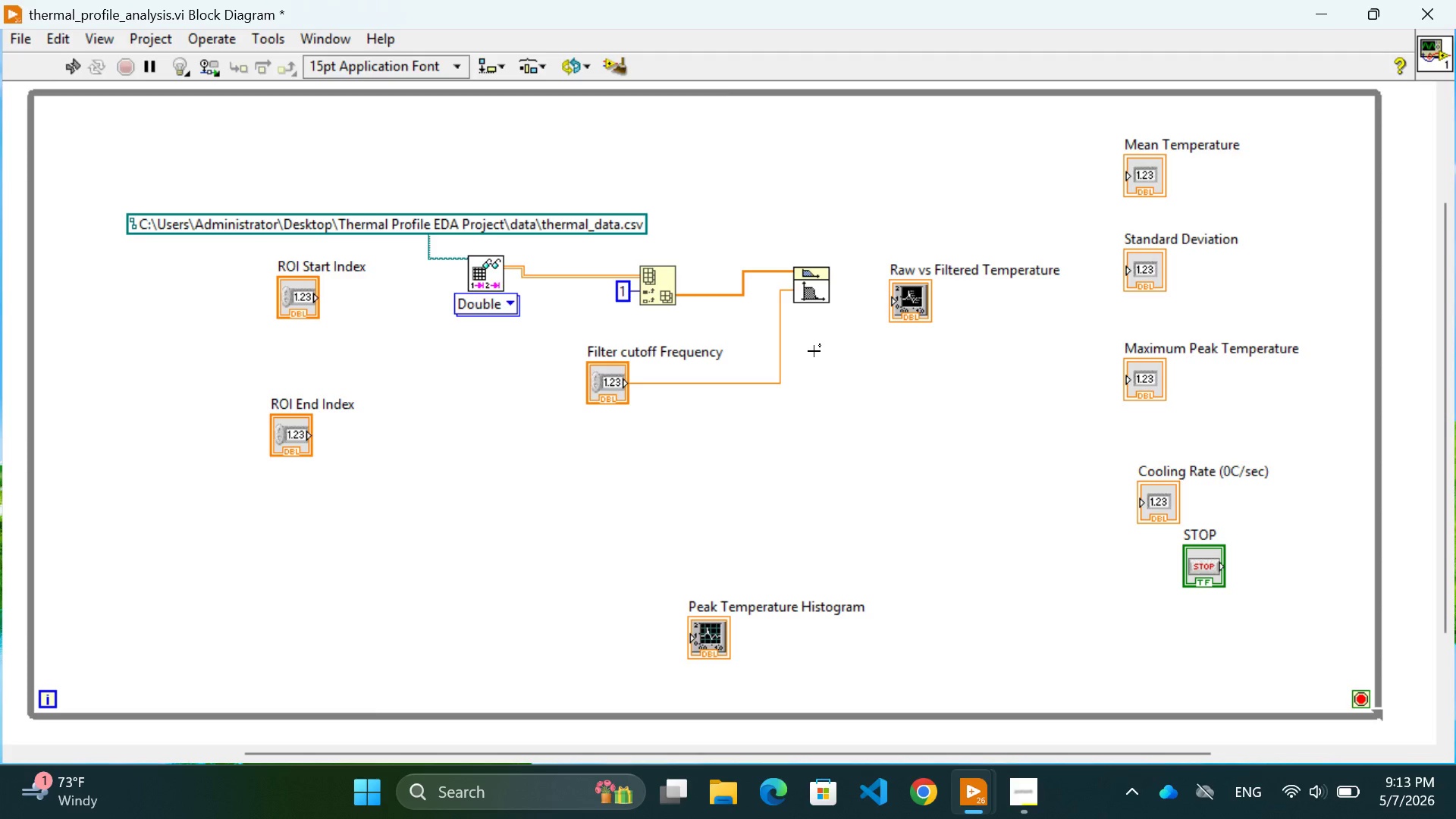 
left_click_drag(start_coordinate=[605, 387], to_coordinate=[598, 365])
 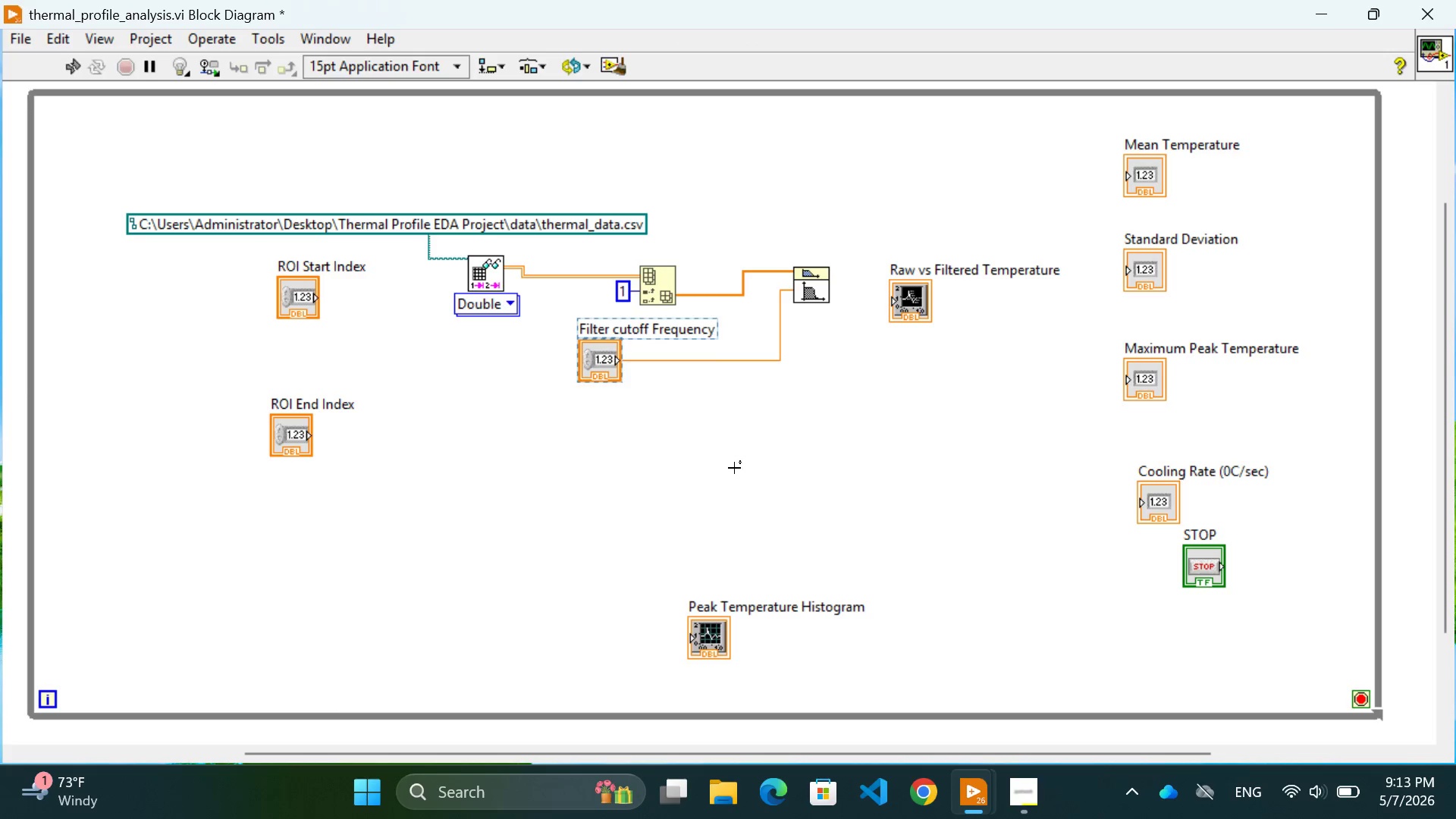 
left_click([734, 468])
 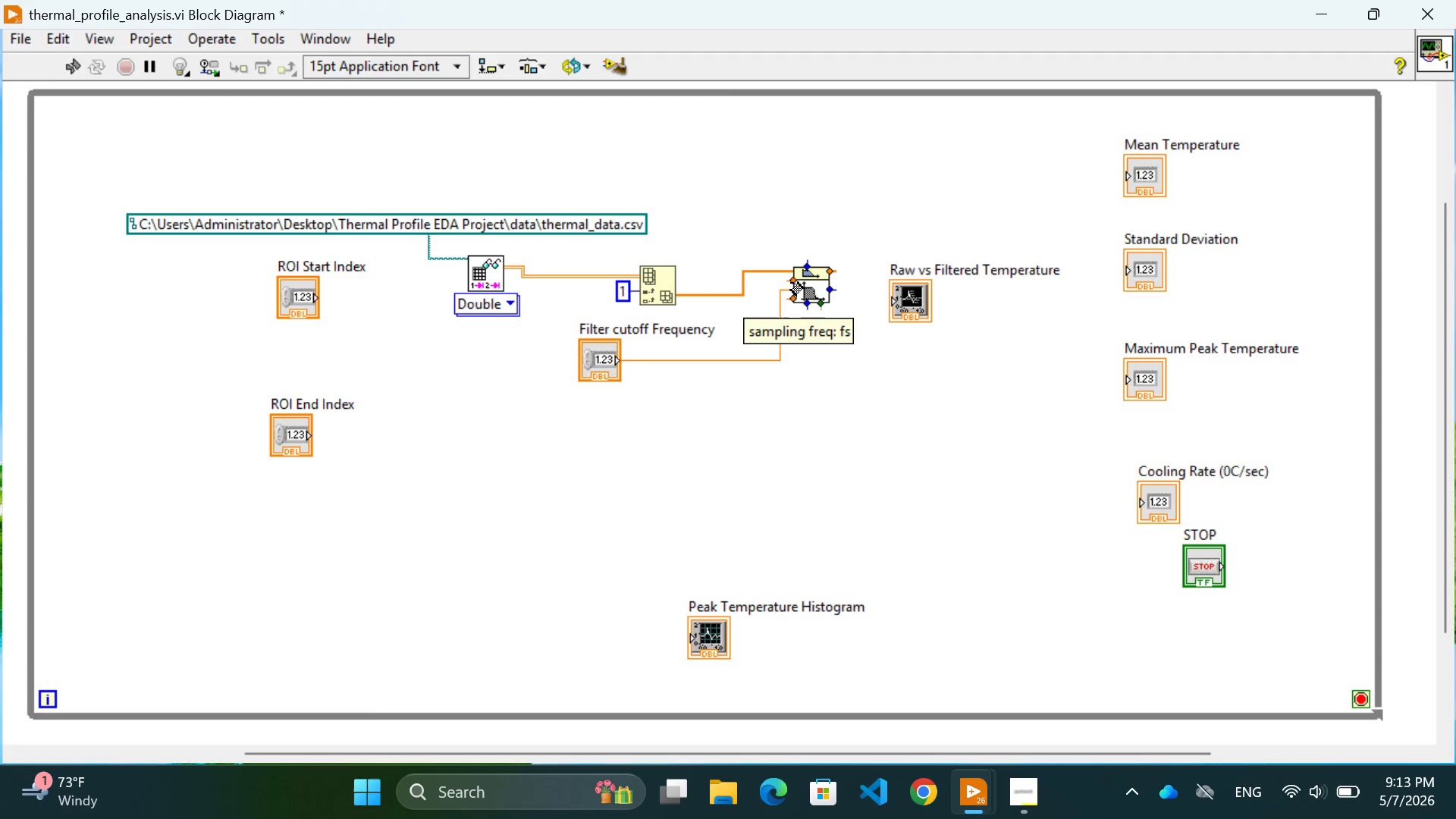 
wait(15.72)
 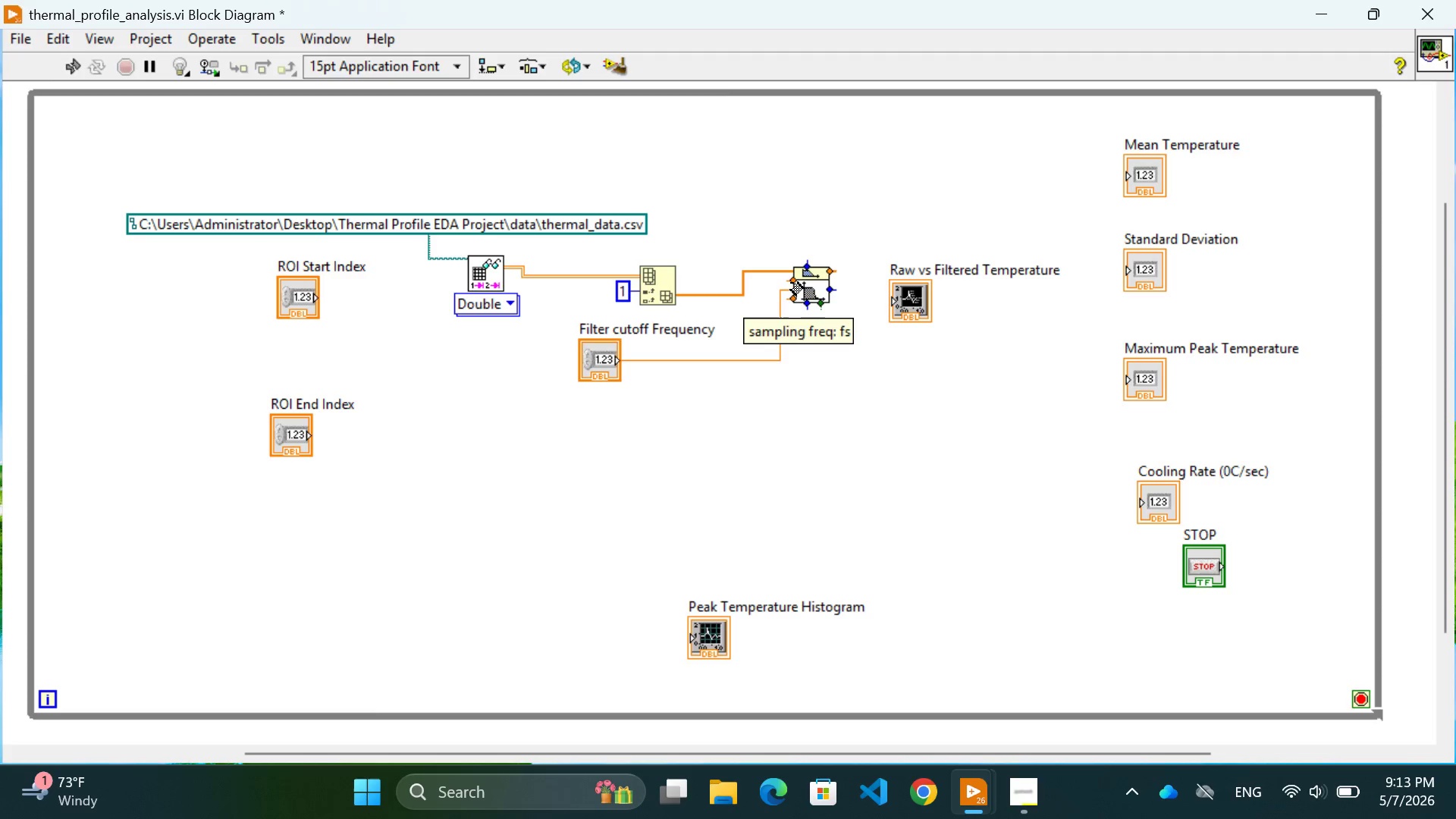 
right_click([788, 281])
 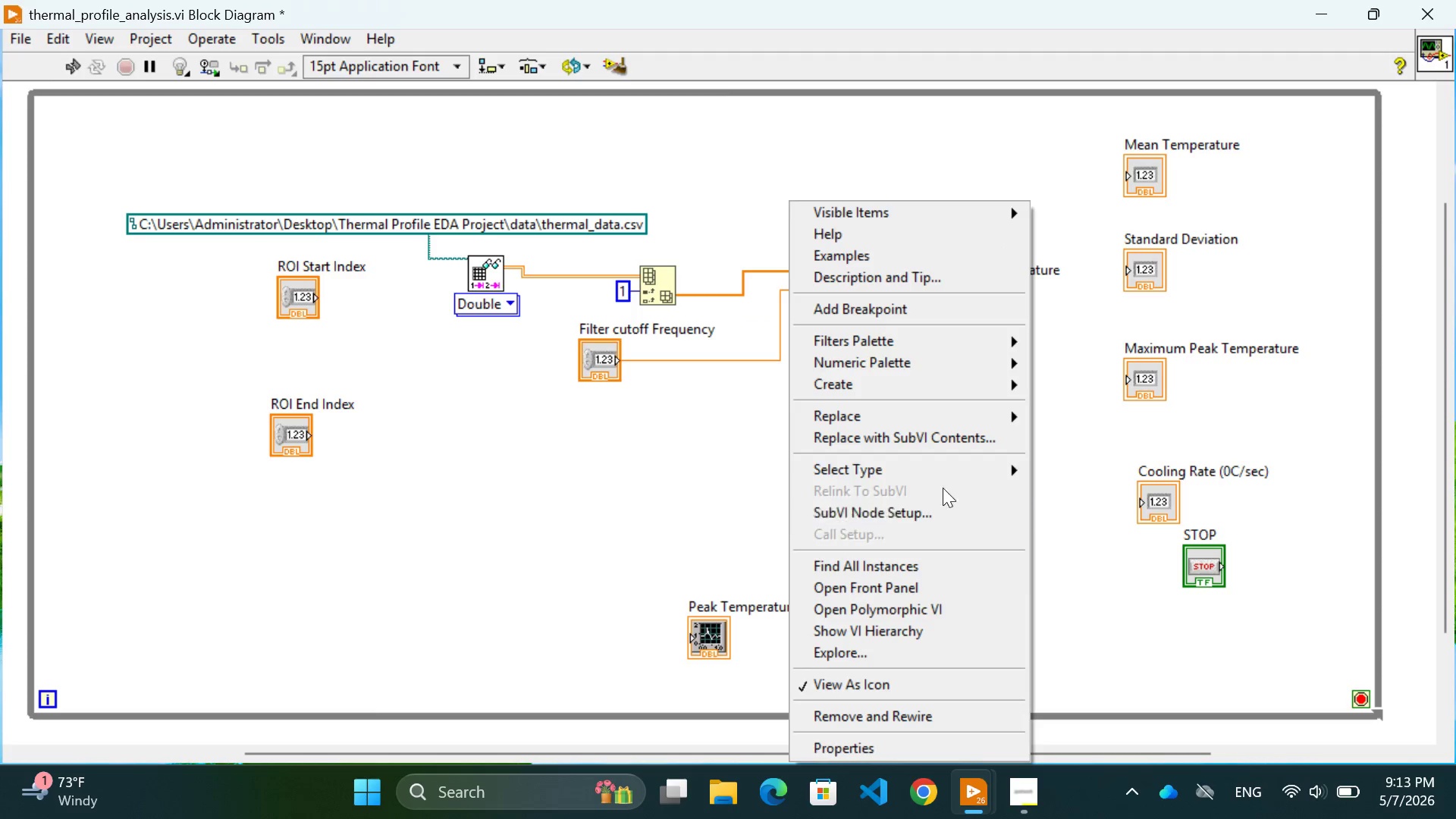 
mouse_move([1015, 384])
 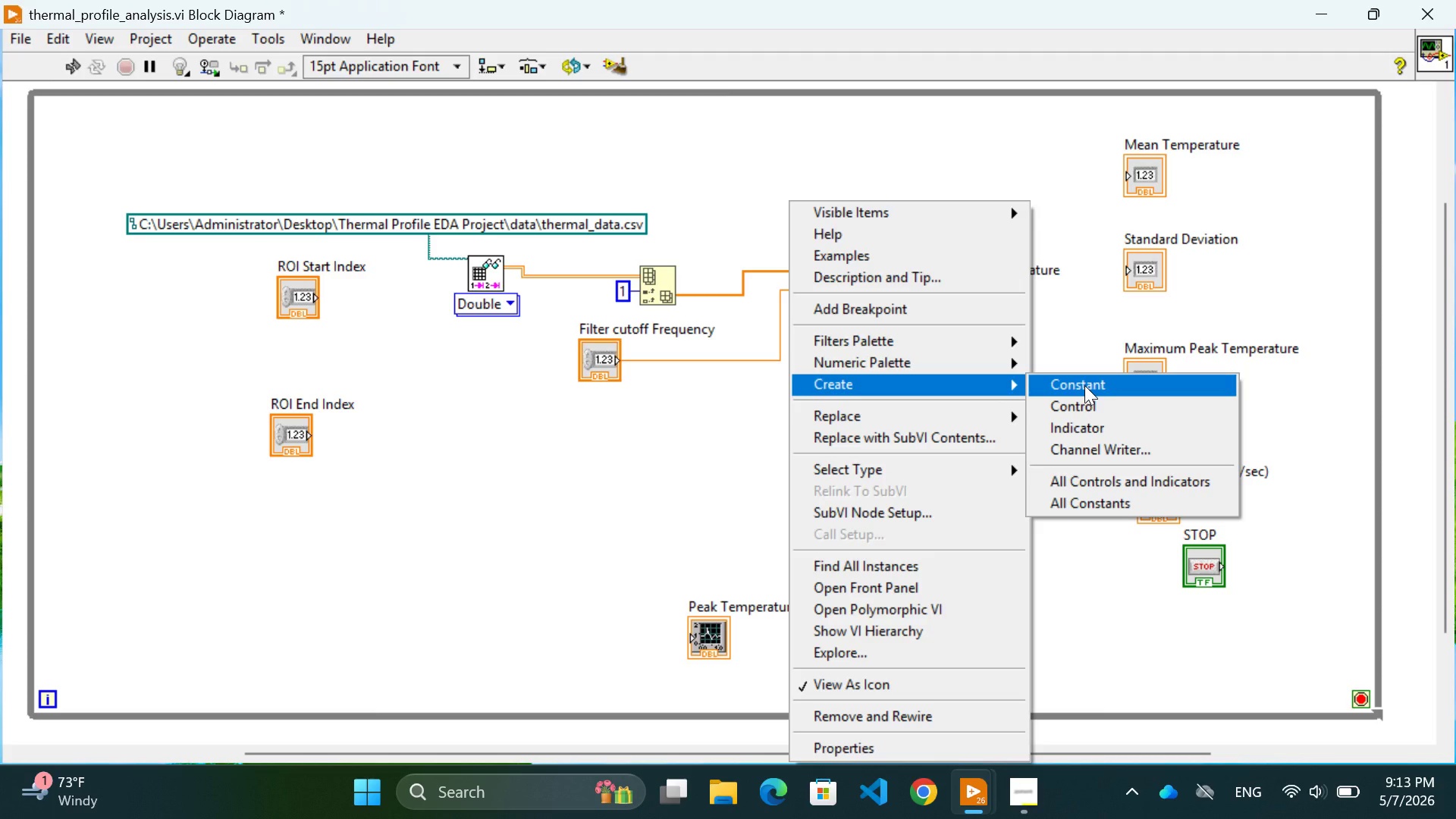 
left_click([1084, 385])
 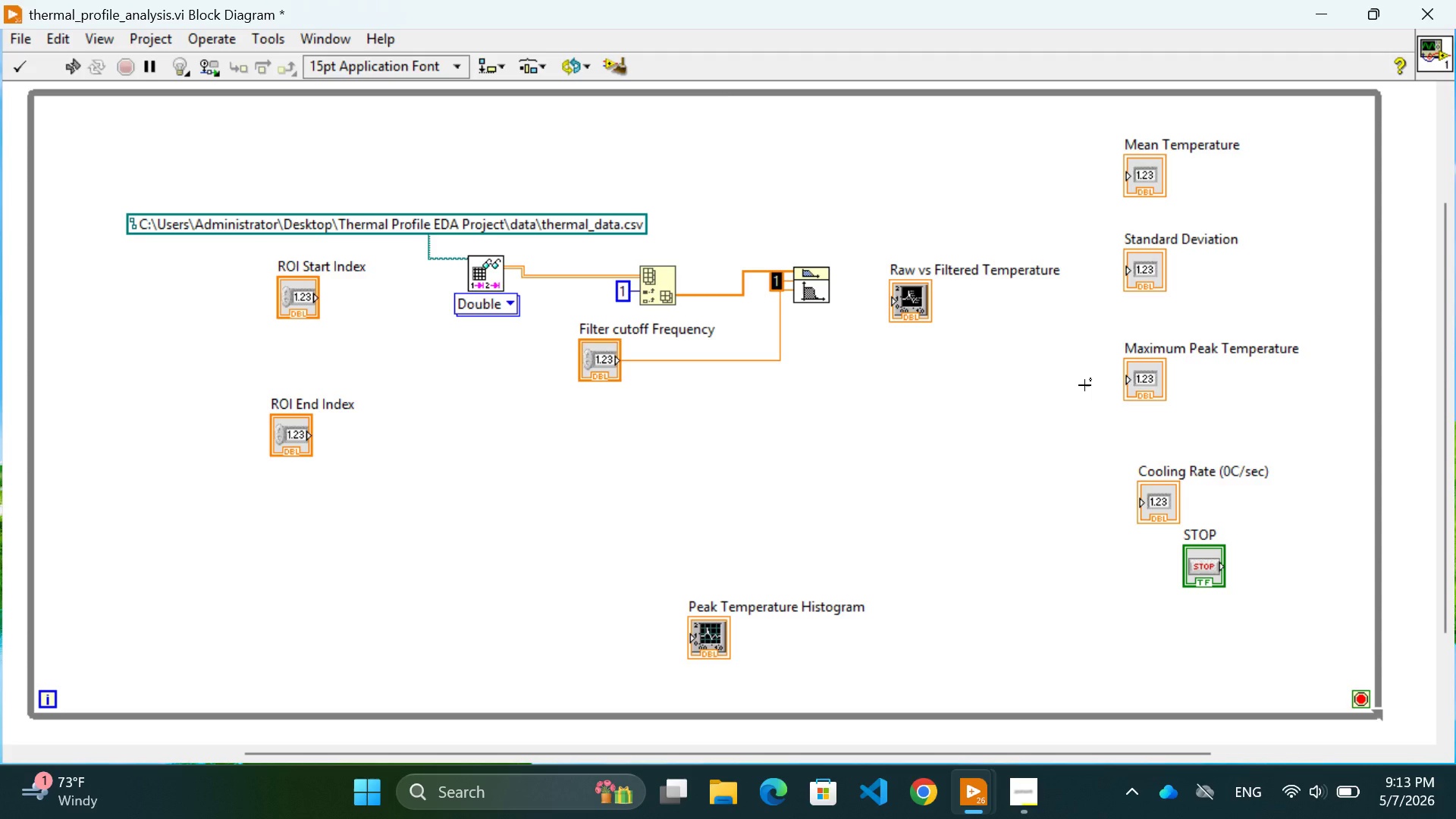 
key(1)
 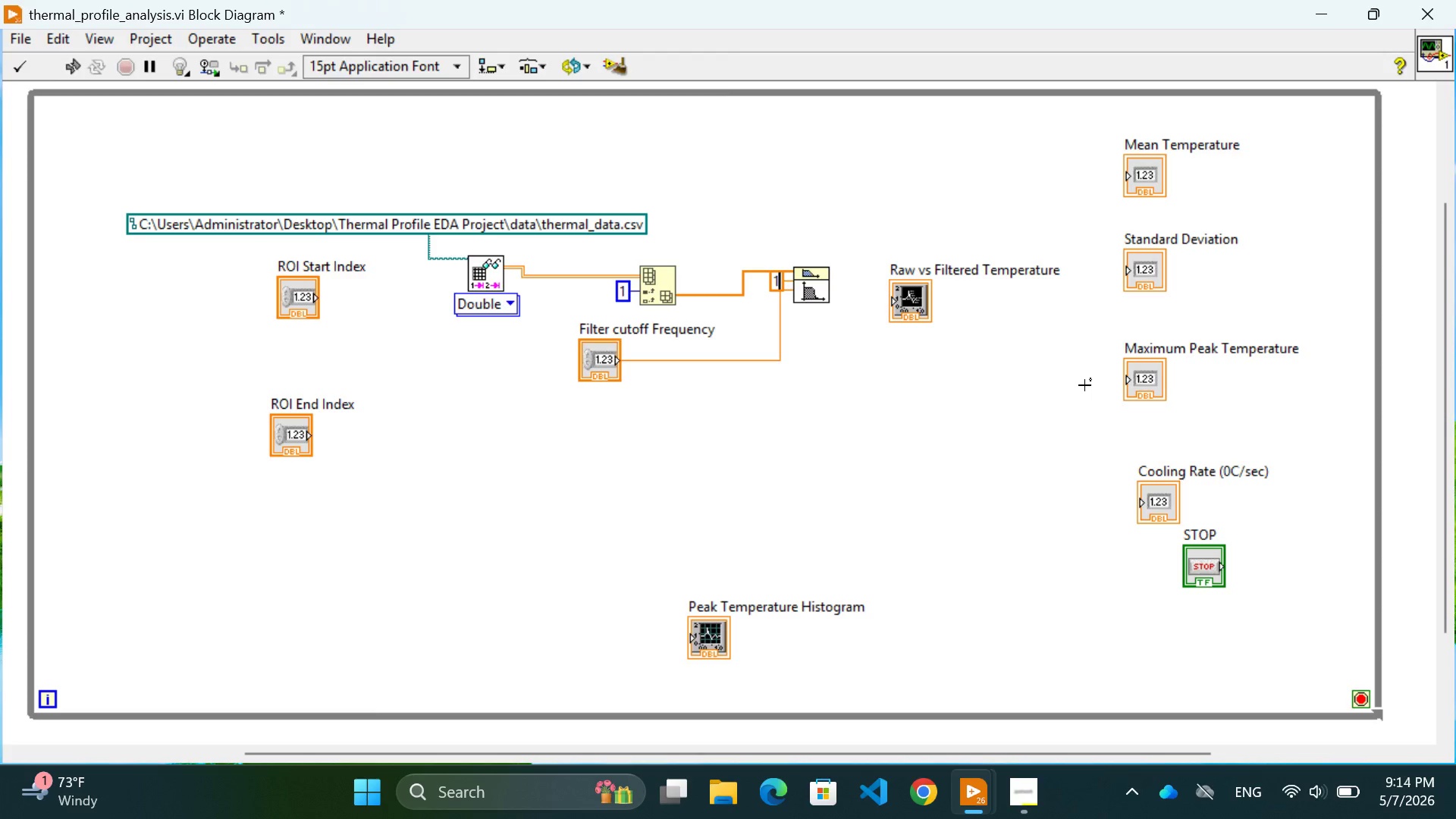 
key(Enter)
 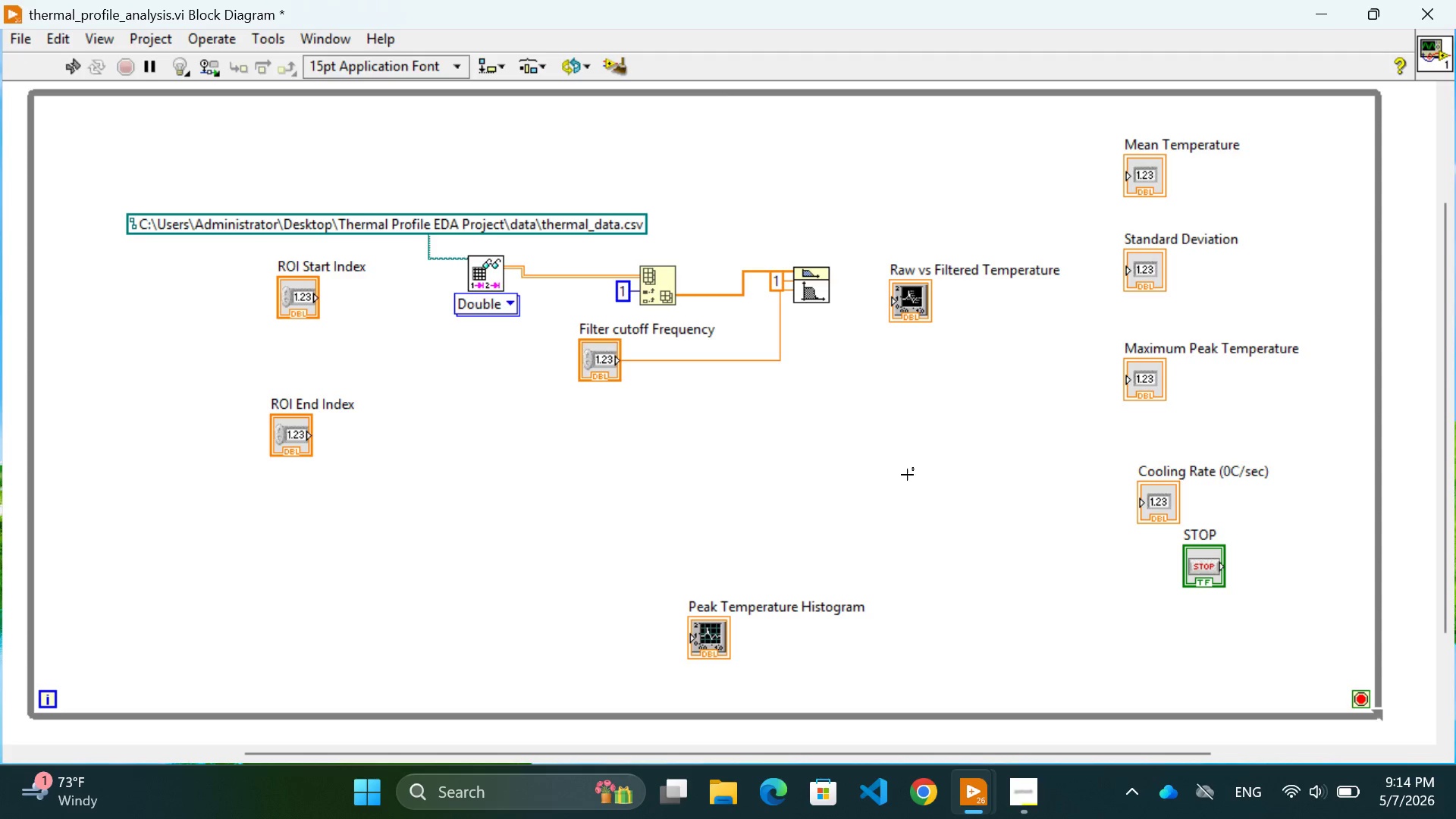 
left_click([905, 476])
 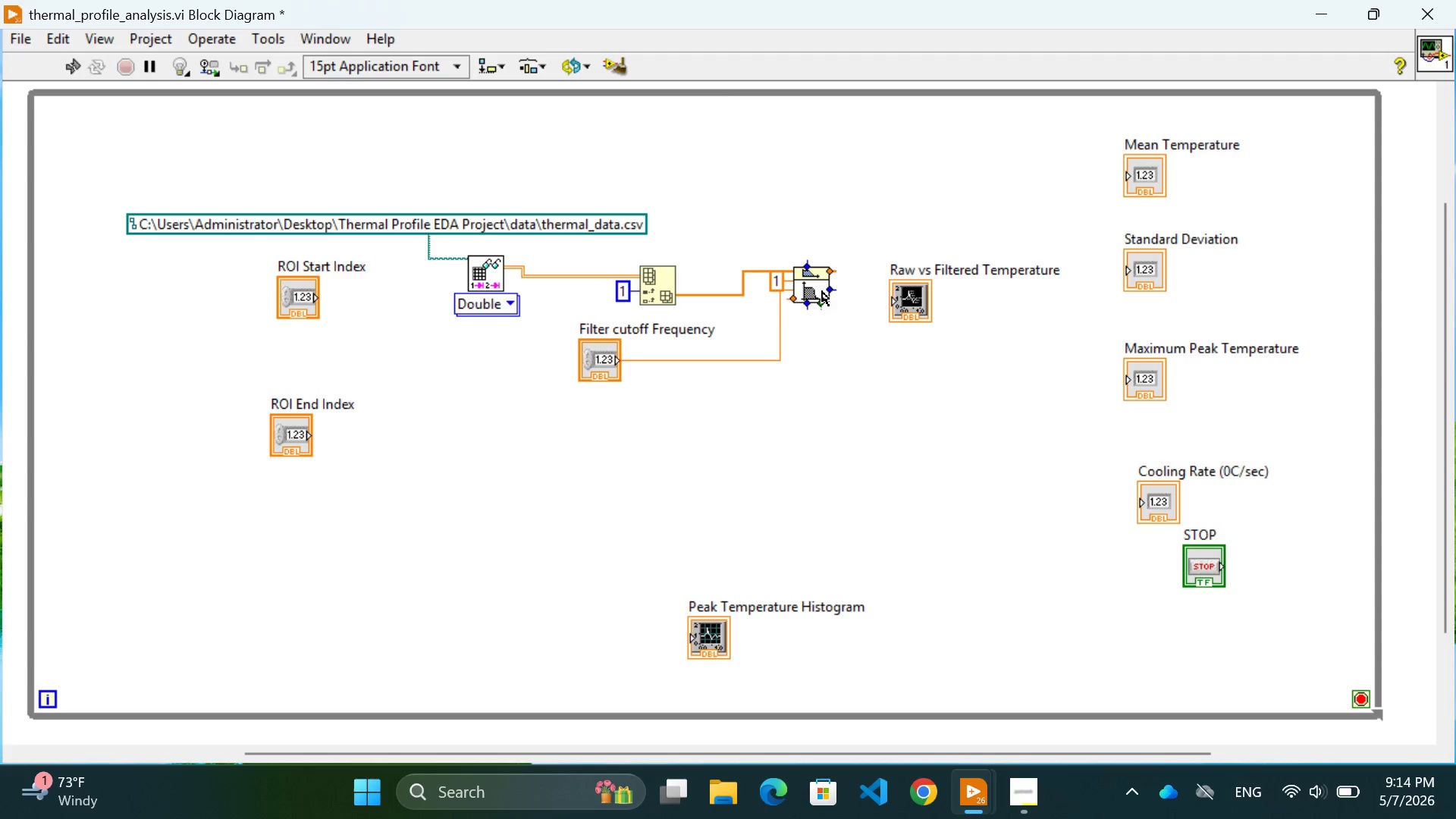 
left_click_drag(start_coordinate=[817, 290], to_coordinate=[841, 290])
 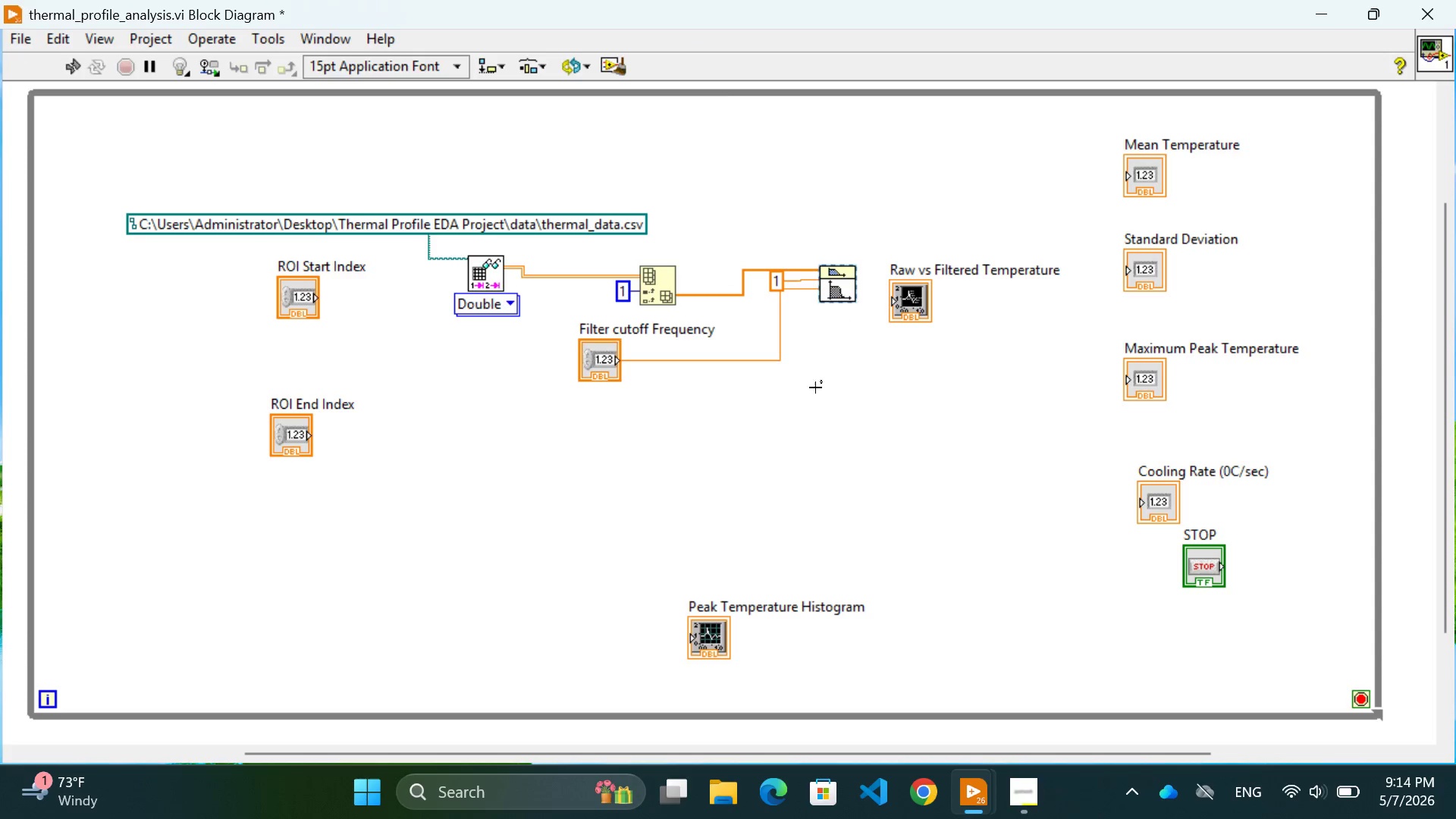 
left_click([813, 397])
 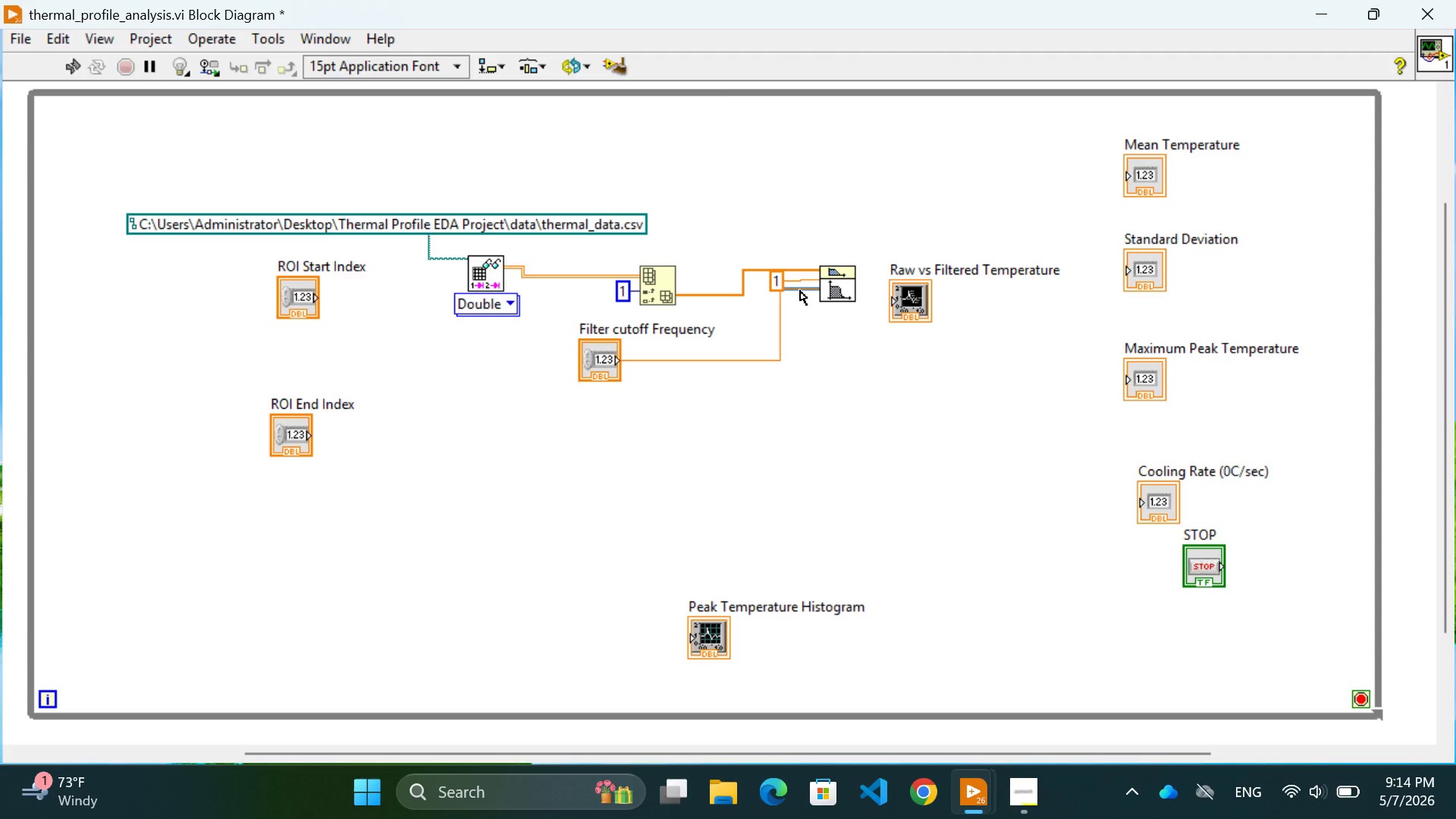 
left_click_drag(start_coordinate=[800, 290], to_coordinate=[802, 296])
 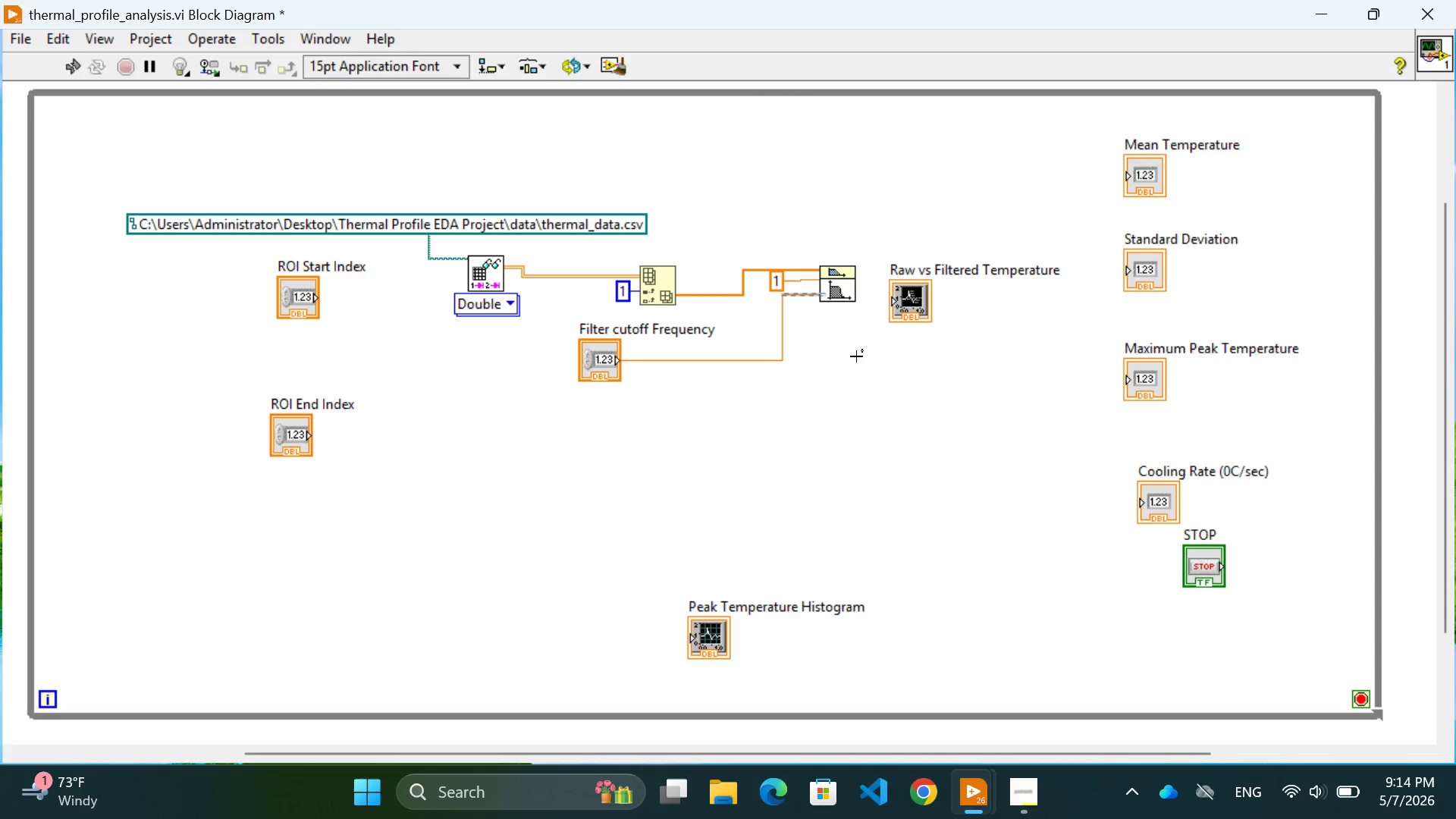 
left_click([856, 356])
 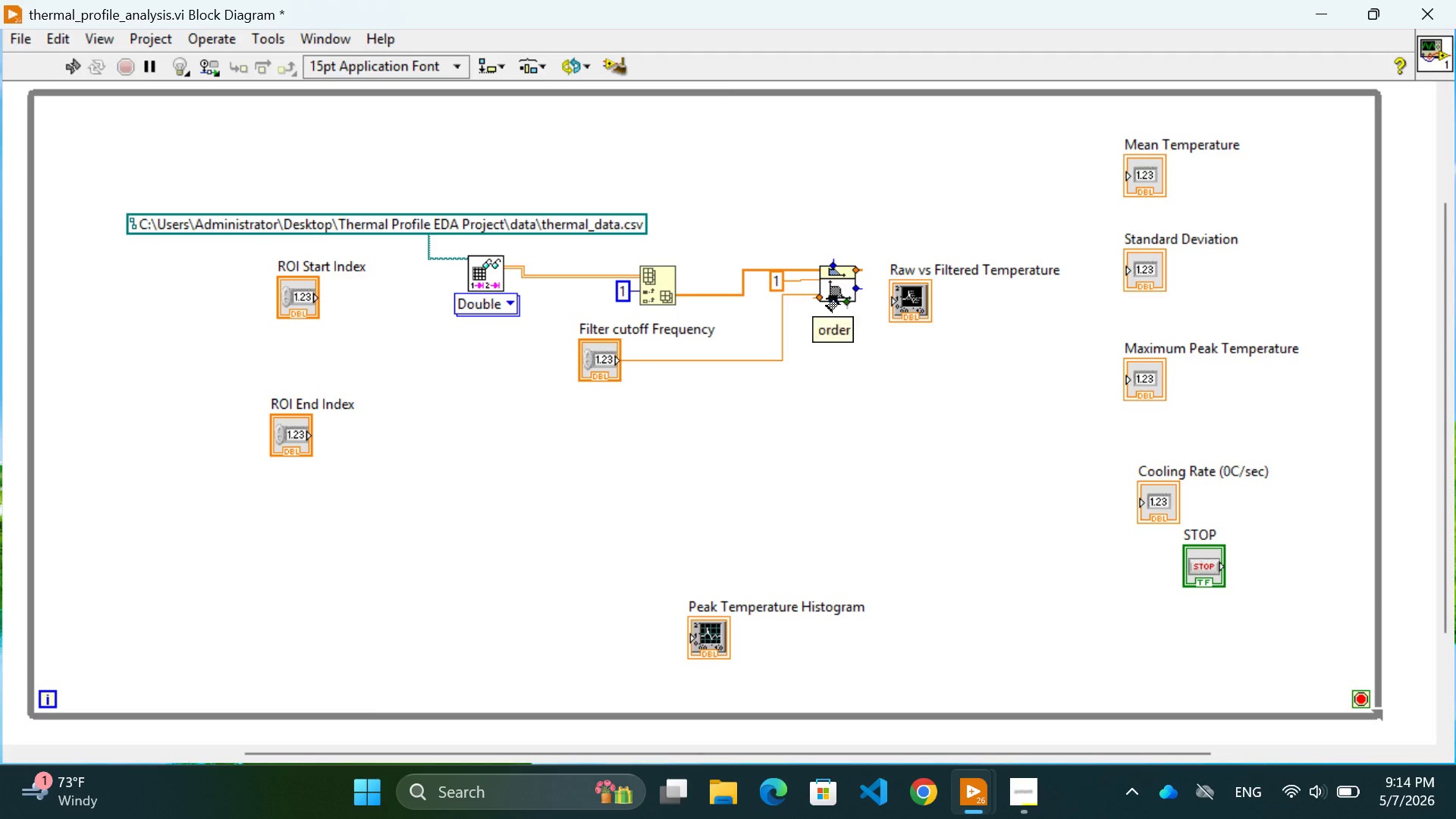 
mouse_move([813, 315])
 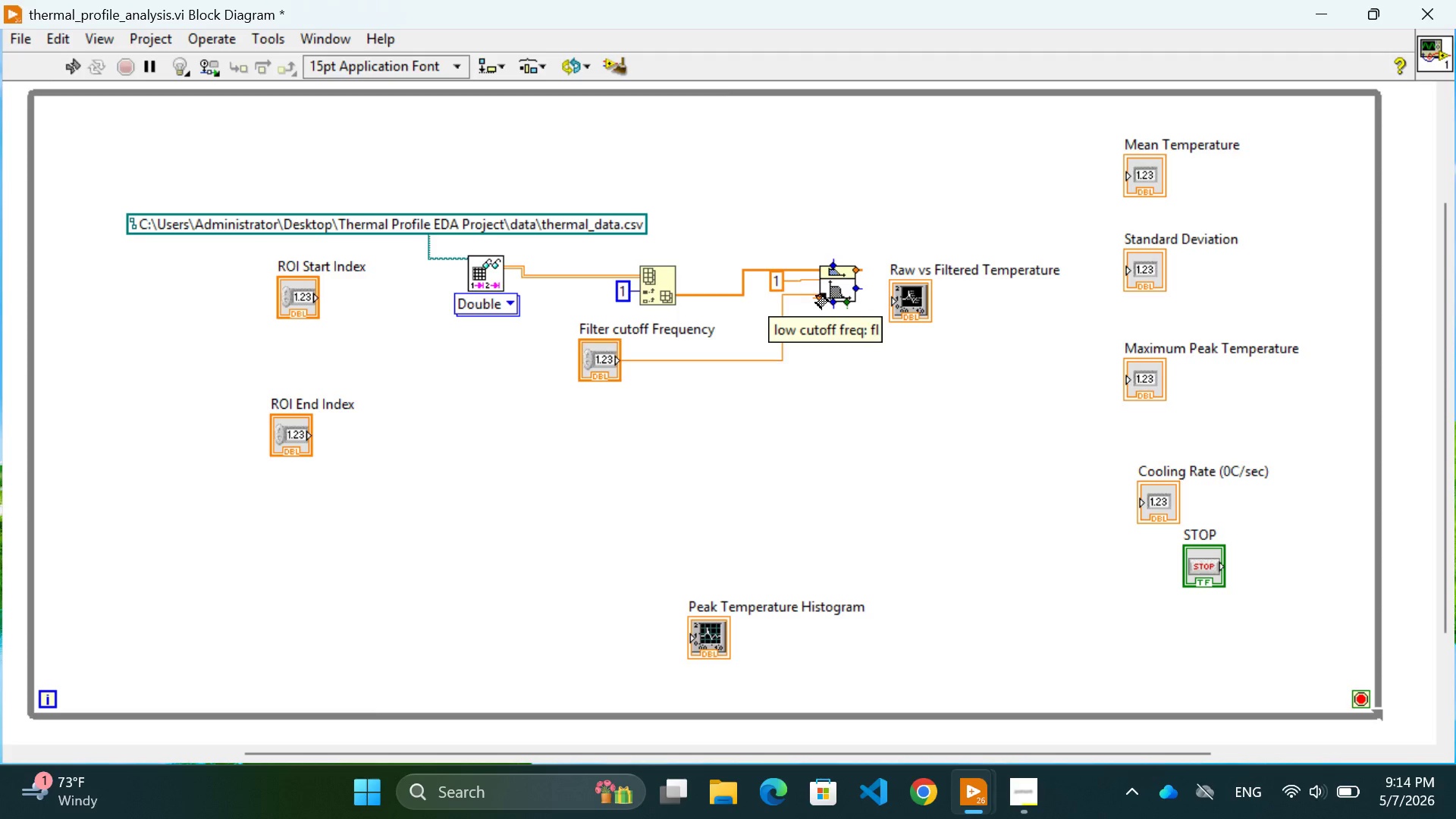 
wait(6.01)
 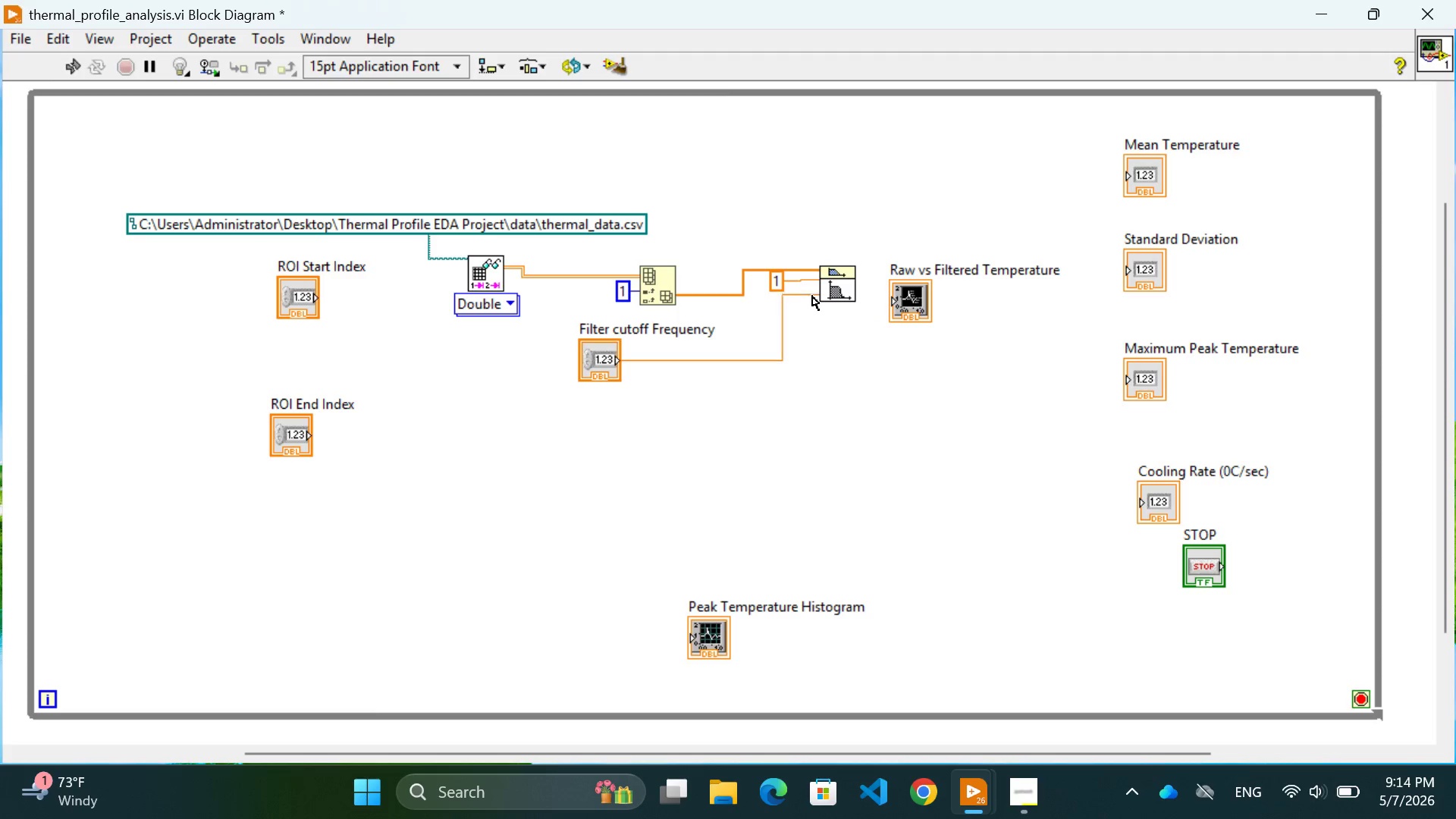 
key(Control+Z)
 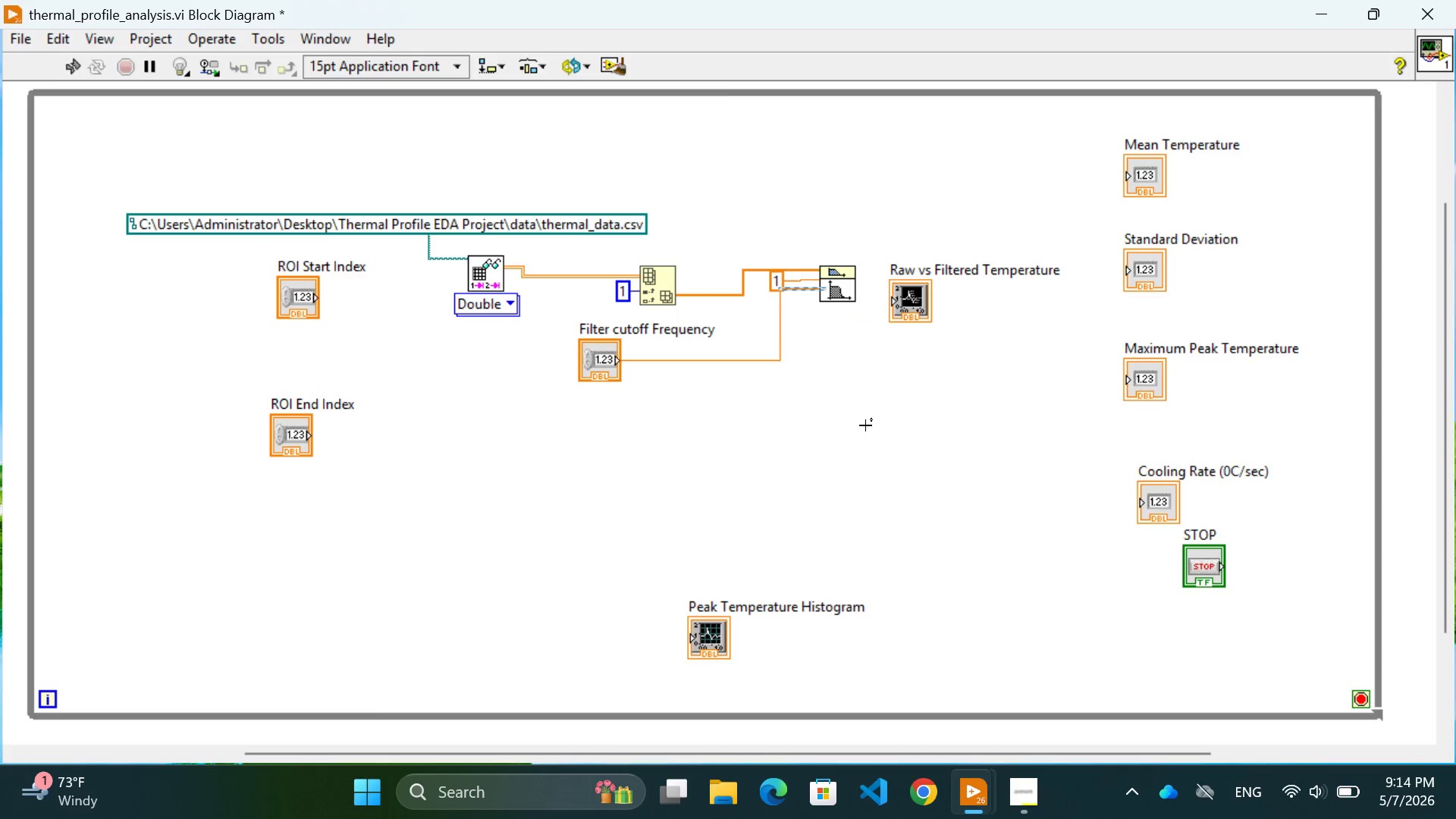 
left_click([865, 425])
 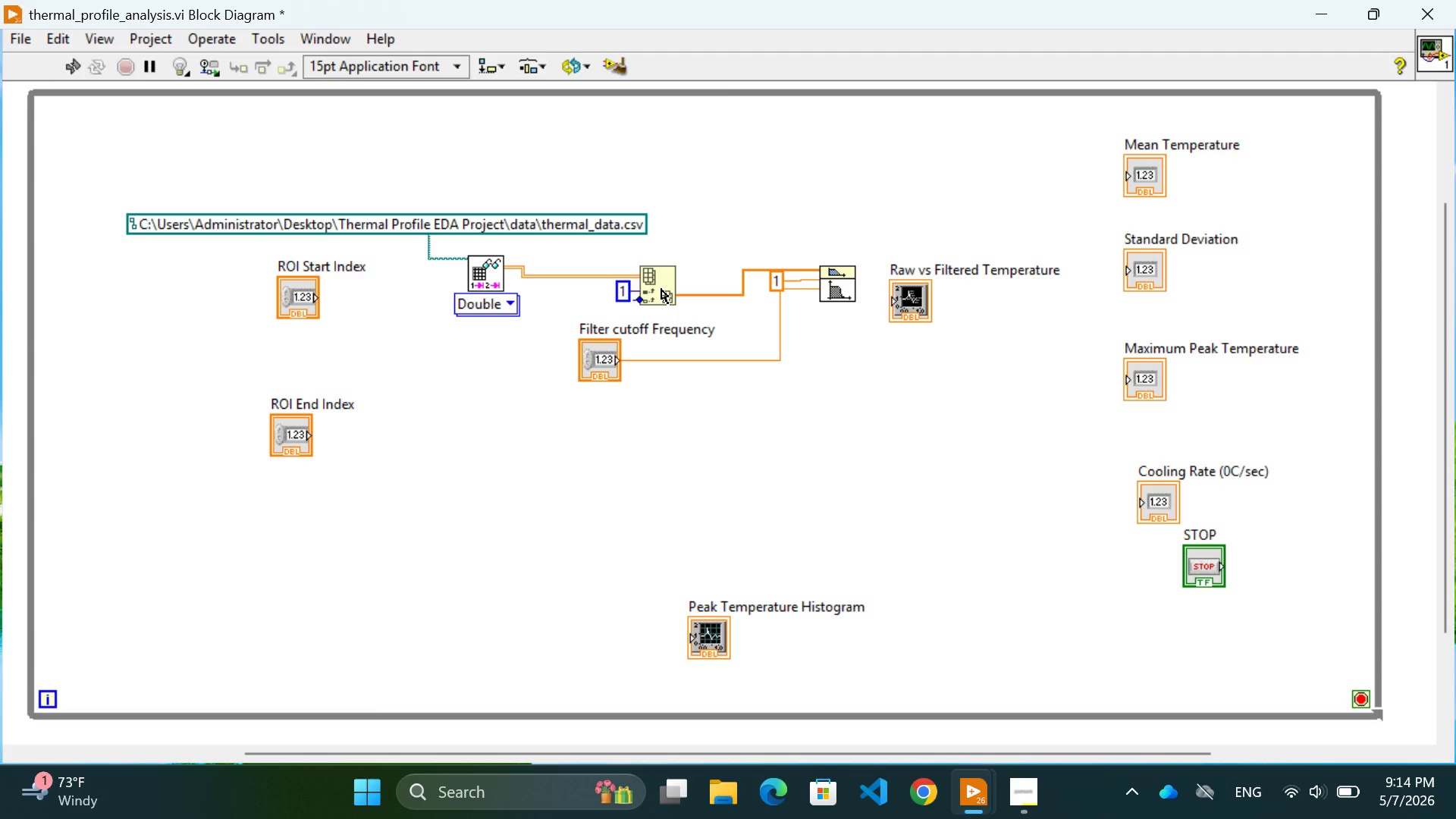 
wait(6.27)
 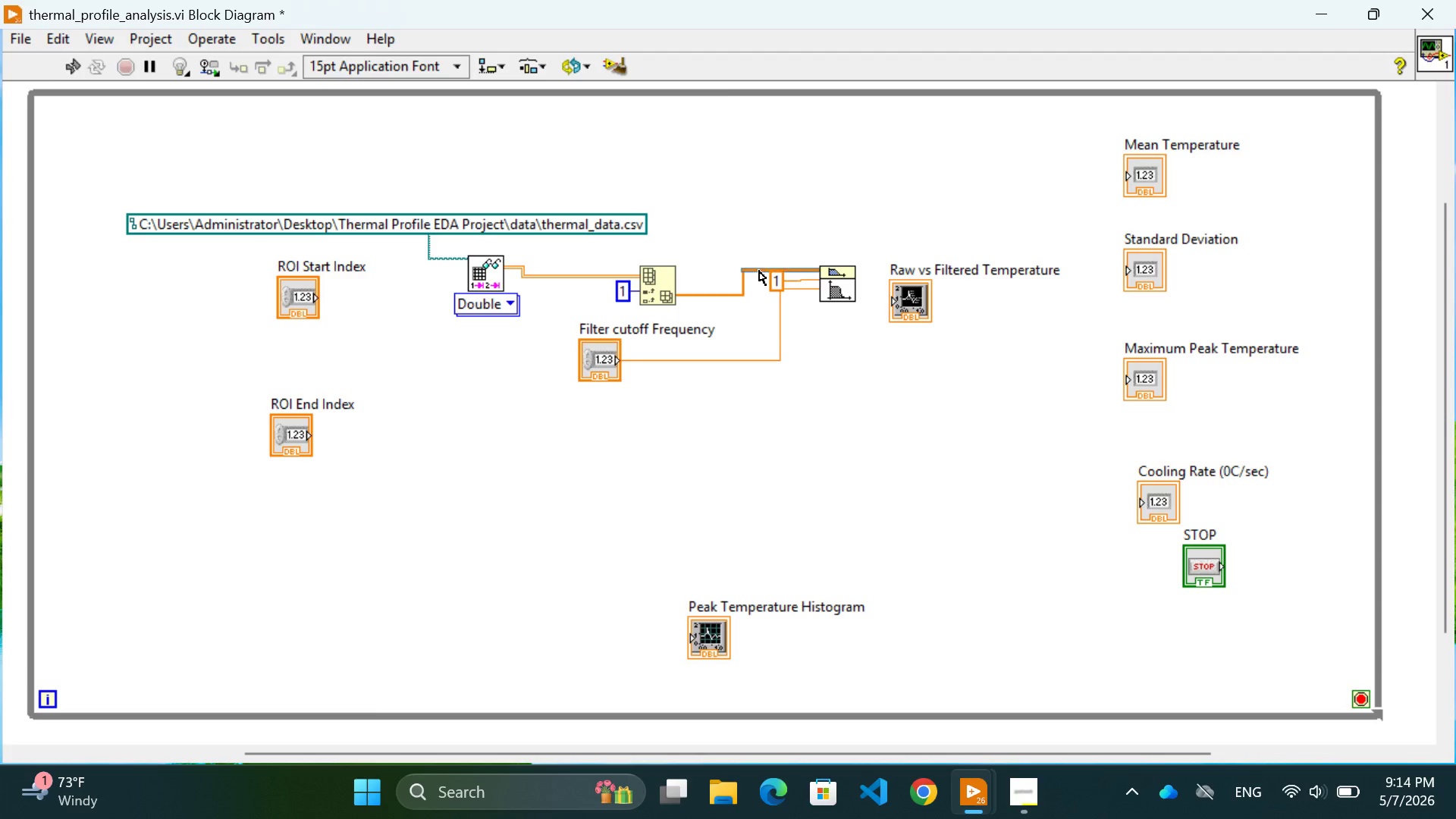 
left_click_drag(start_coordinate=[661, 289], to_coordinate=[670, 273])
 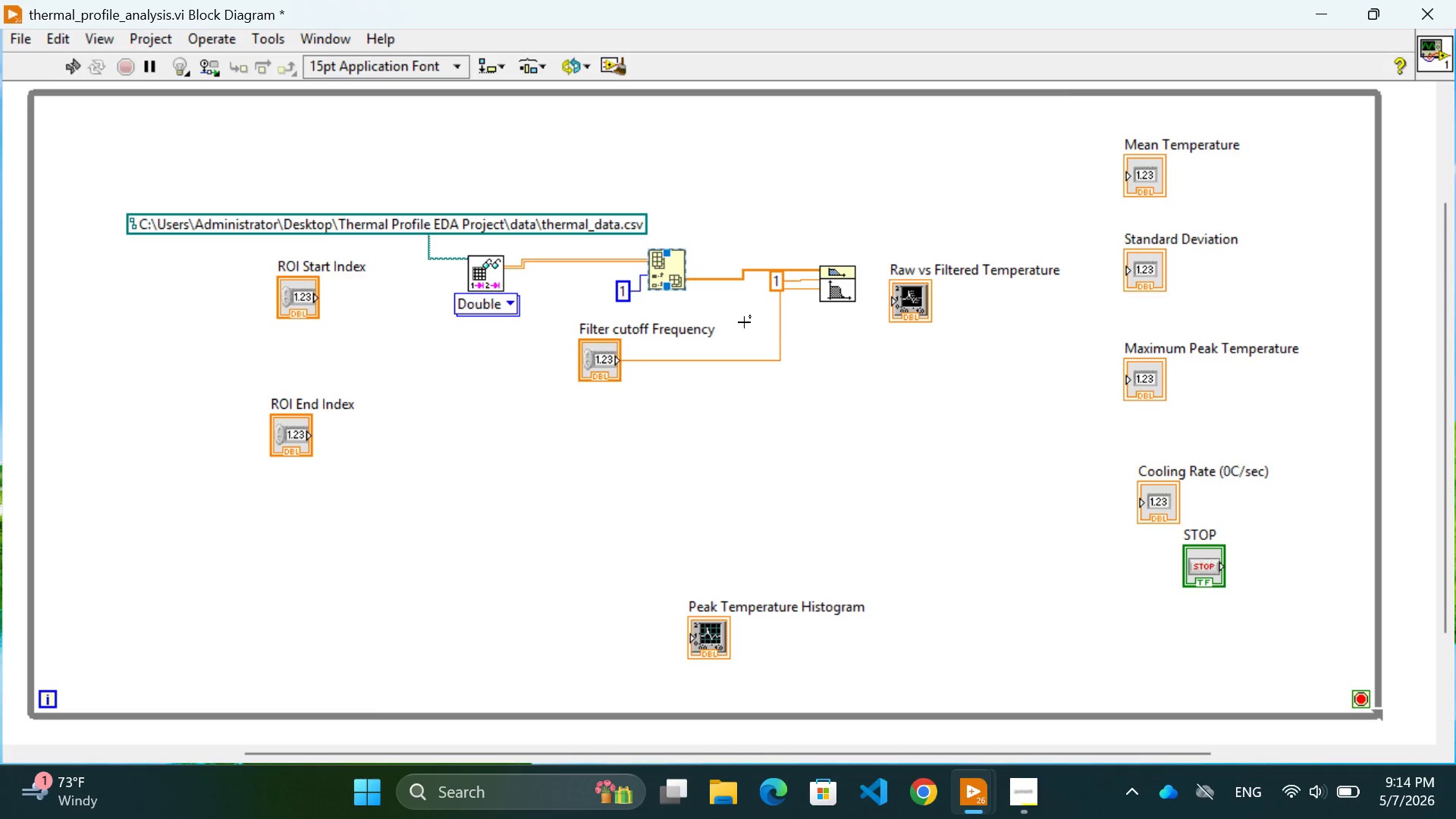 
left_click([744, 322])
 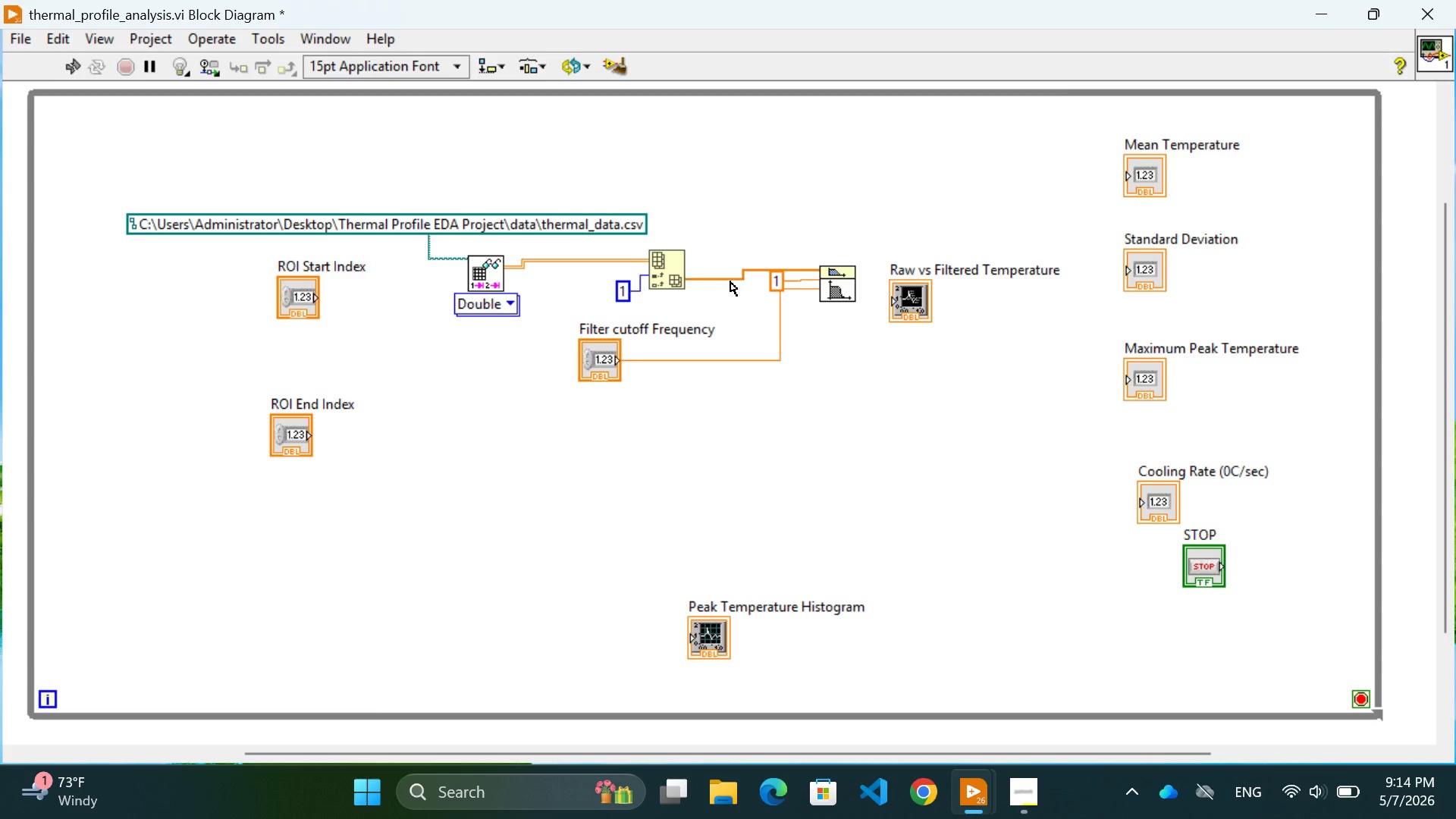 
left_click_drag(start_coordinate=[730, 281], to_coordinate=[734, 278])
 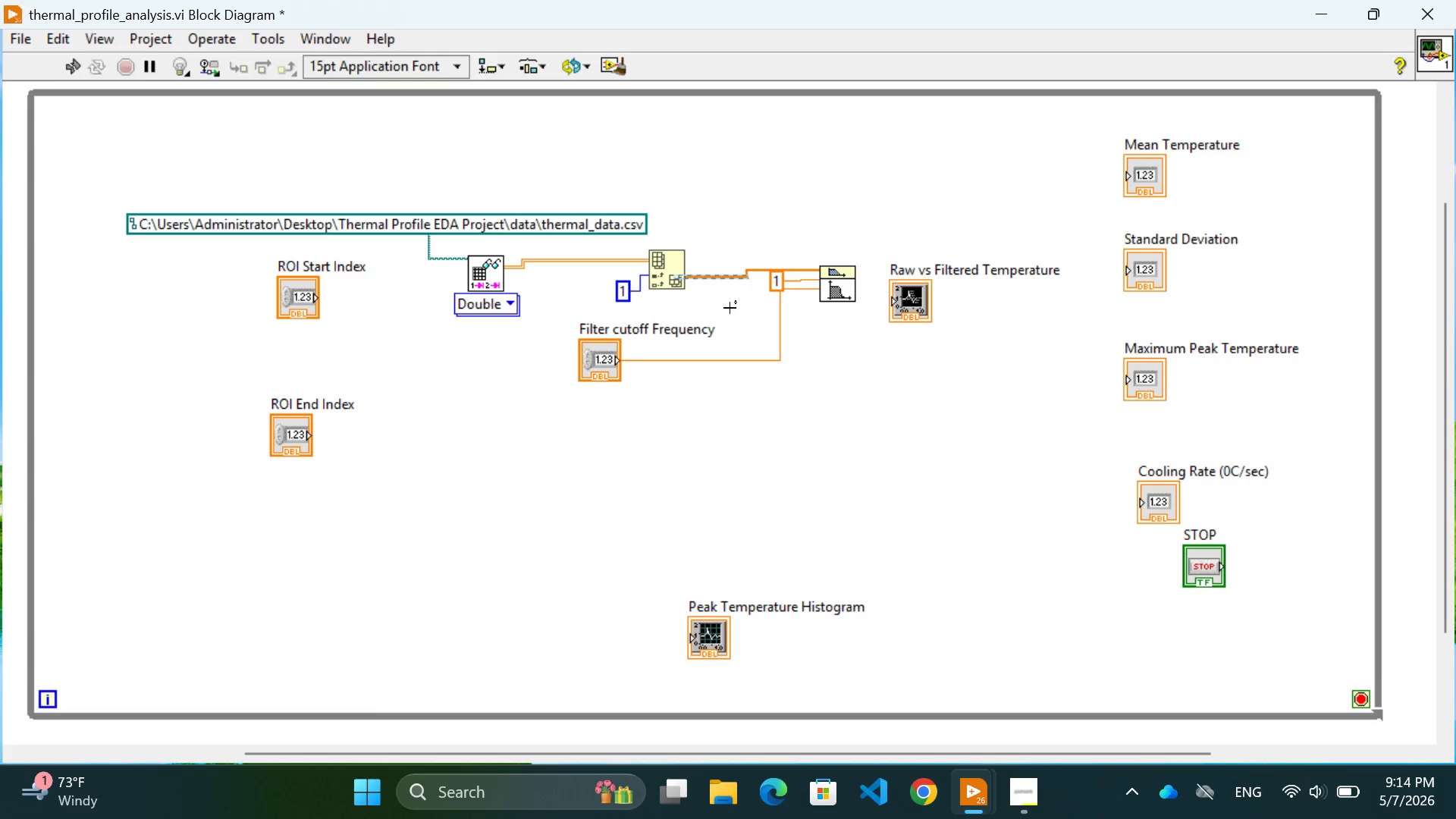 
left_click([730, 308])
 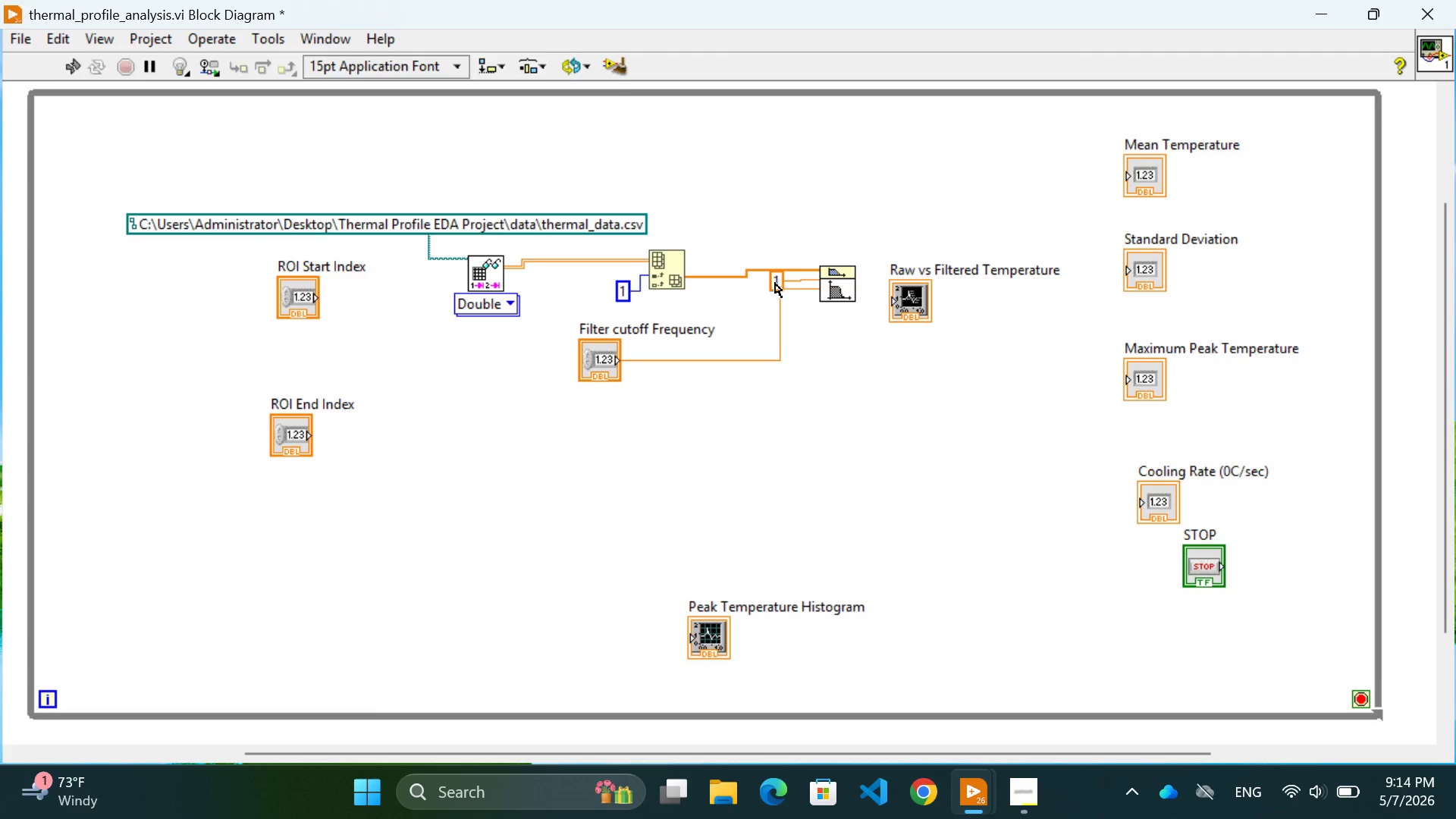 
left_click_drag(start_coordinate=[775, 283], to_coordinate=[762, 287])
 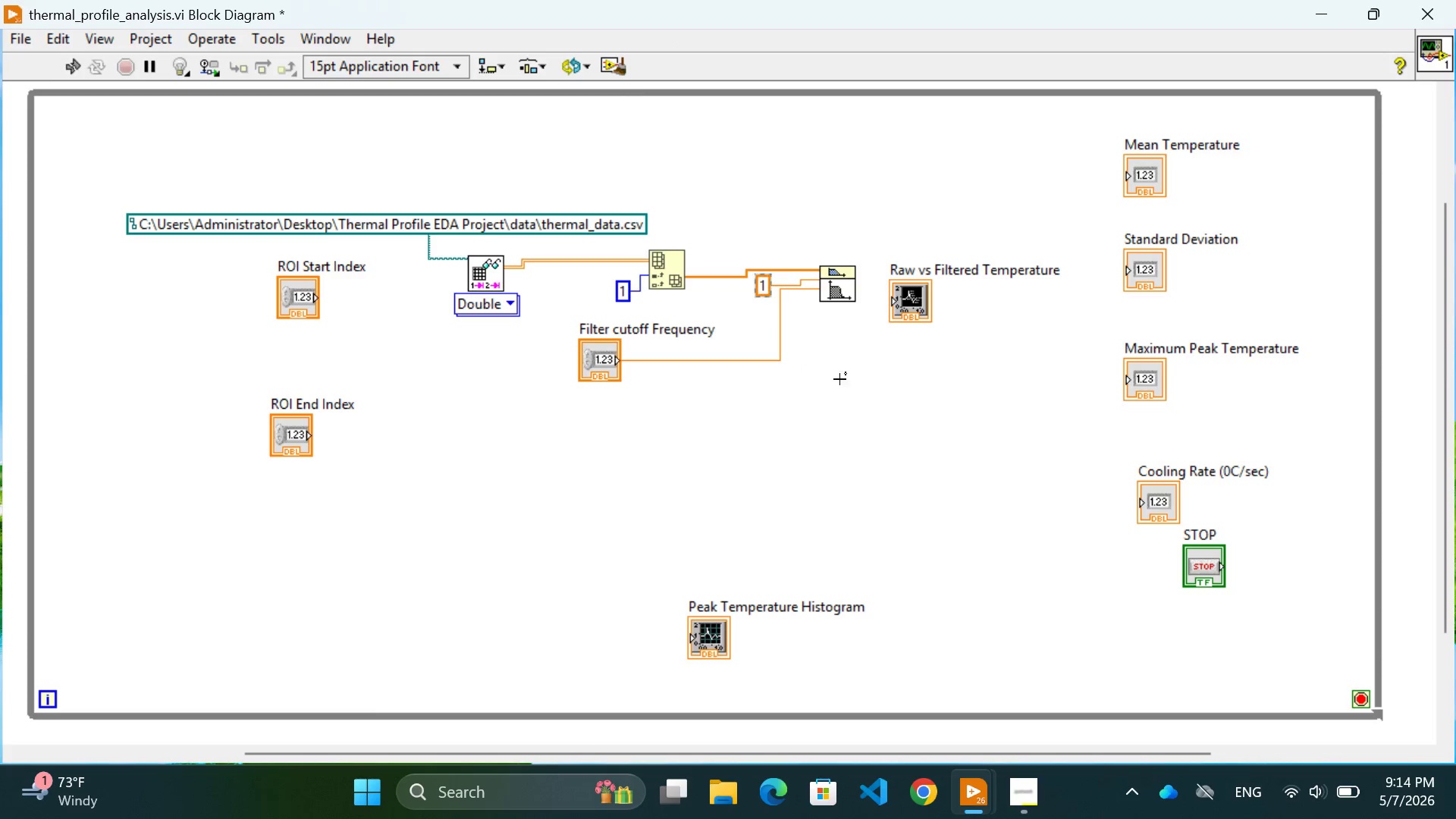 
left_click([841, 380])
 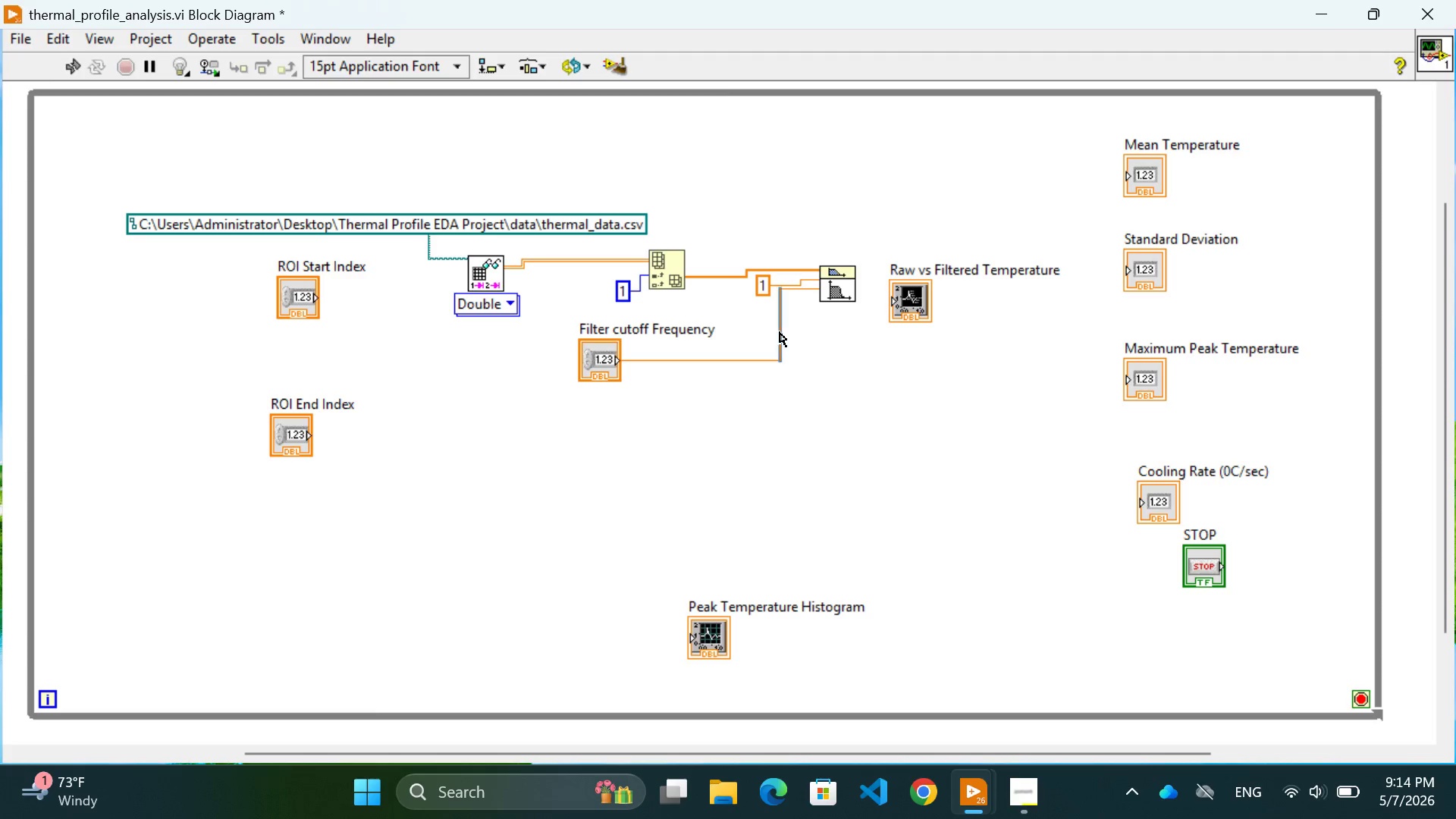 
left_click_drag(start_coordinate=[780, 332], to_coordinate=[791, 334])
 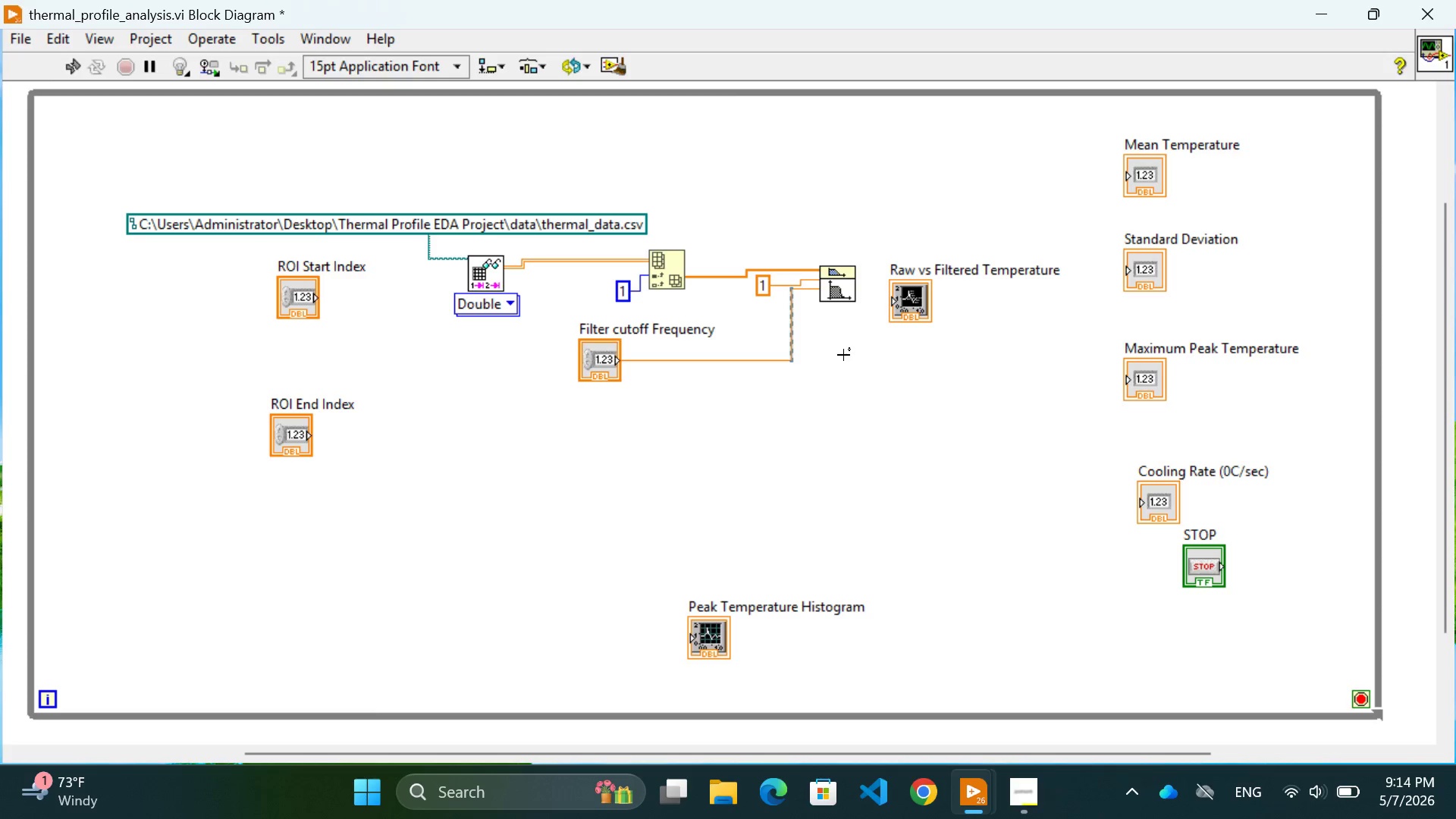 
left_click([846, 356])
 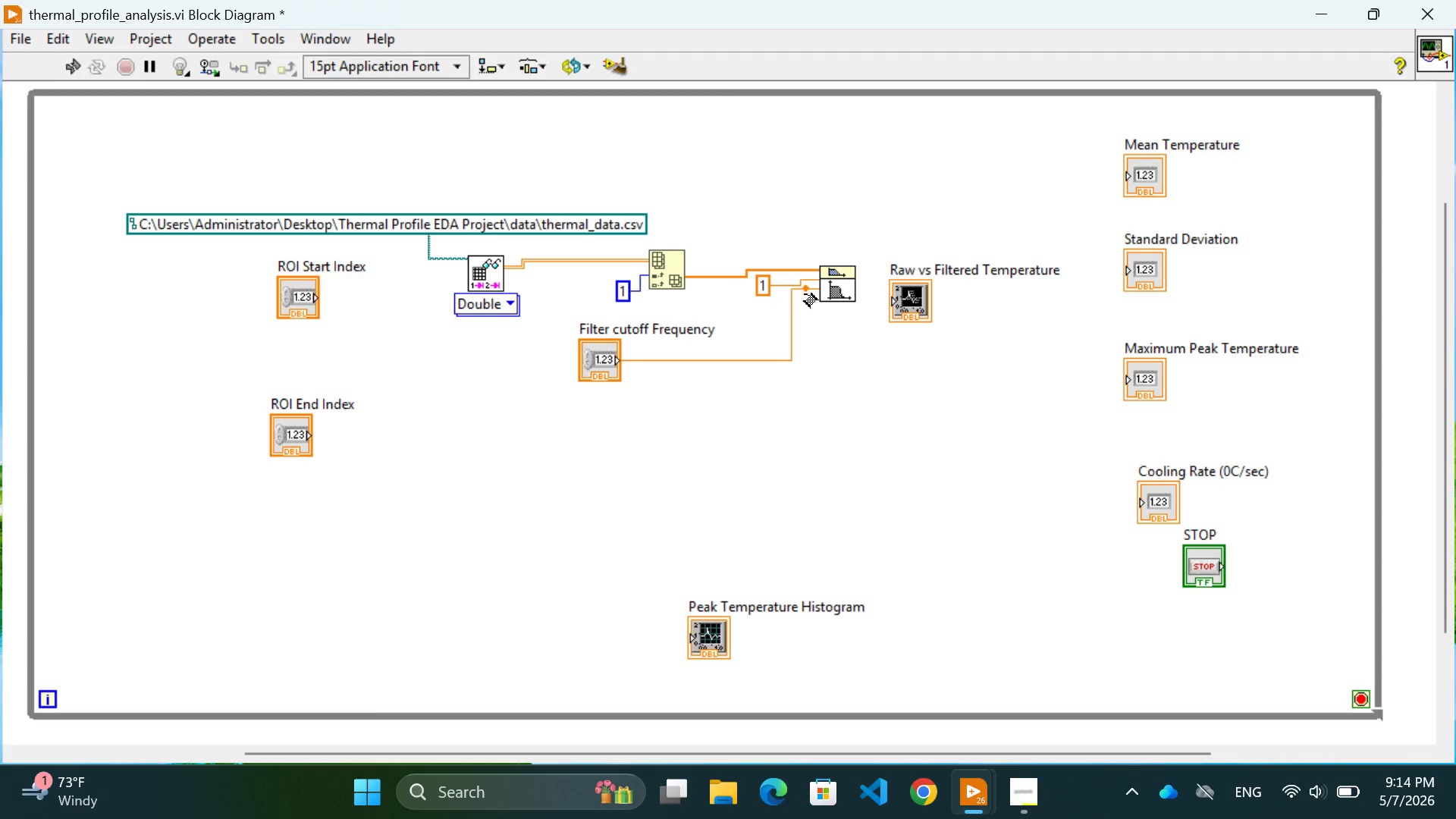 
wait(6.27)
 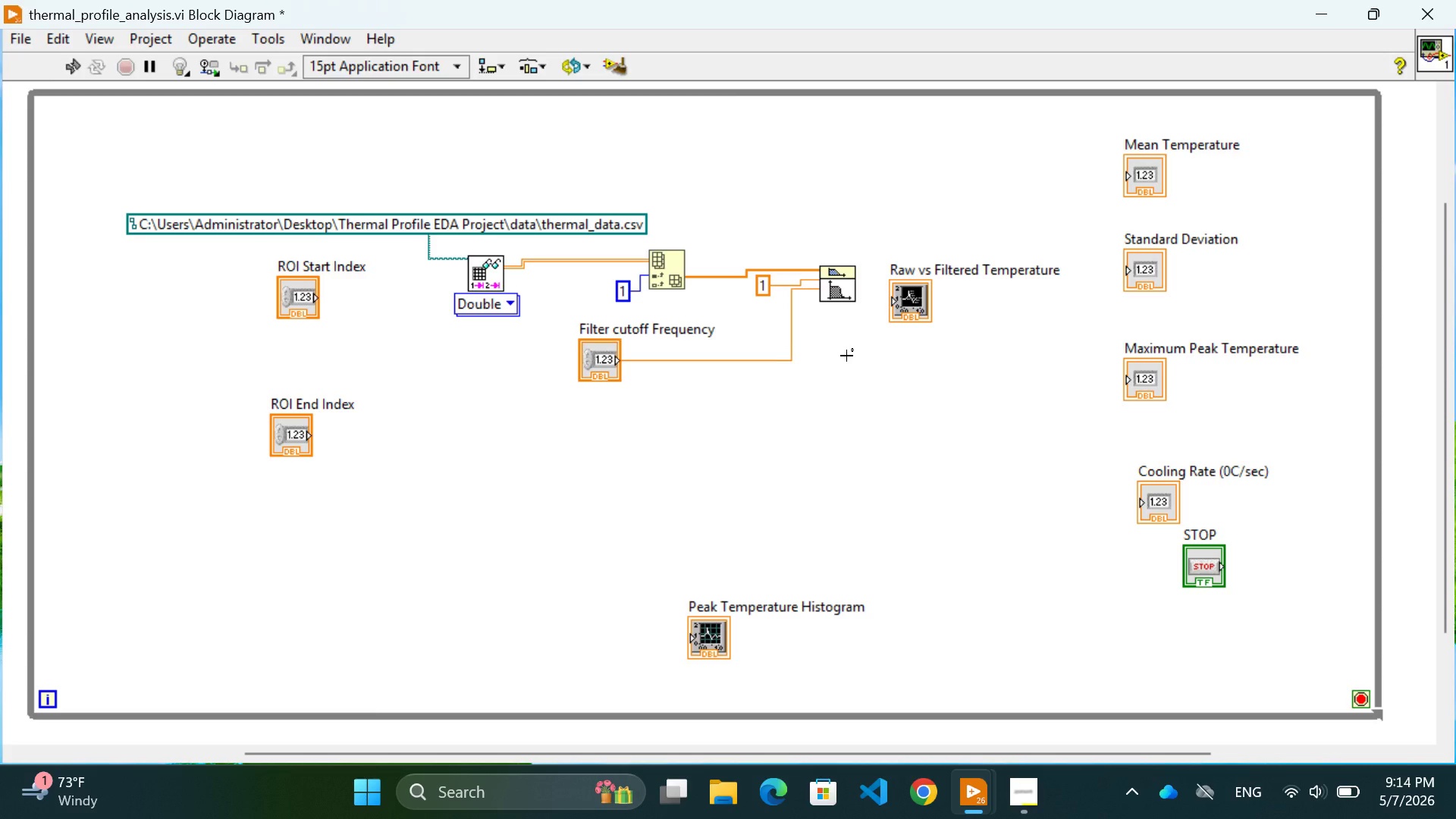 
left_click_drag(start_coordinate=[799, 286], to_coordinate=[792, 285])
 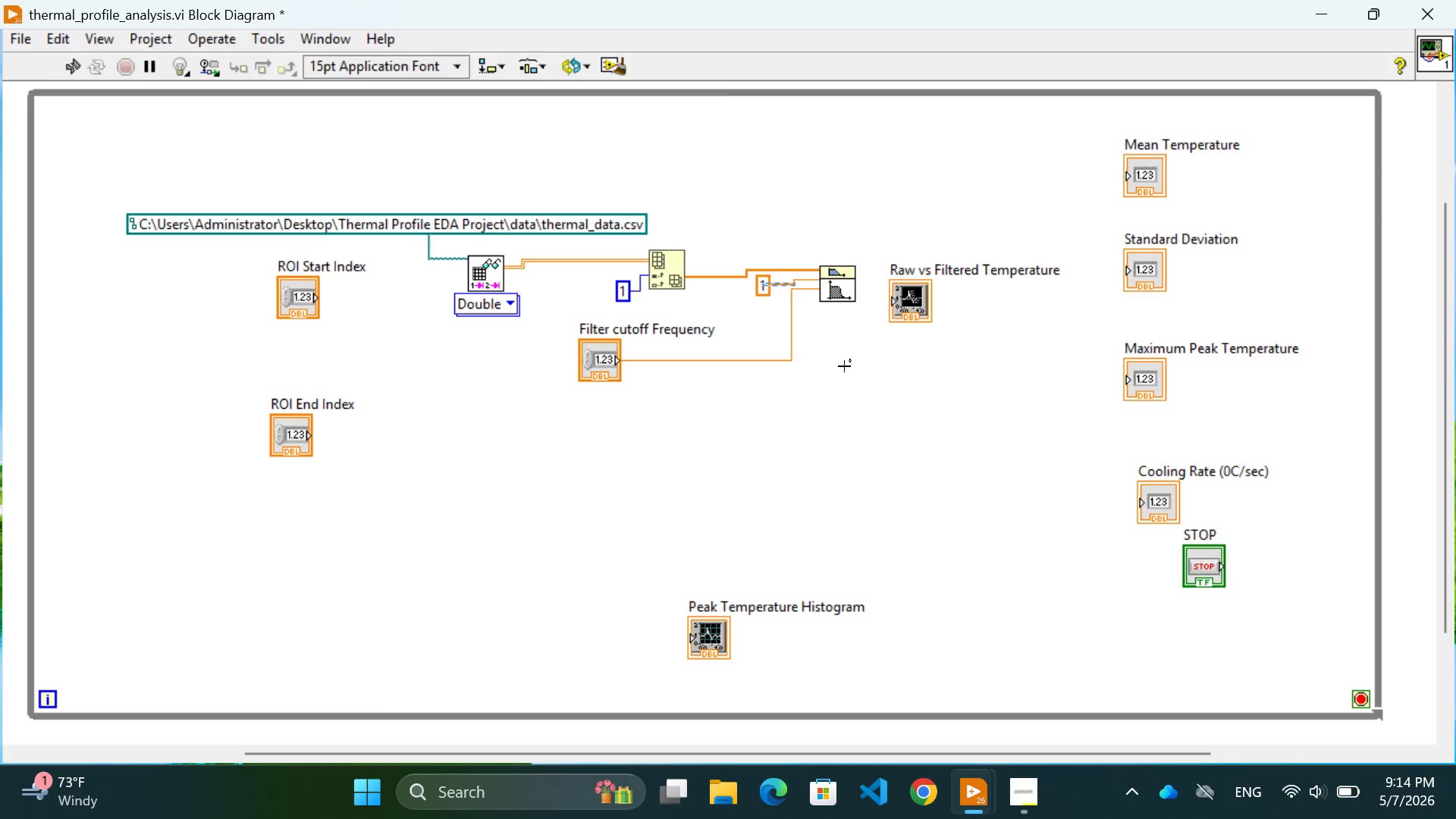 
left_click([857, 370])
 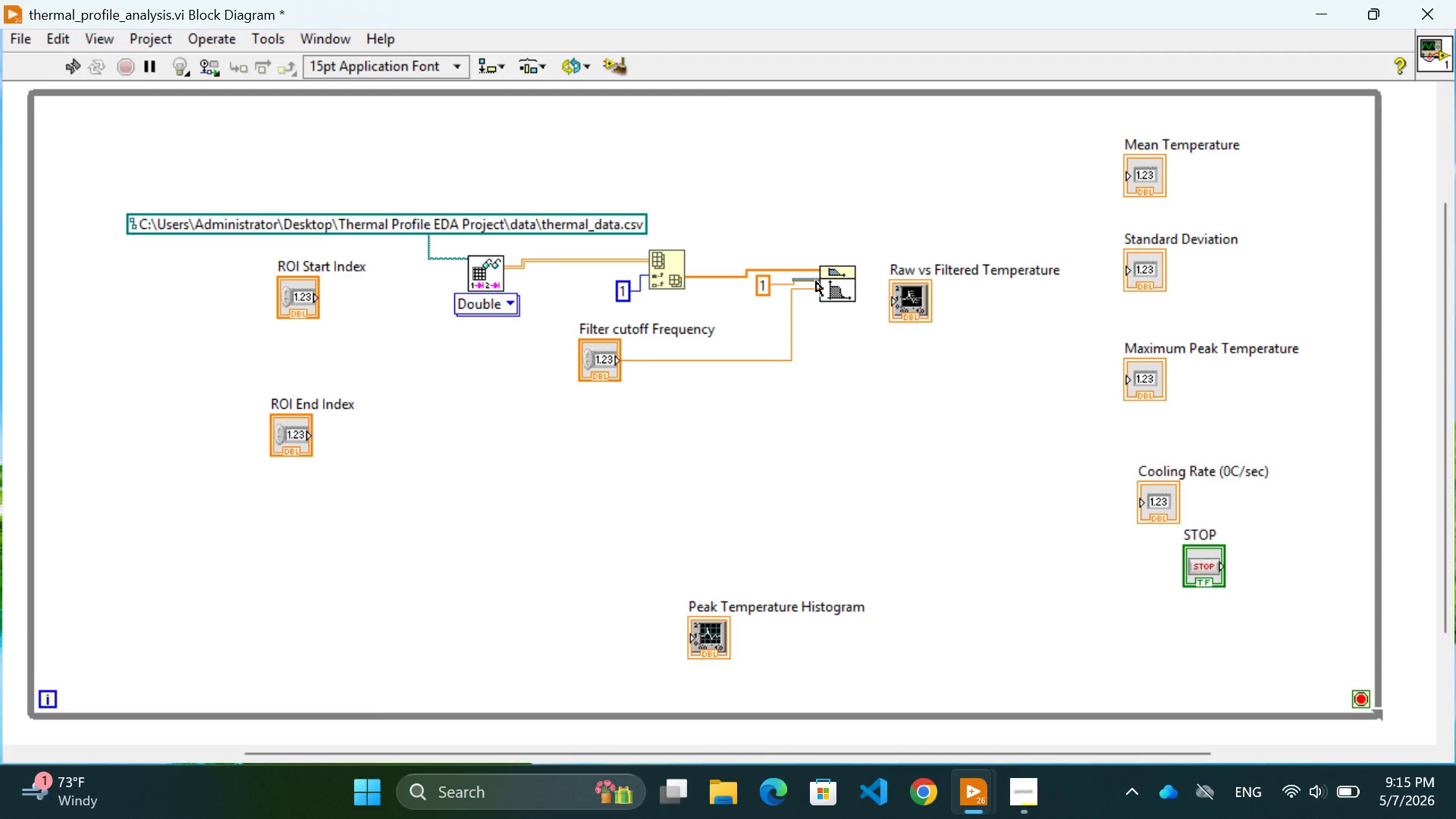 
wait(61.86)
 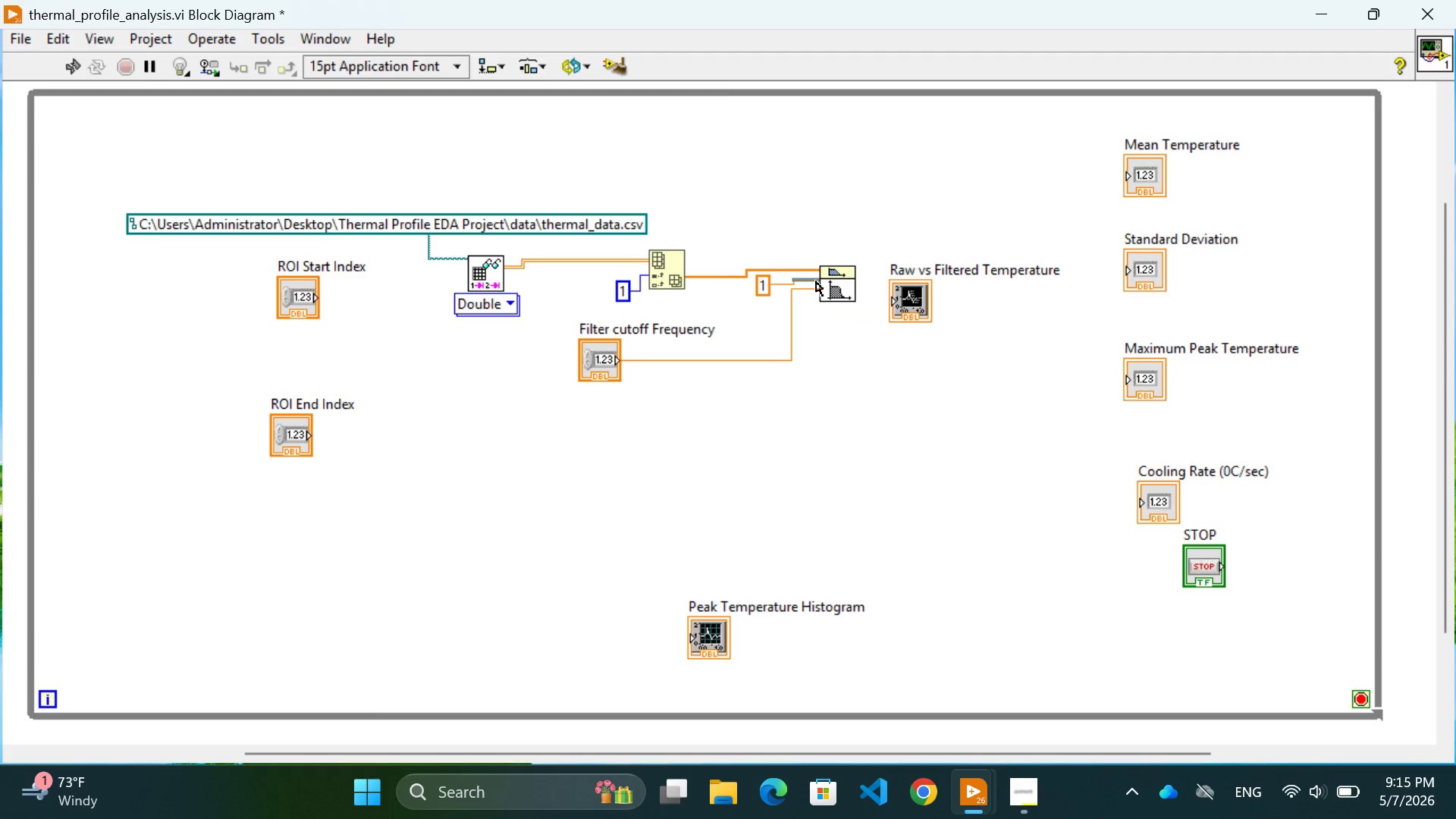 
mouse_move([821, 295])
 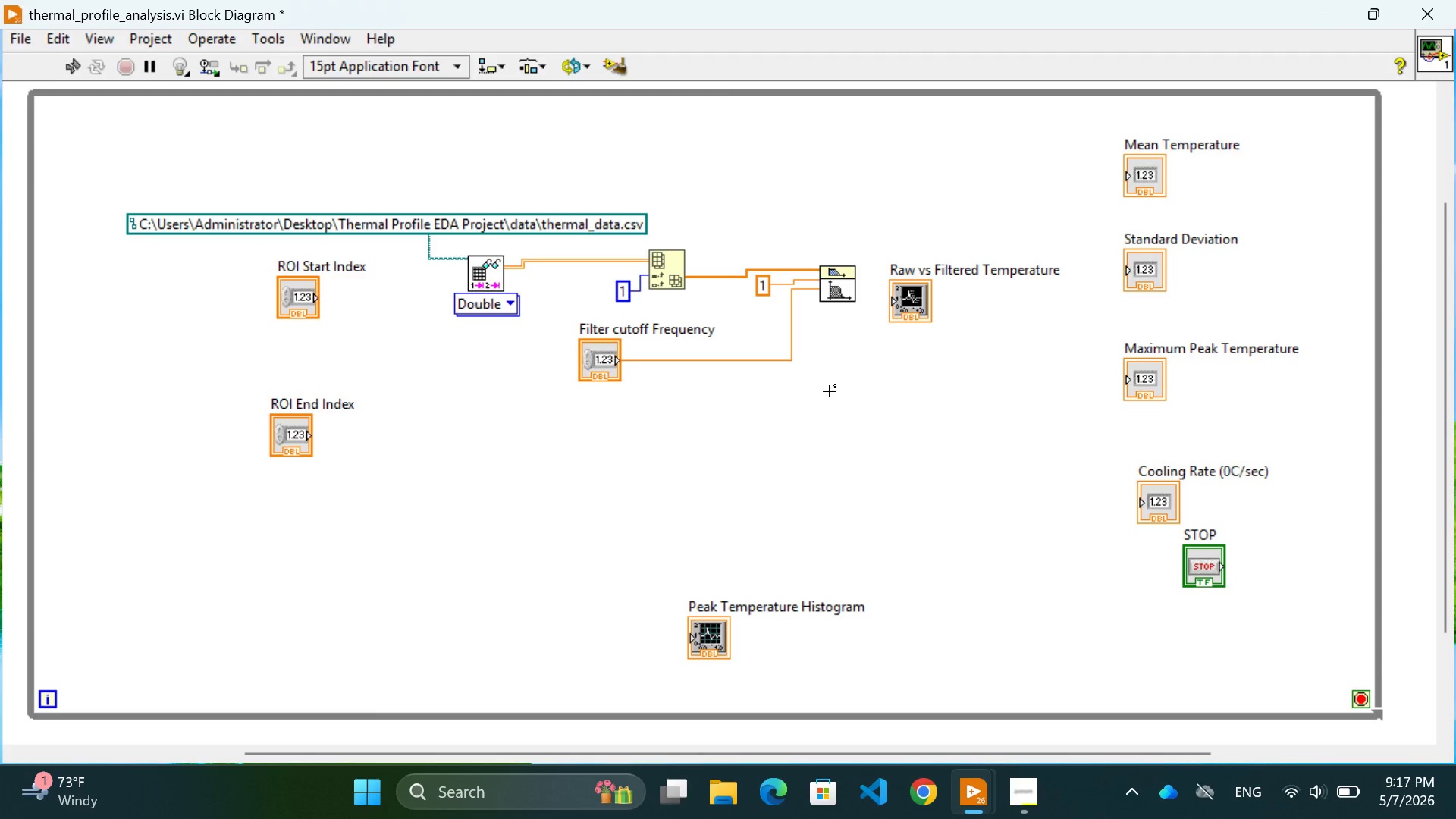 
wait(68.91)
 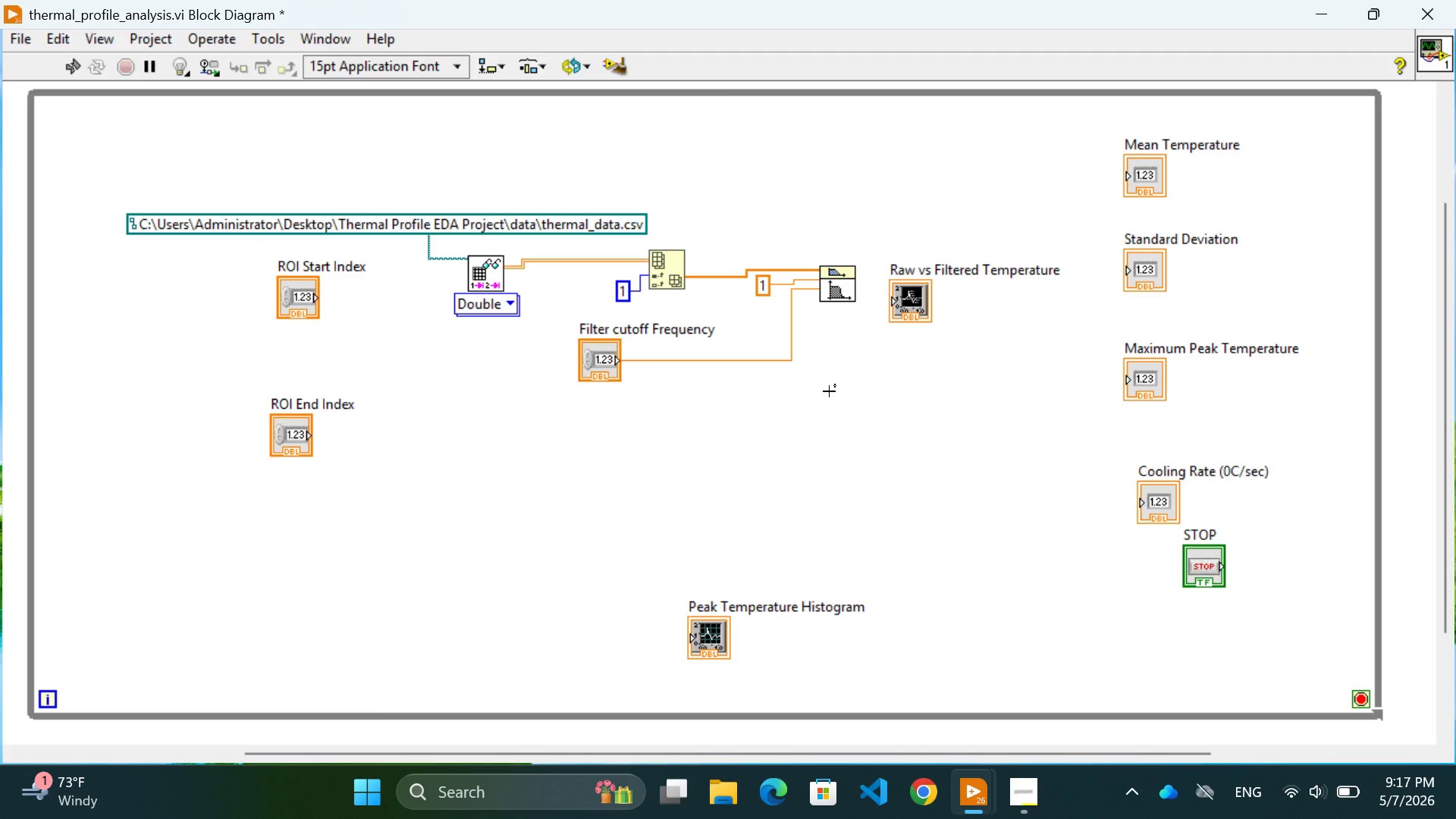 
left_click([779, 470])
 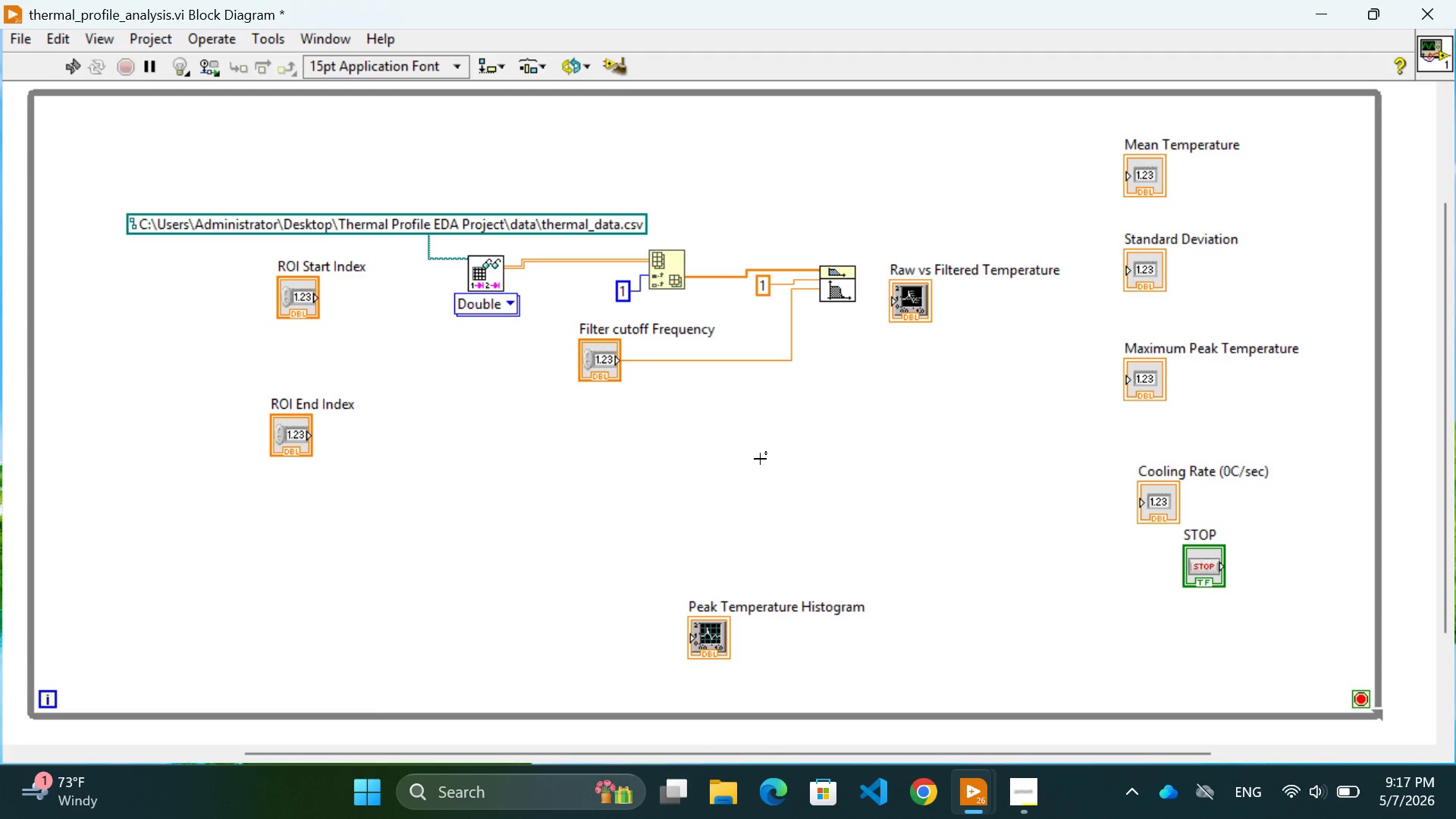 
right_click([759, 458])
 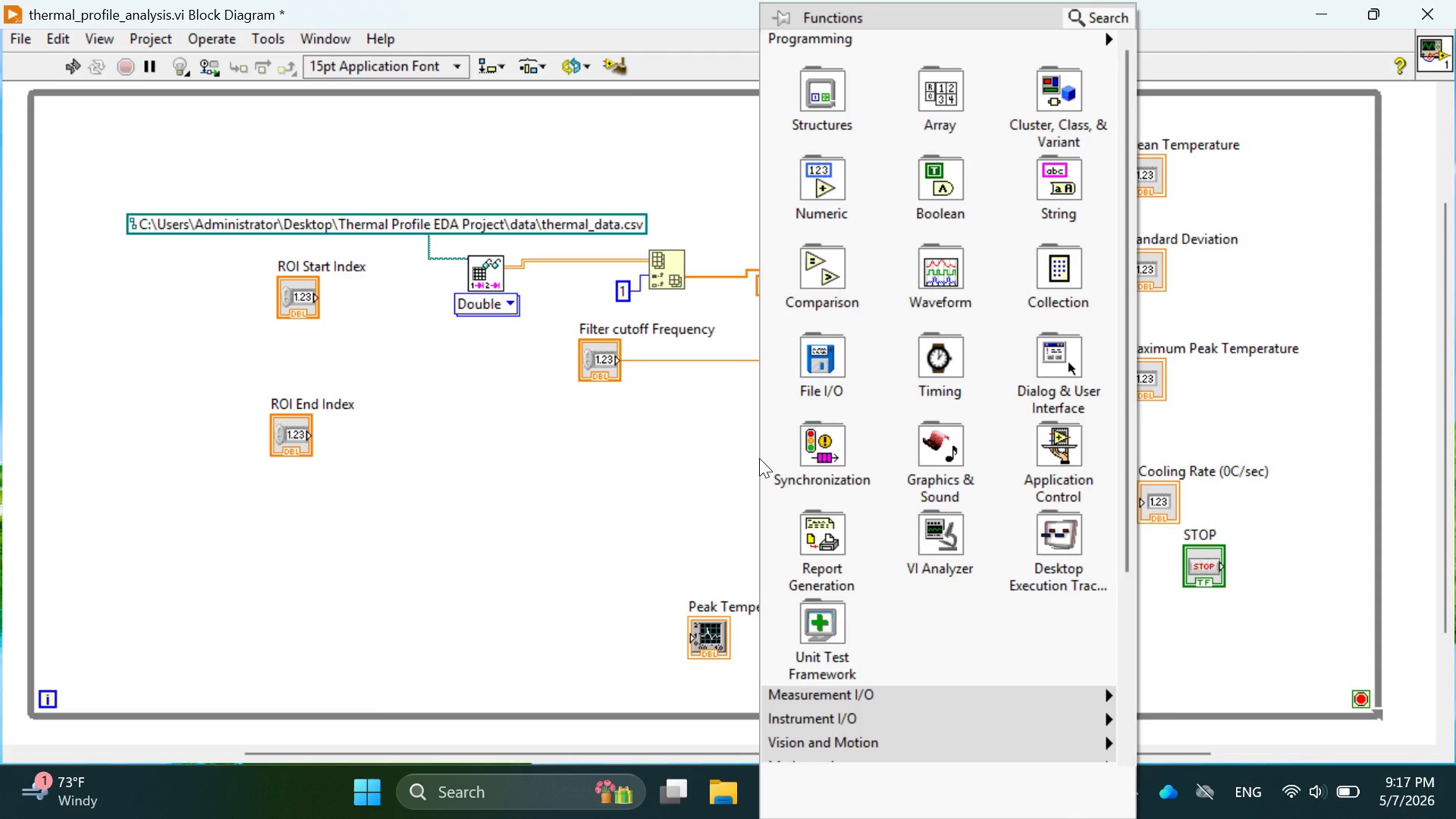 
mouse_move([946, 96])
 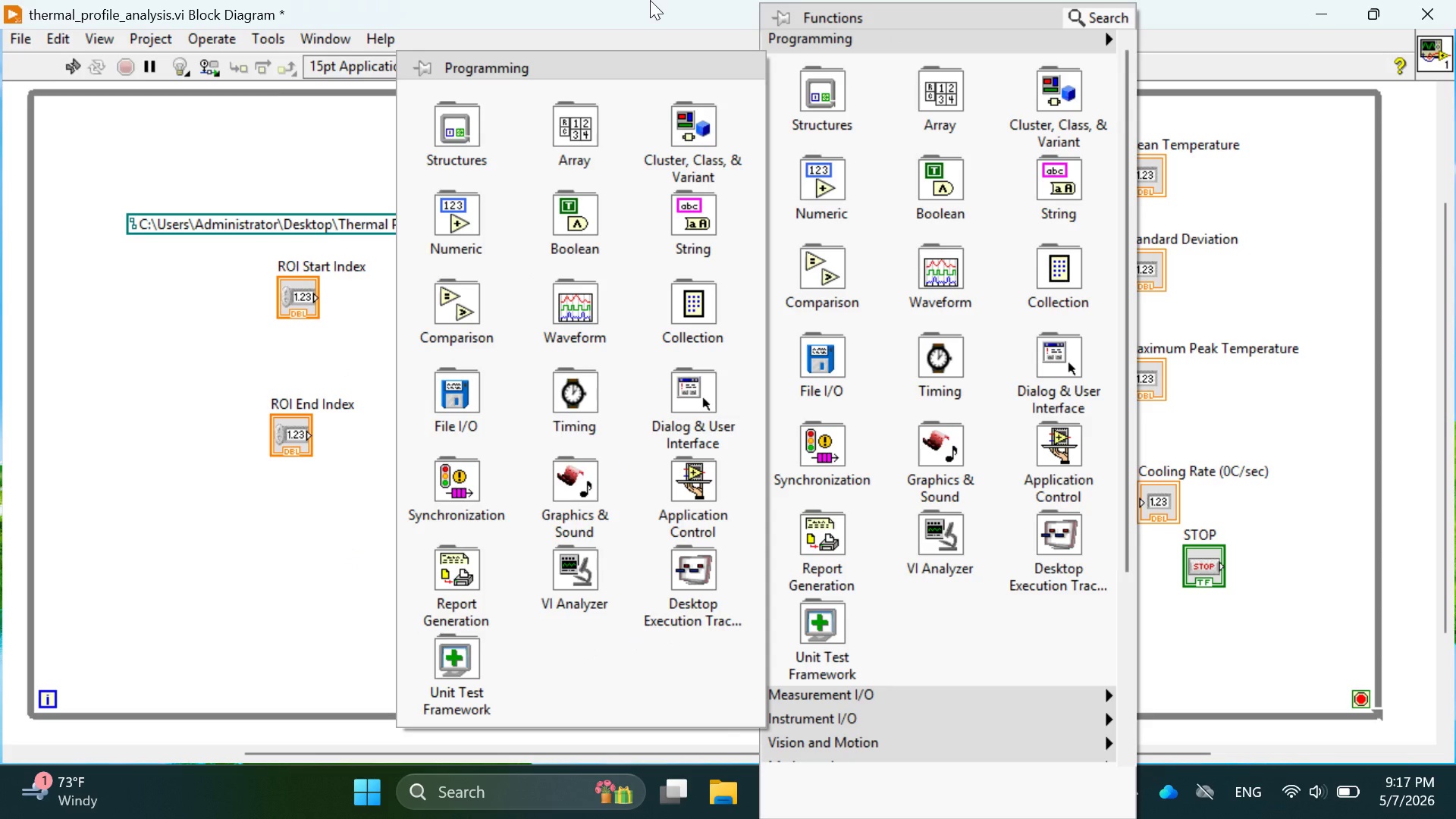 
left_click([650, 0])
 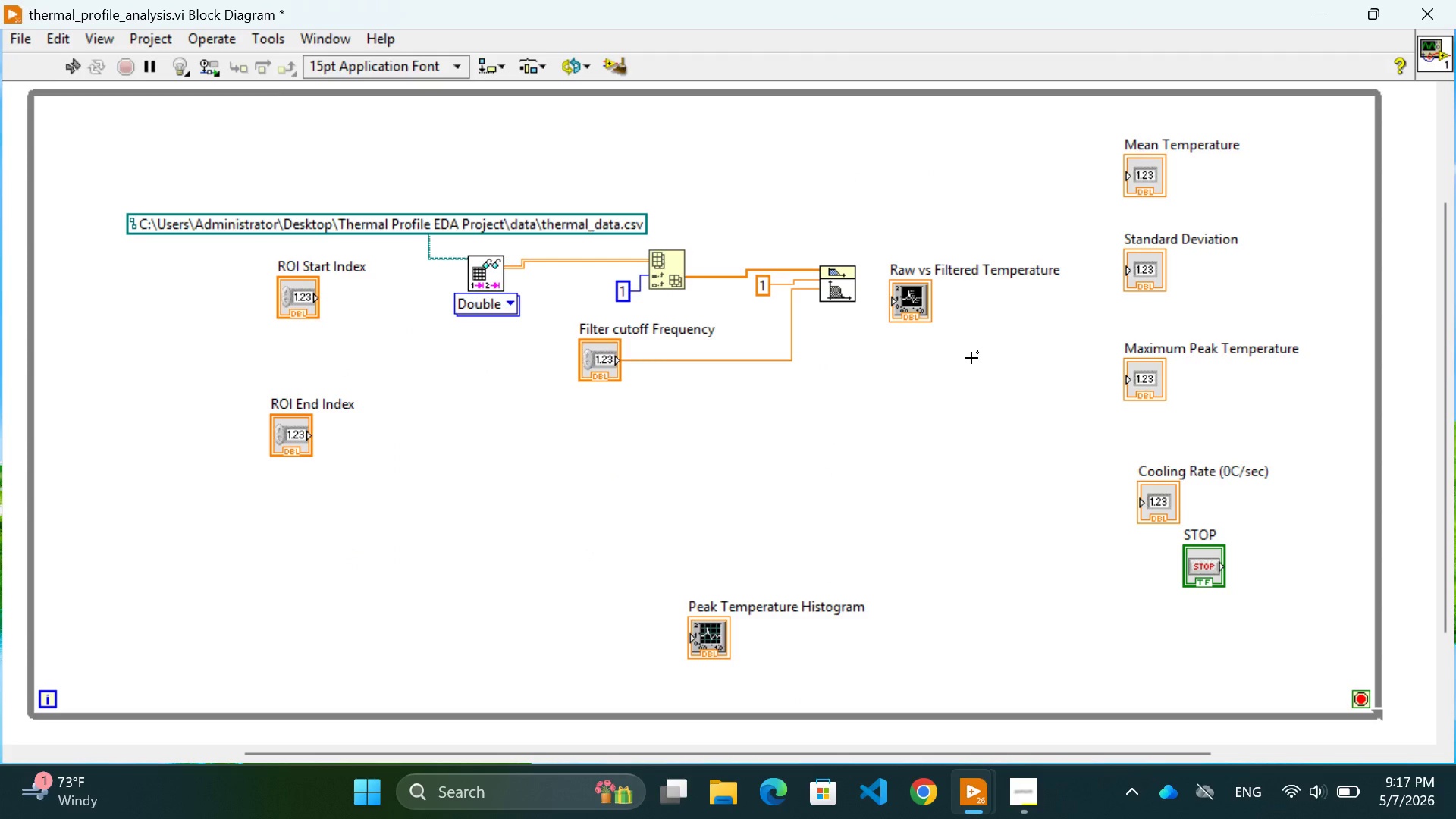 
wait(6.84)
 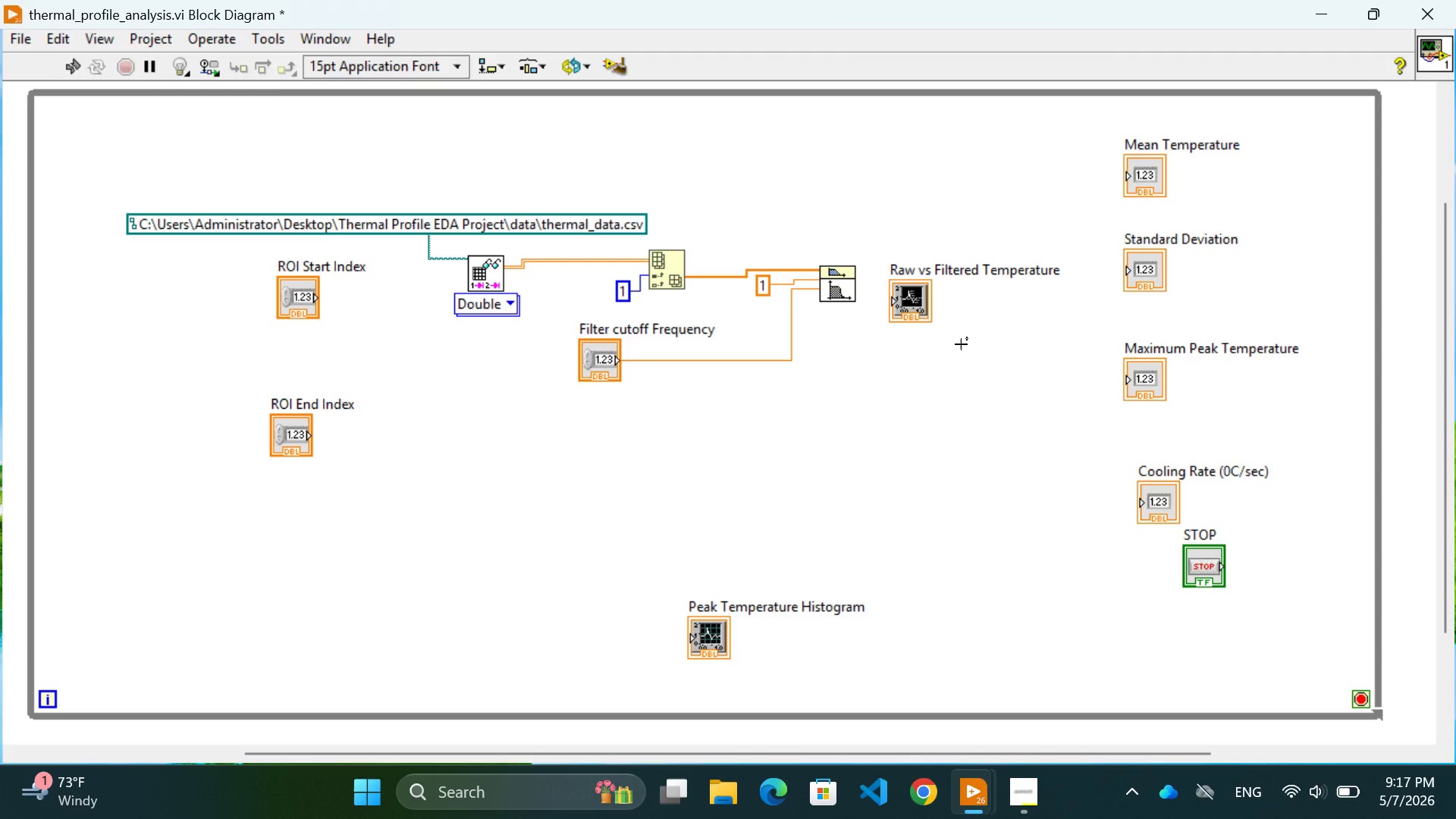 
left_click_drag(start_coordinate=[915, 309], to_coordinate=[902, 453])
 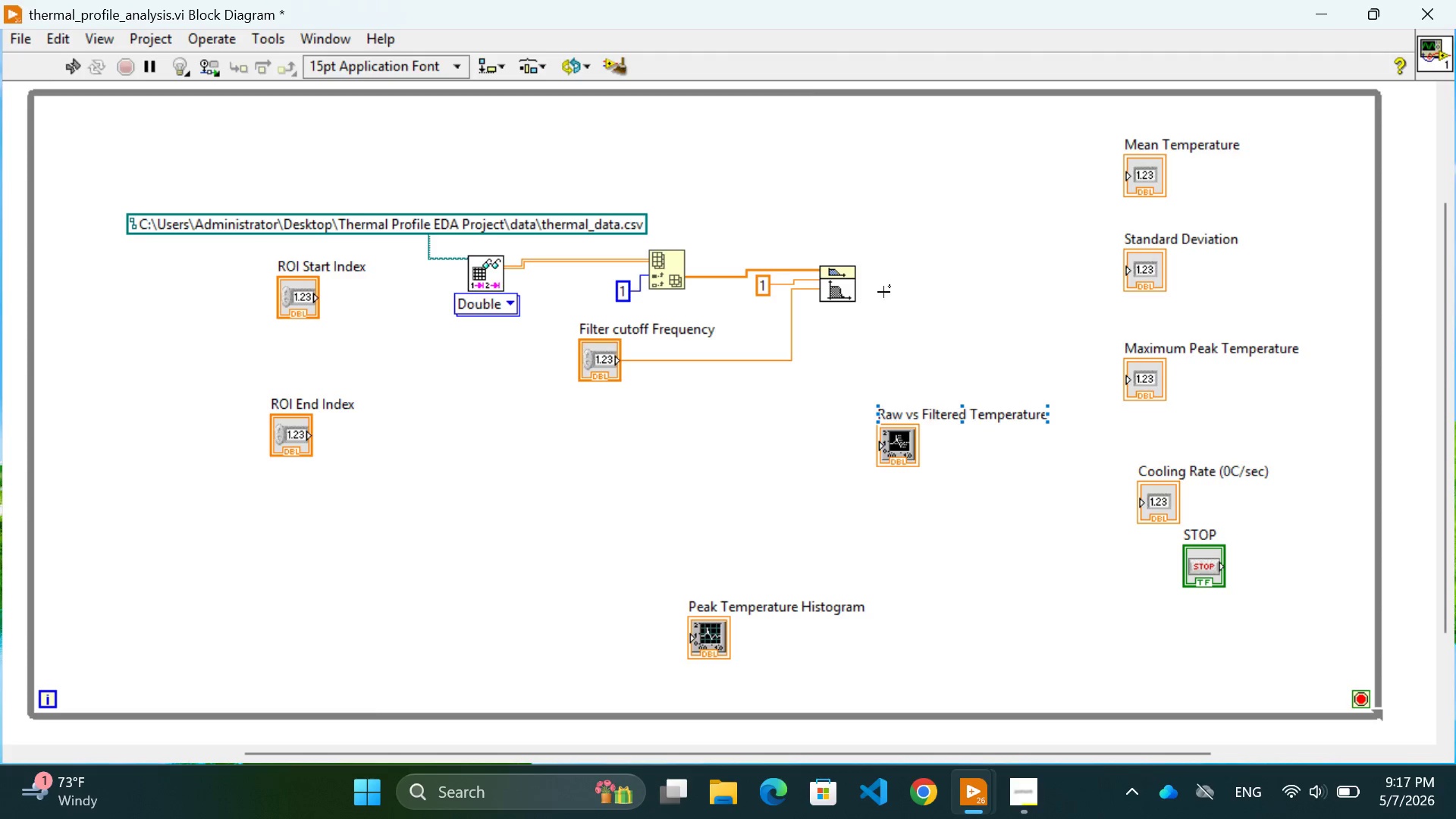 
right_click([907, 257])
 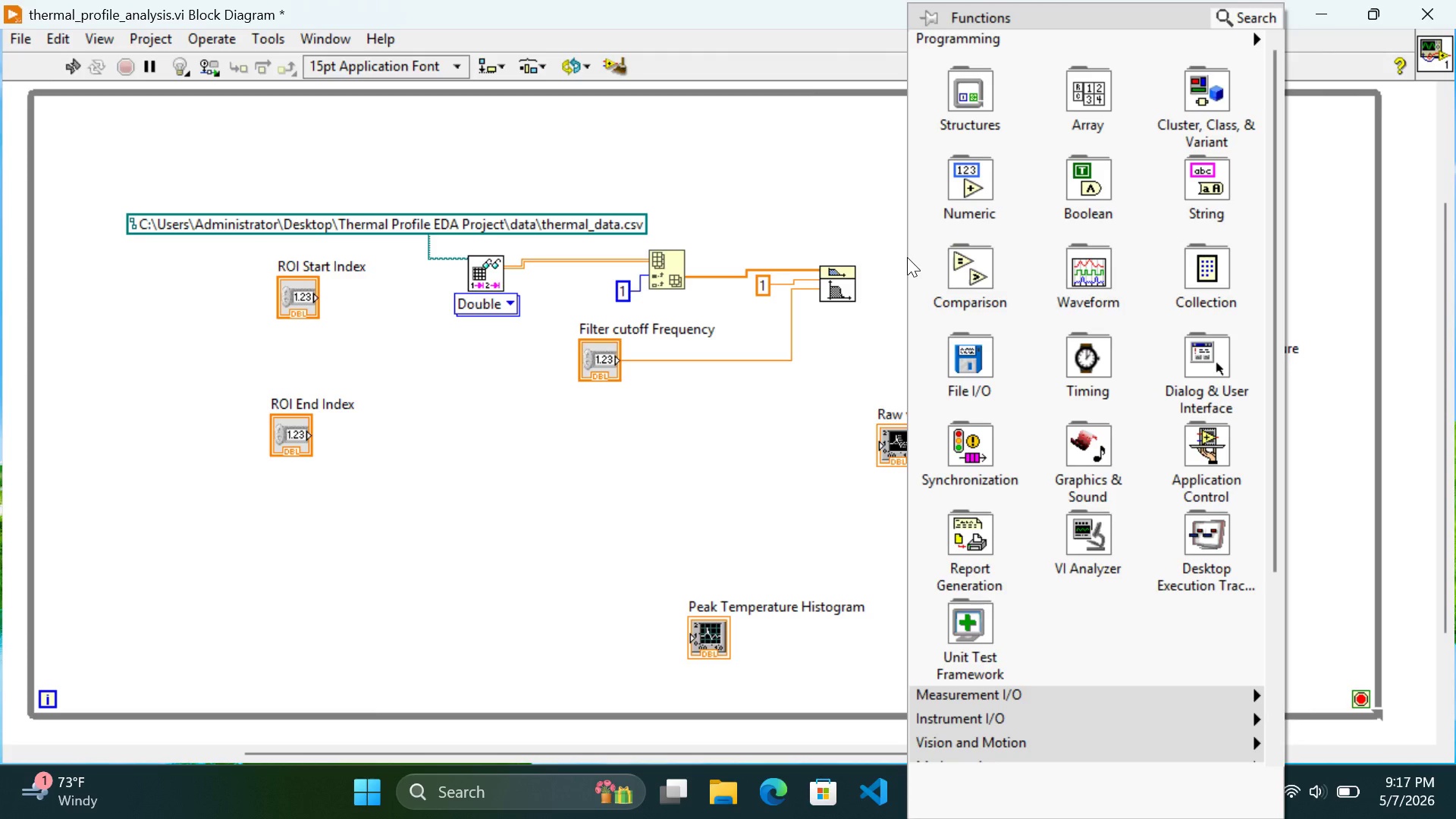 
left_click([802, 535])
 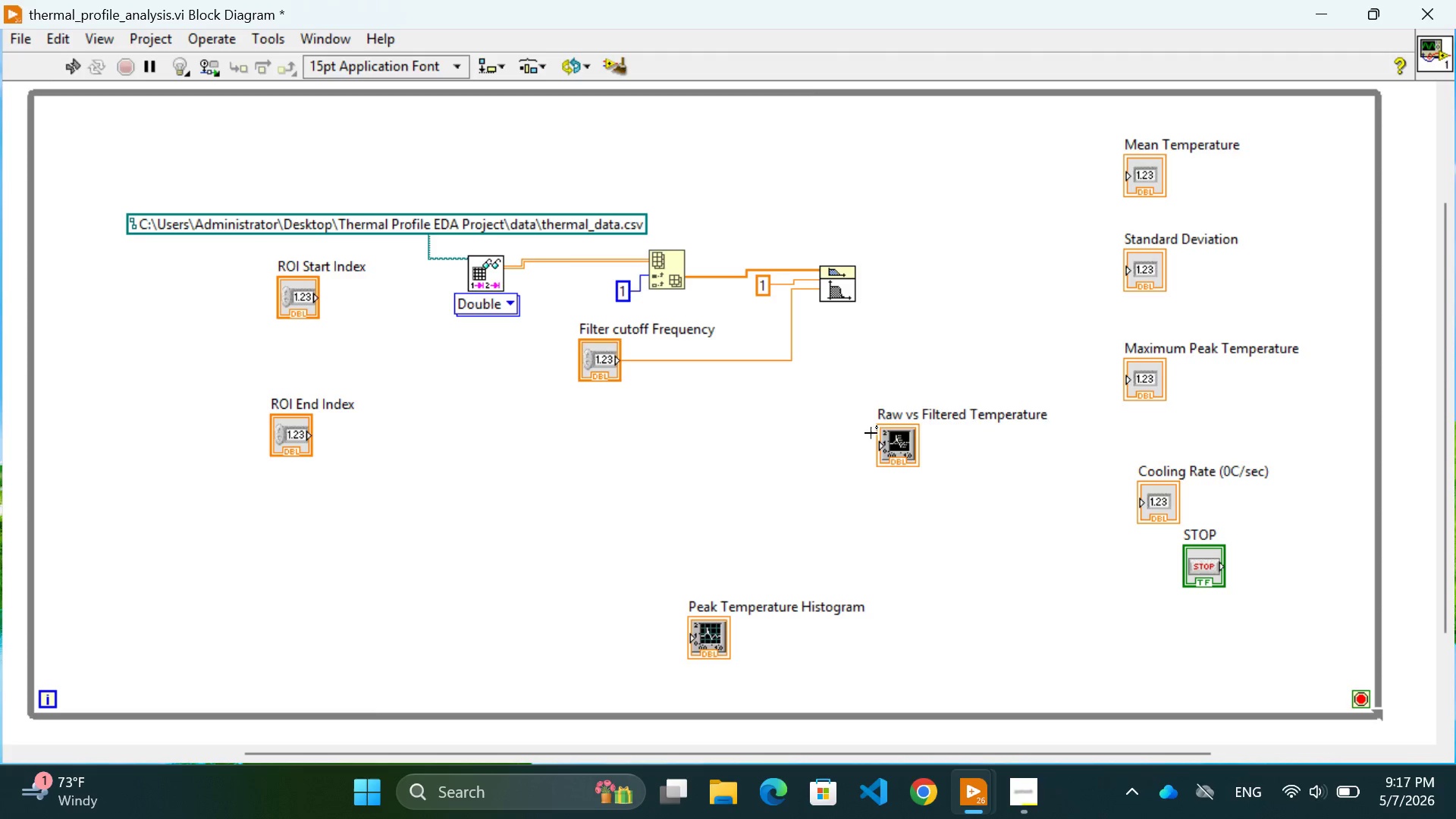 
right_click([918, 301])
 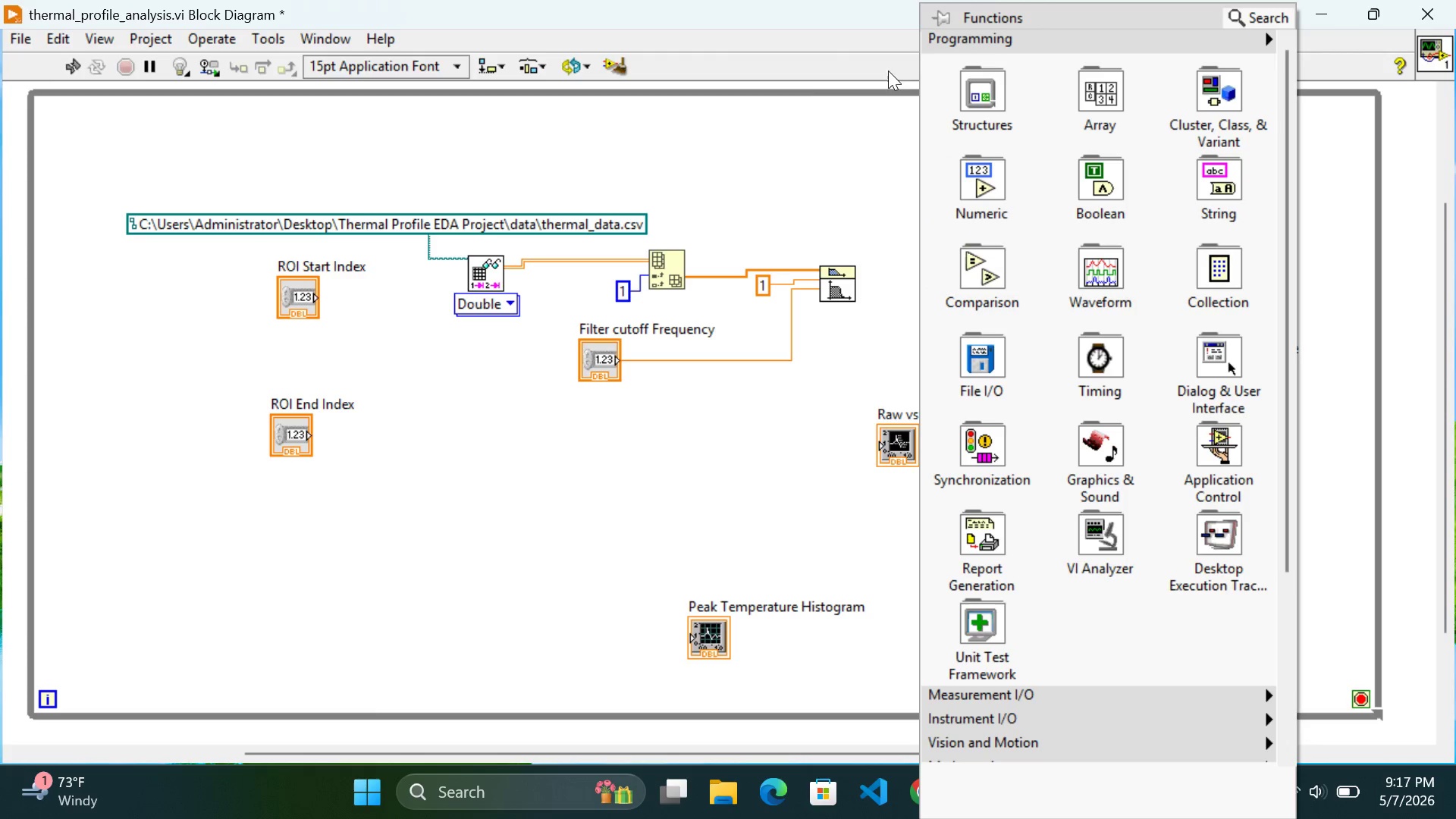 
mouse_move([1065, 102])
 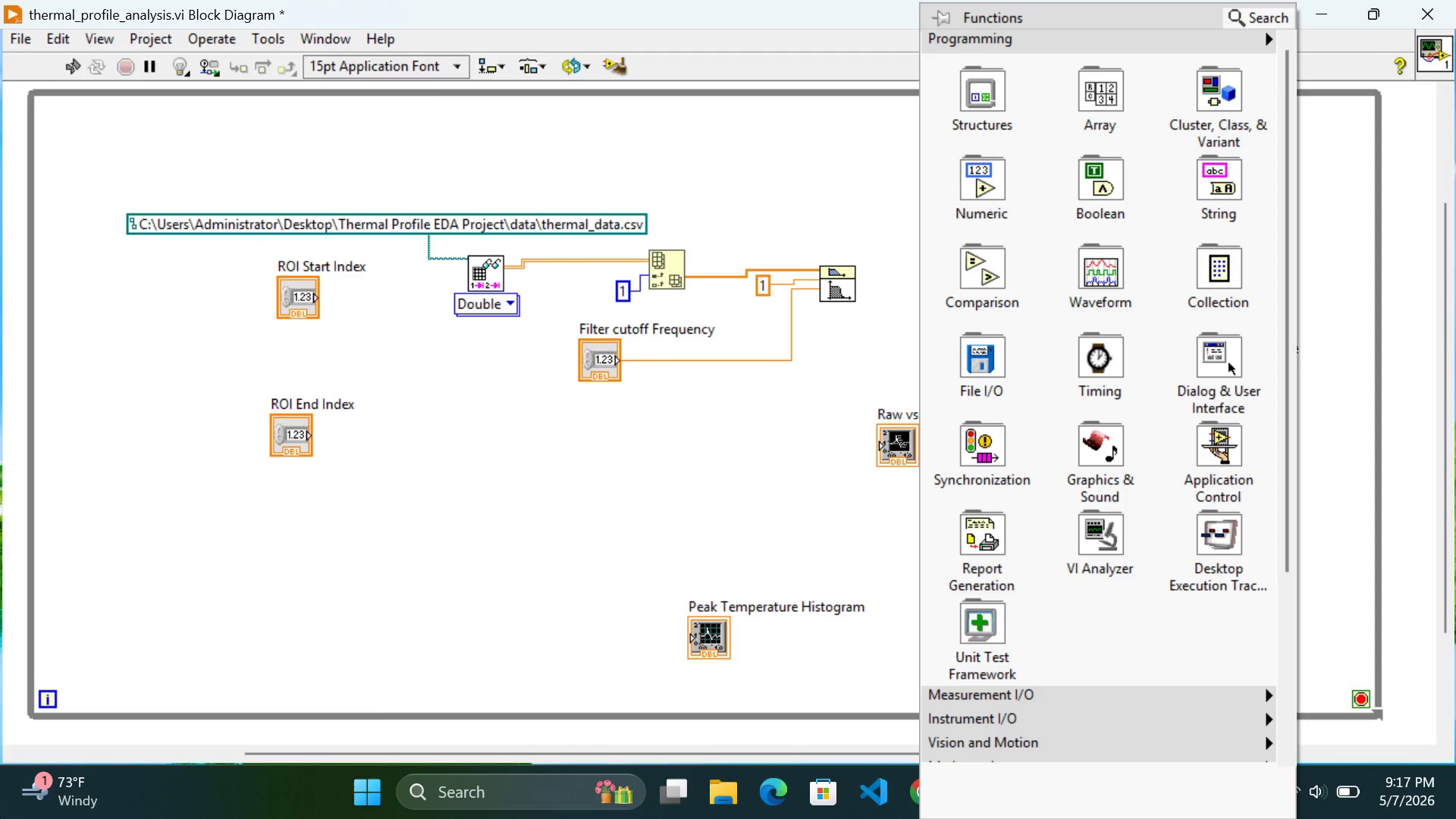 
mouse_move([1080, 117])
 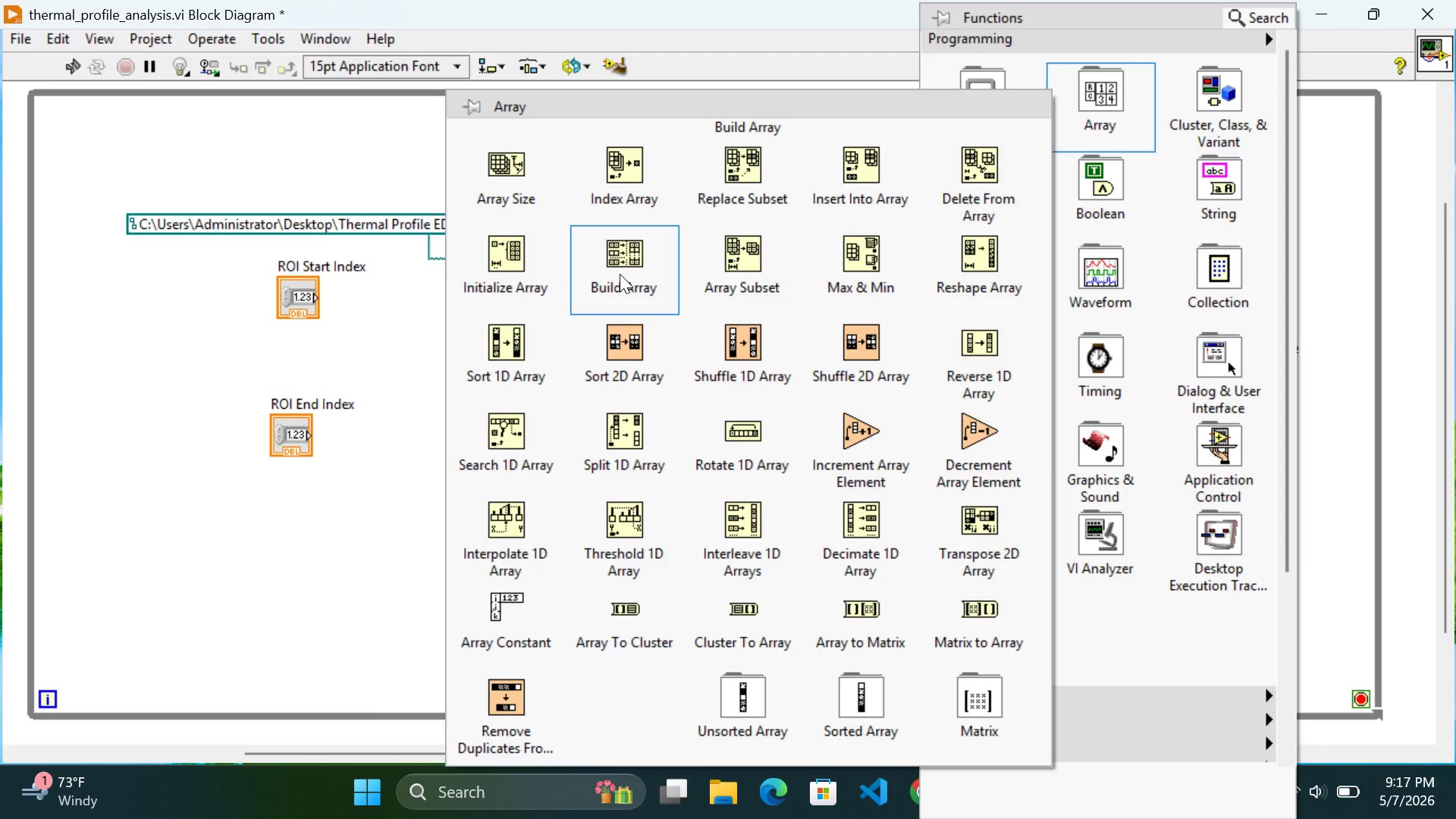 
left_click([620, 274])
 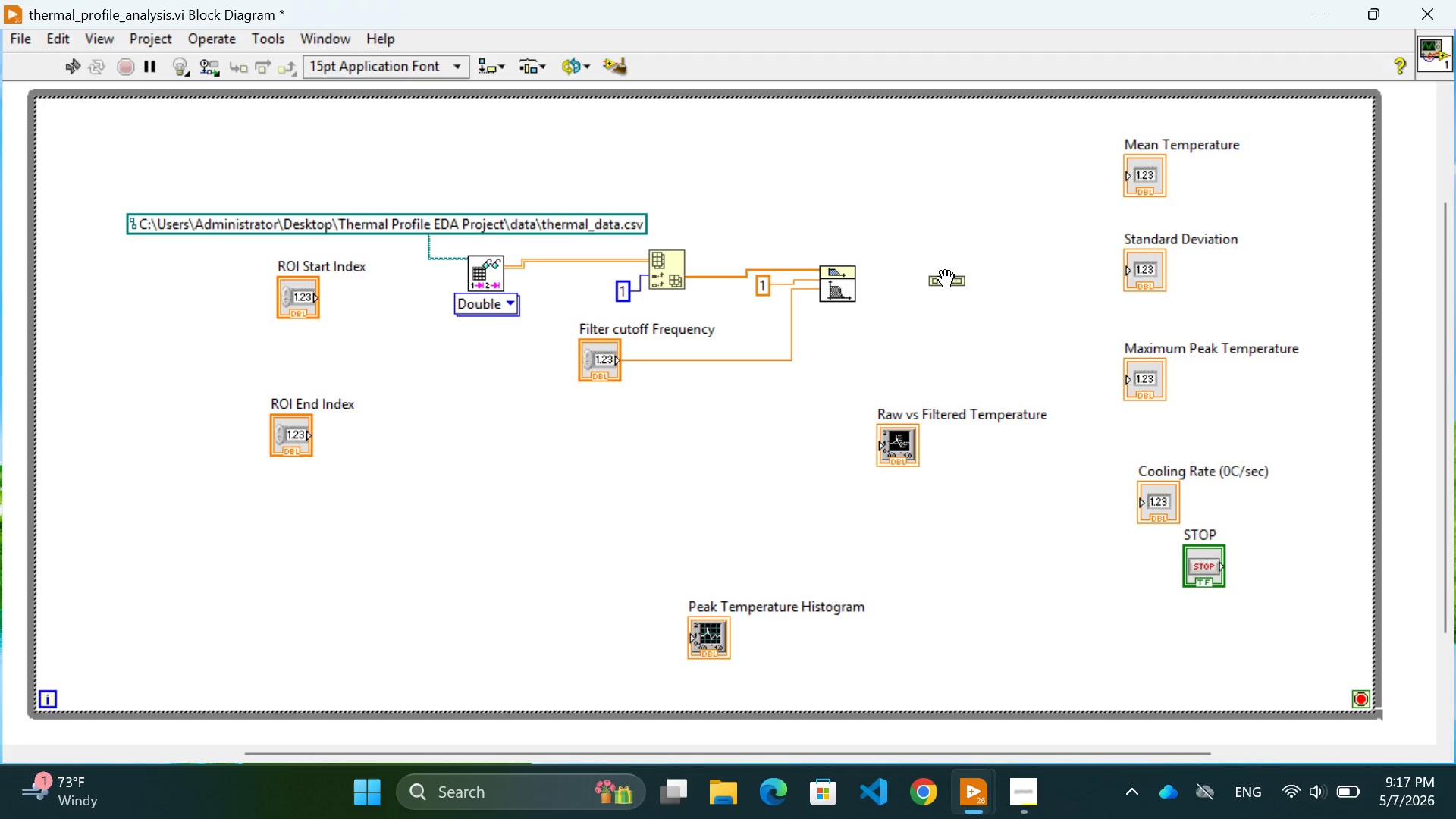 
left_click([946, 280])
 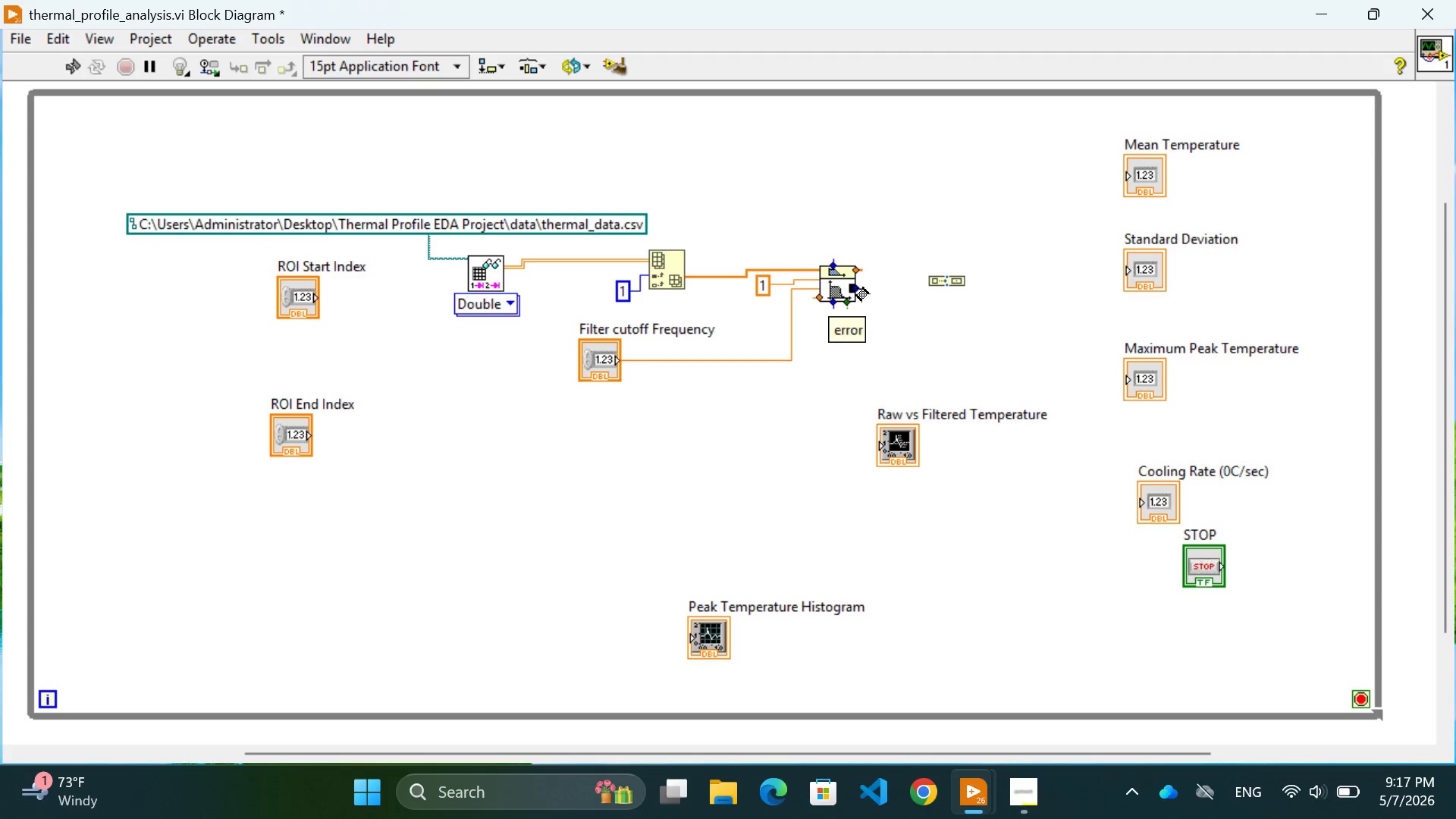 
mouse_move([875, 274])
 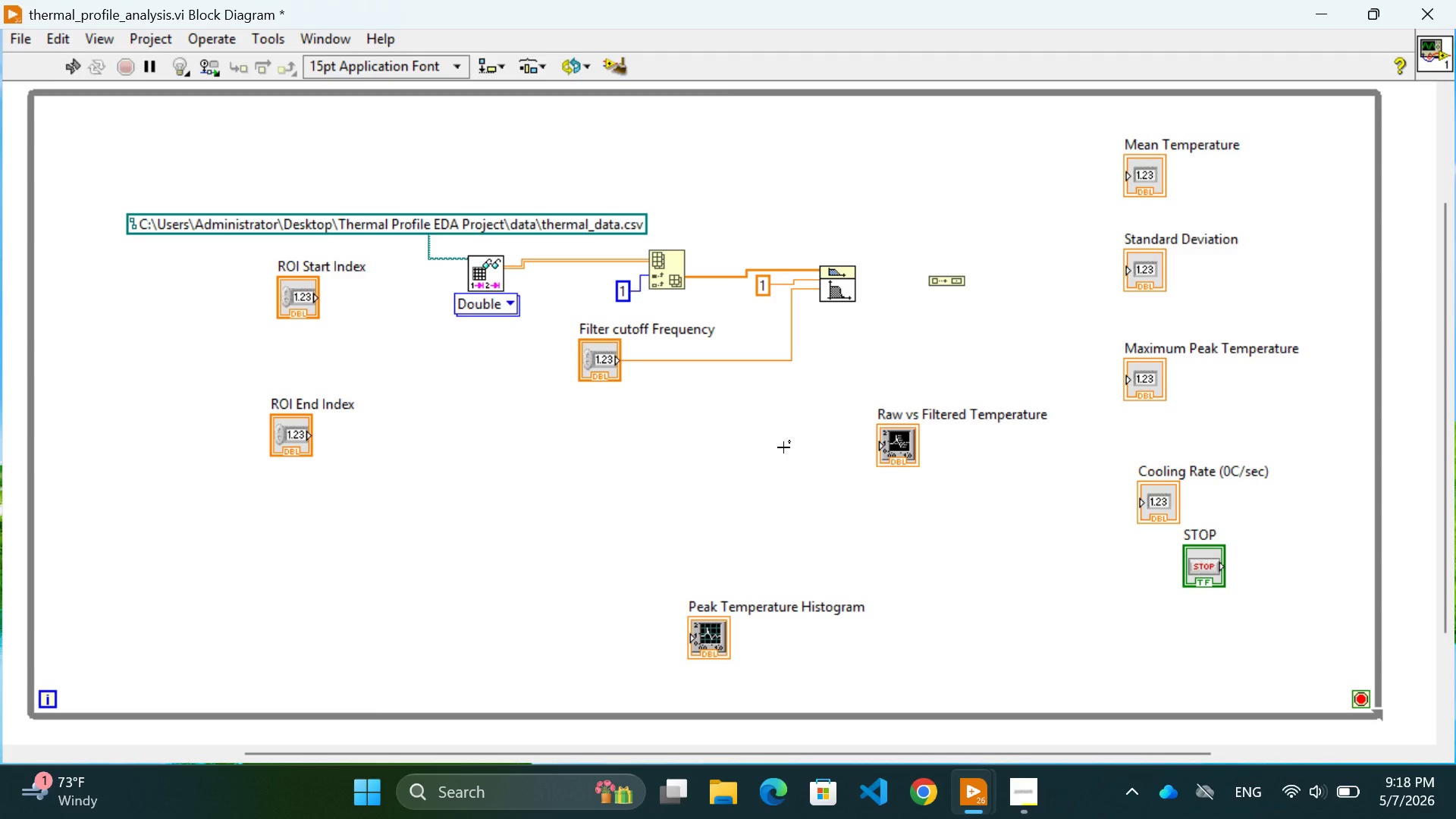 
wait(61.93)
 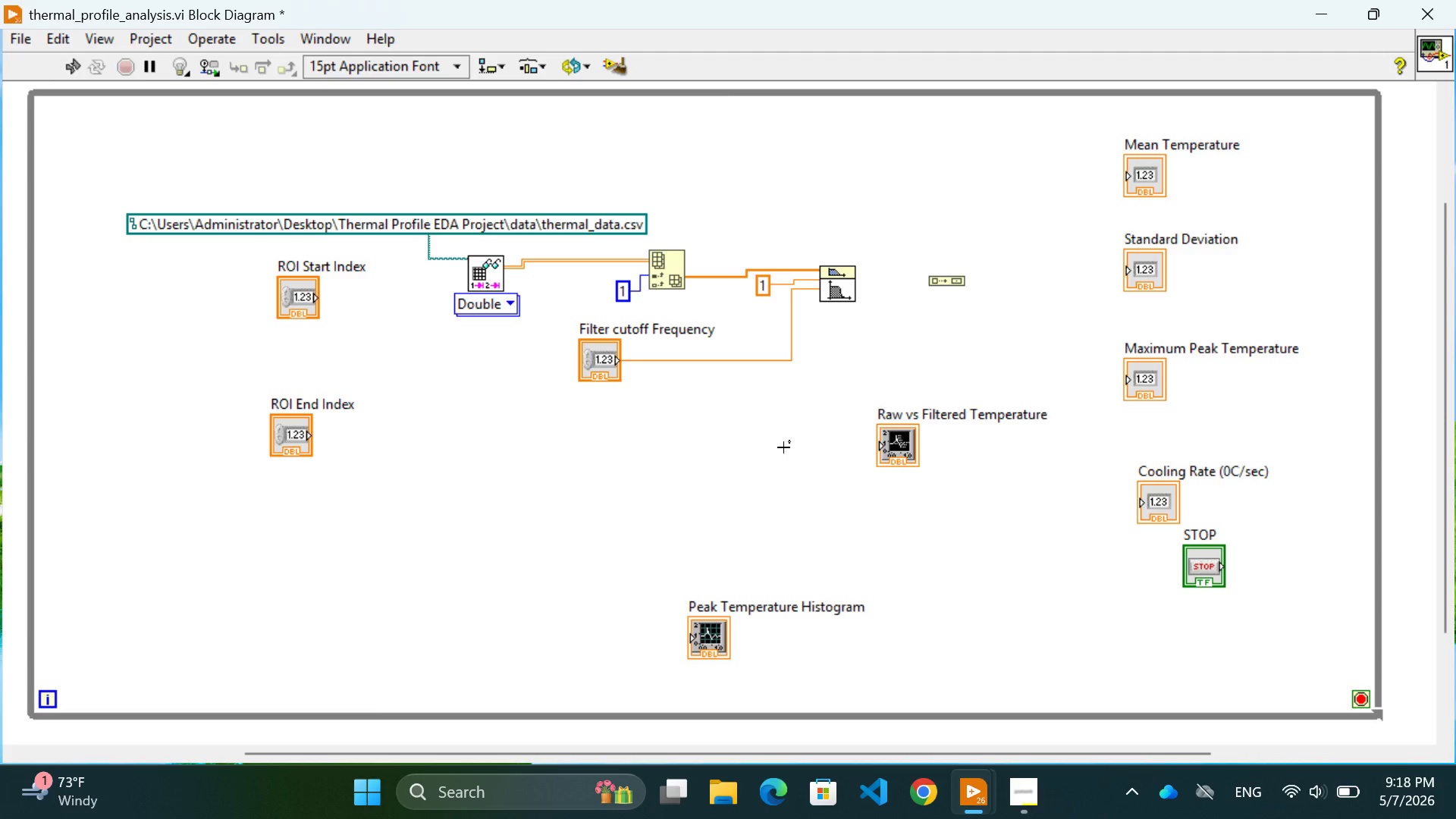 
left_click([541, 536])
 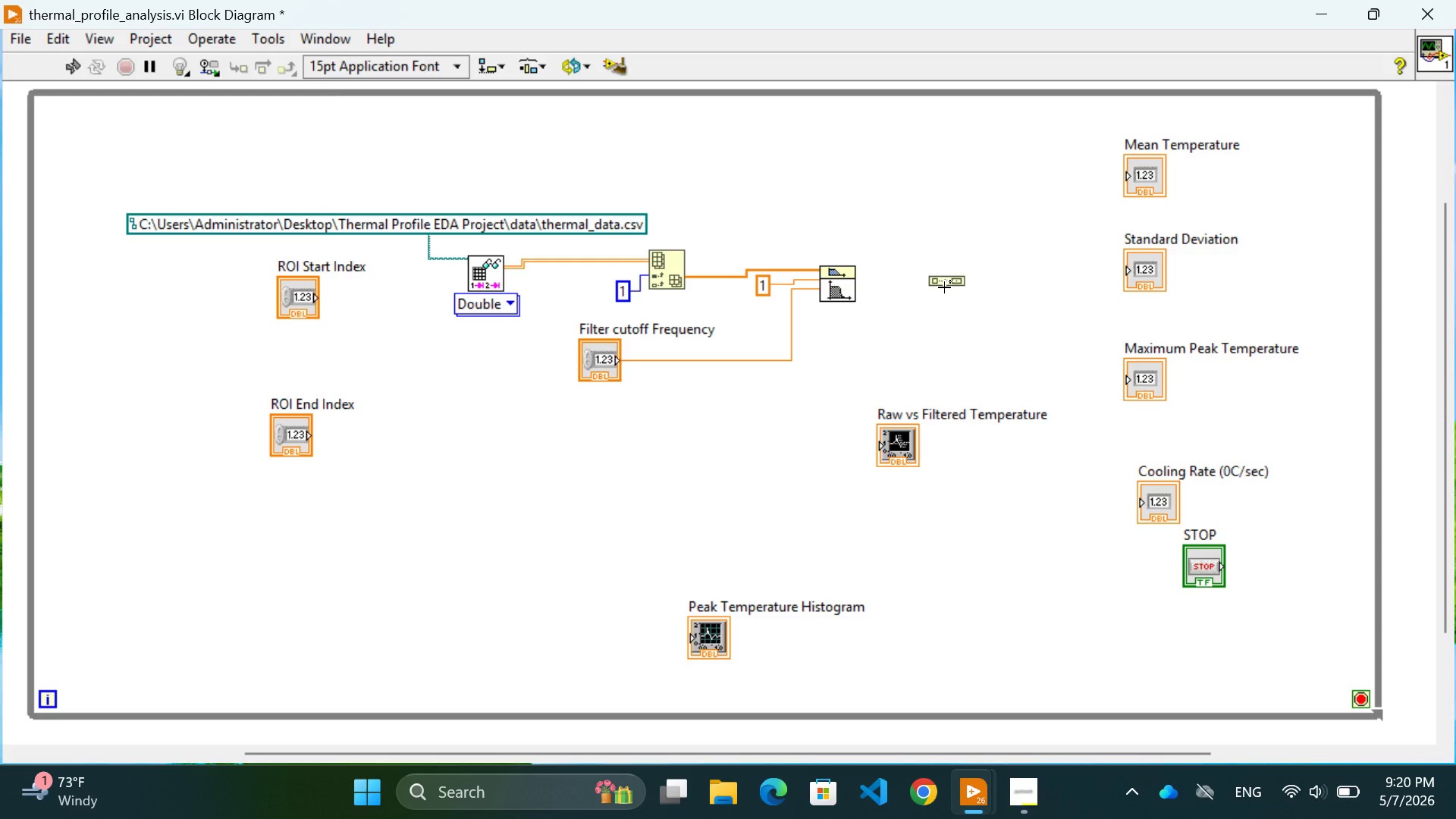 
wait(65.94)
 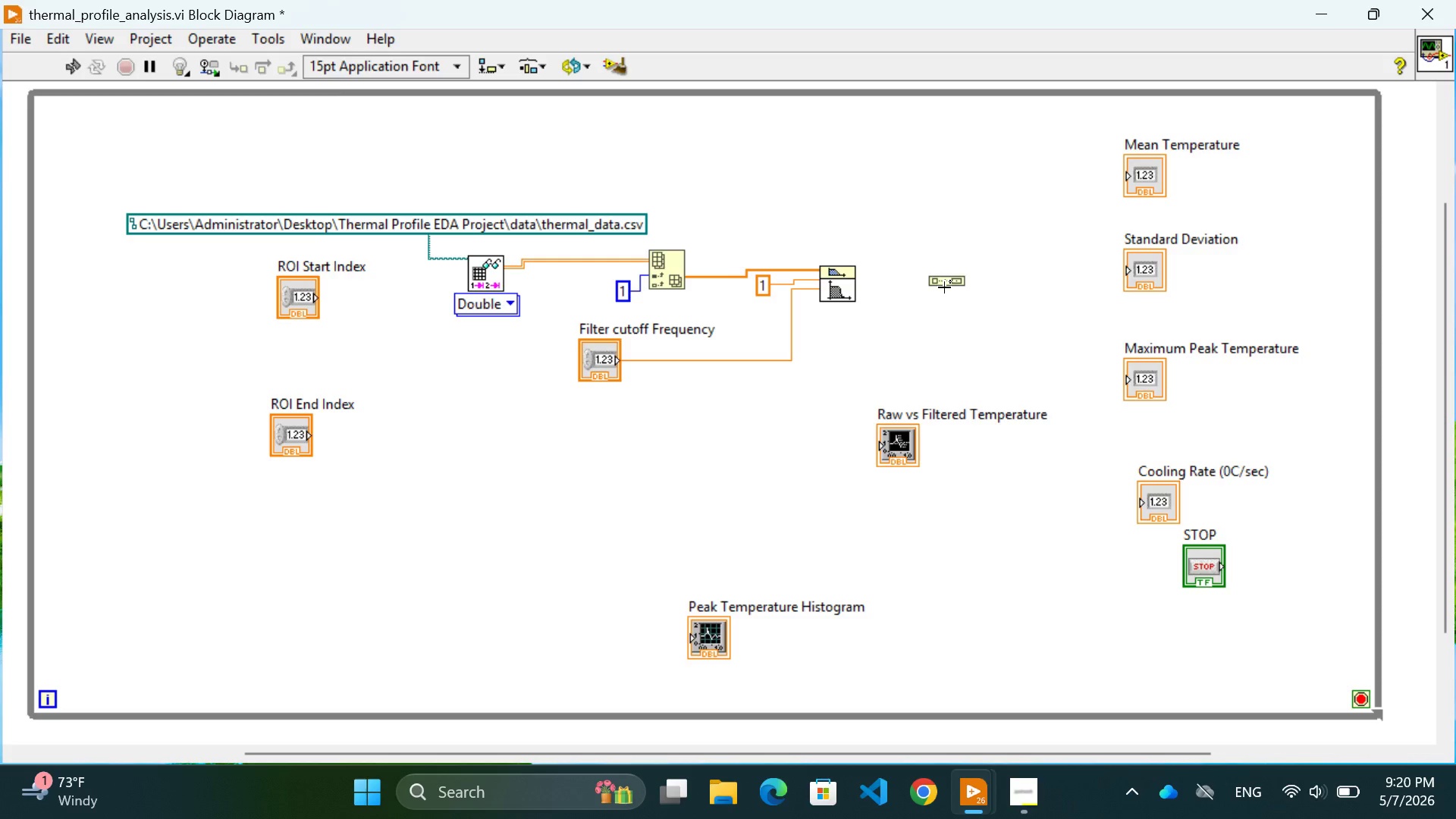 
scroll: coordinate [1336, 387], scroll_direction: down, amount: 2.0
 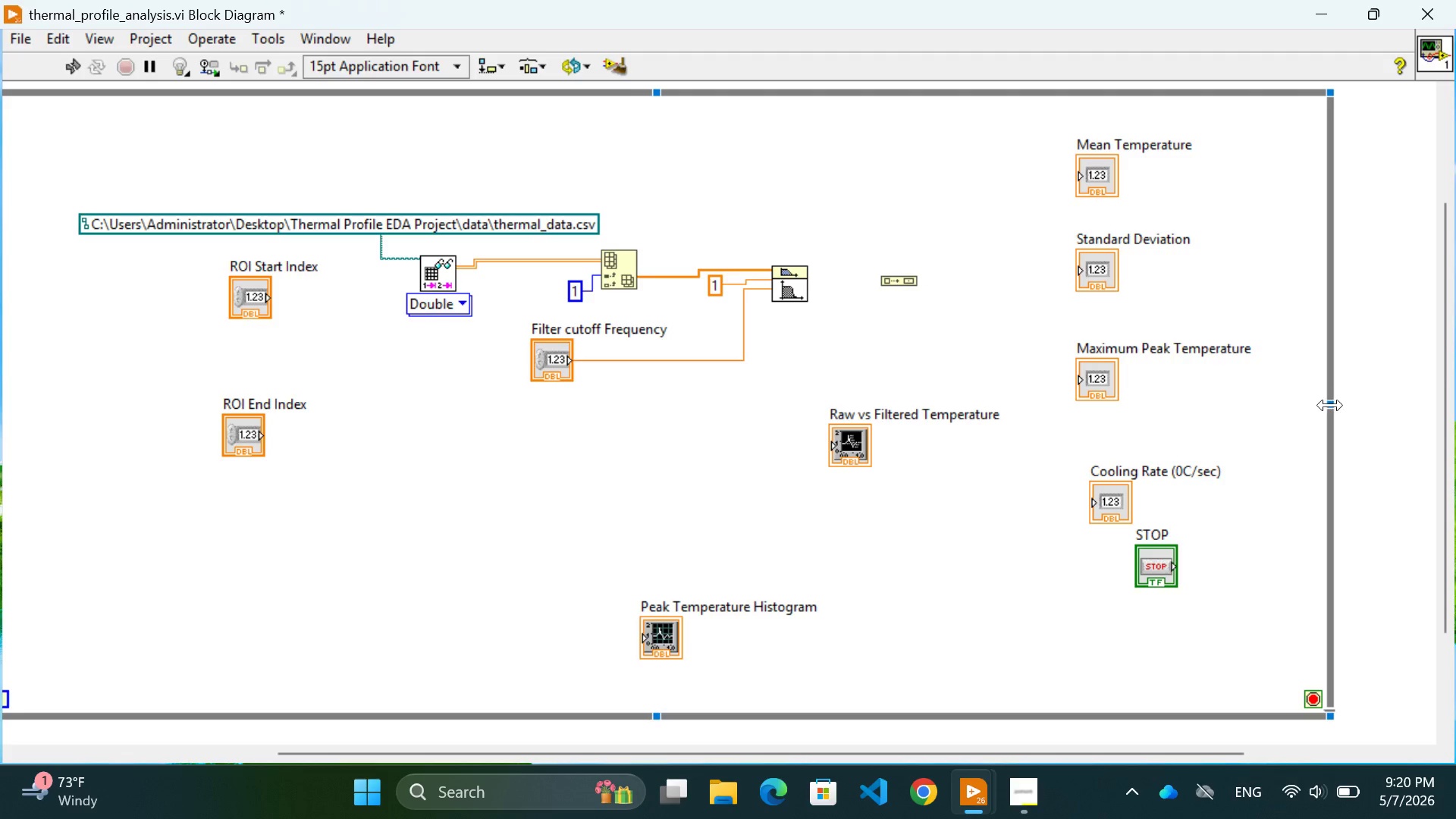 
left_click_drag(start_coordinate=[1330, 405], to_coordinate=[1365, 410])
 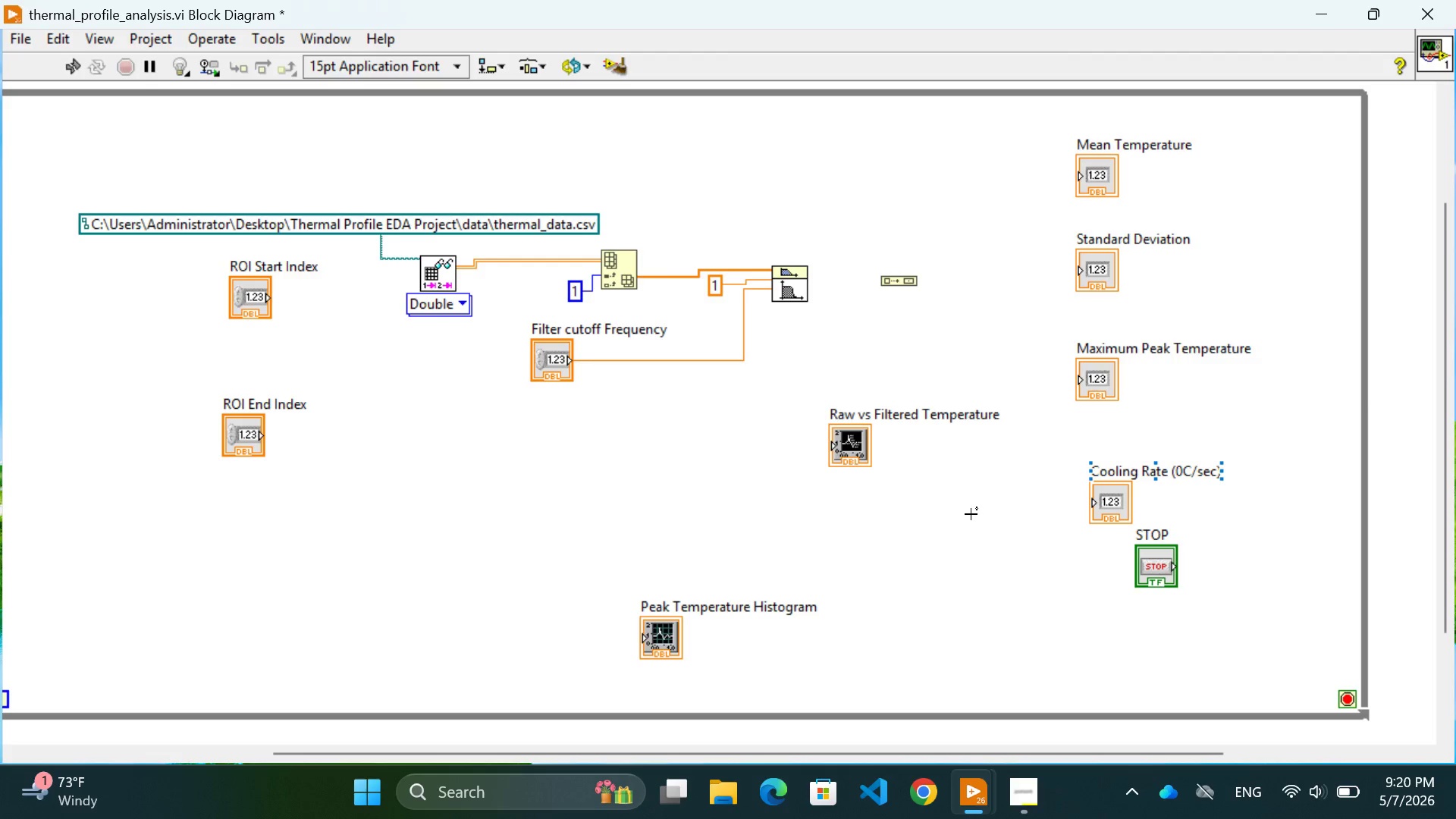 
scroll: coordinate [968, 515], scroll_direction: up, amount: 1.0
 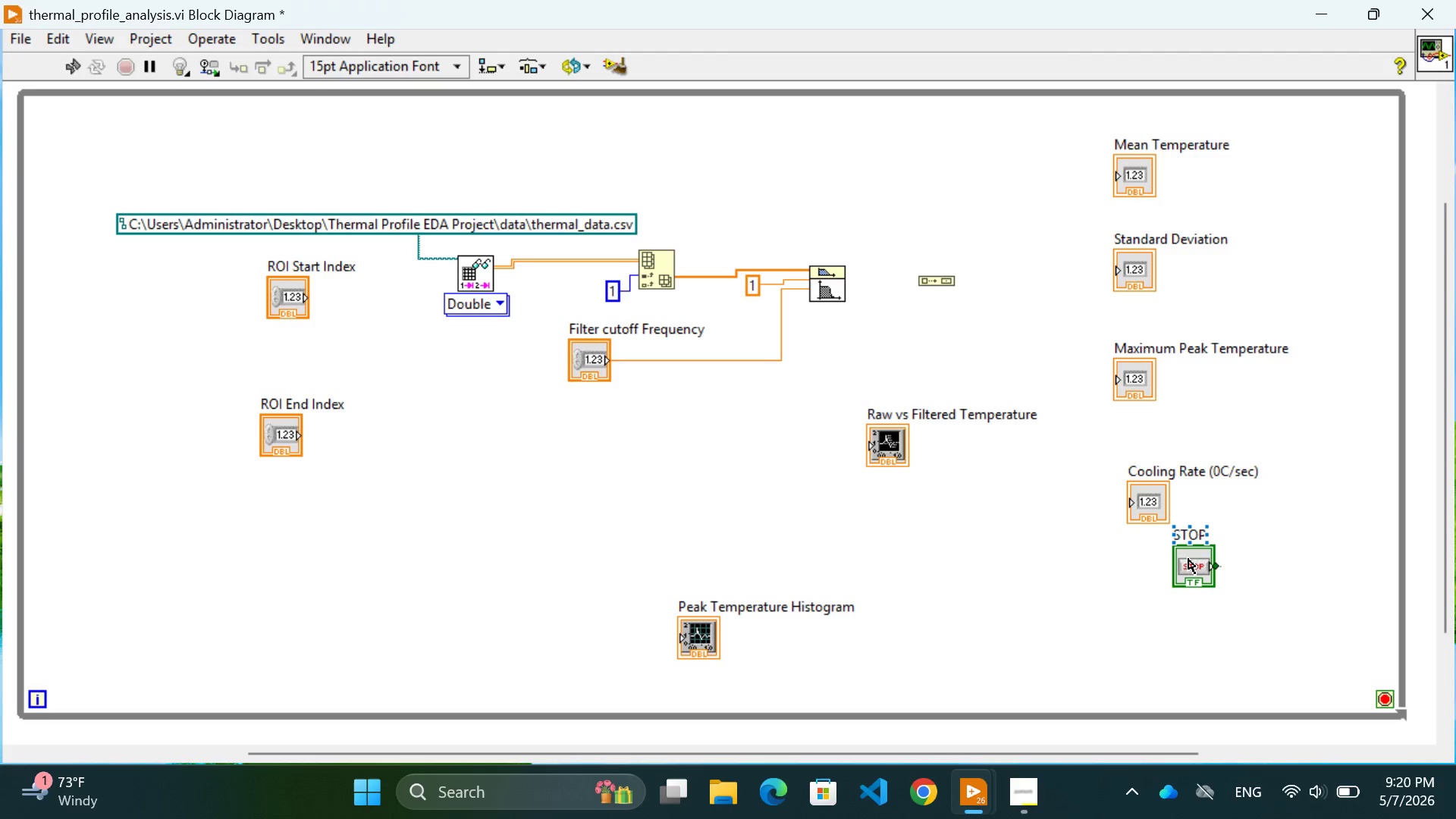 
left_click_drag(start_coordinate=[1188, 562], to_coordinate=[1213, 667])
 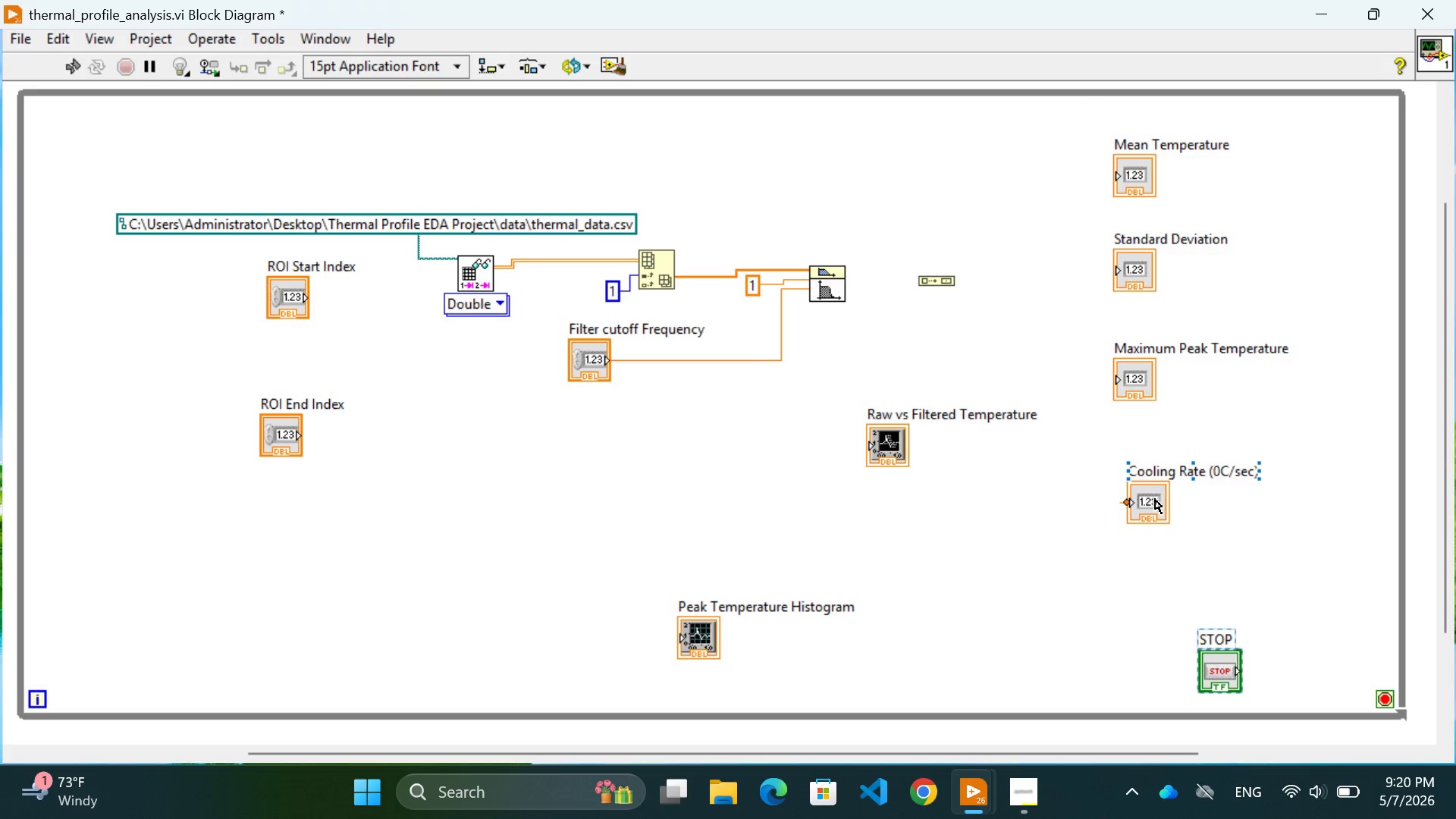 
left_click_drag(start_coordinate=[1150, 500], to_coordinate=[1250, 487])
 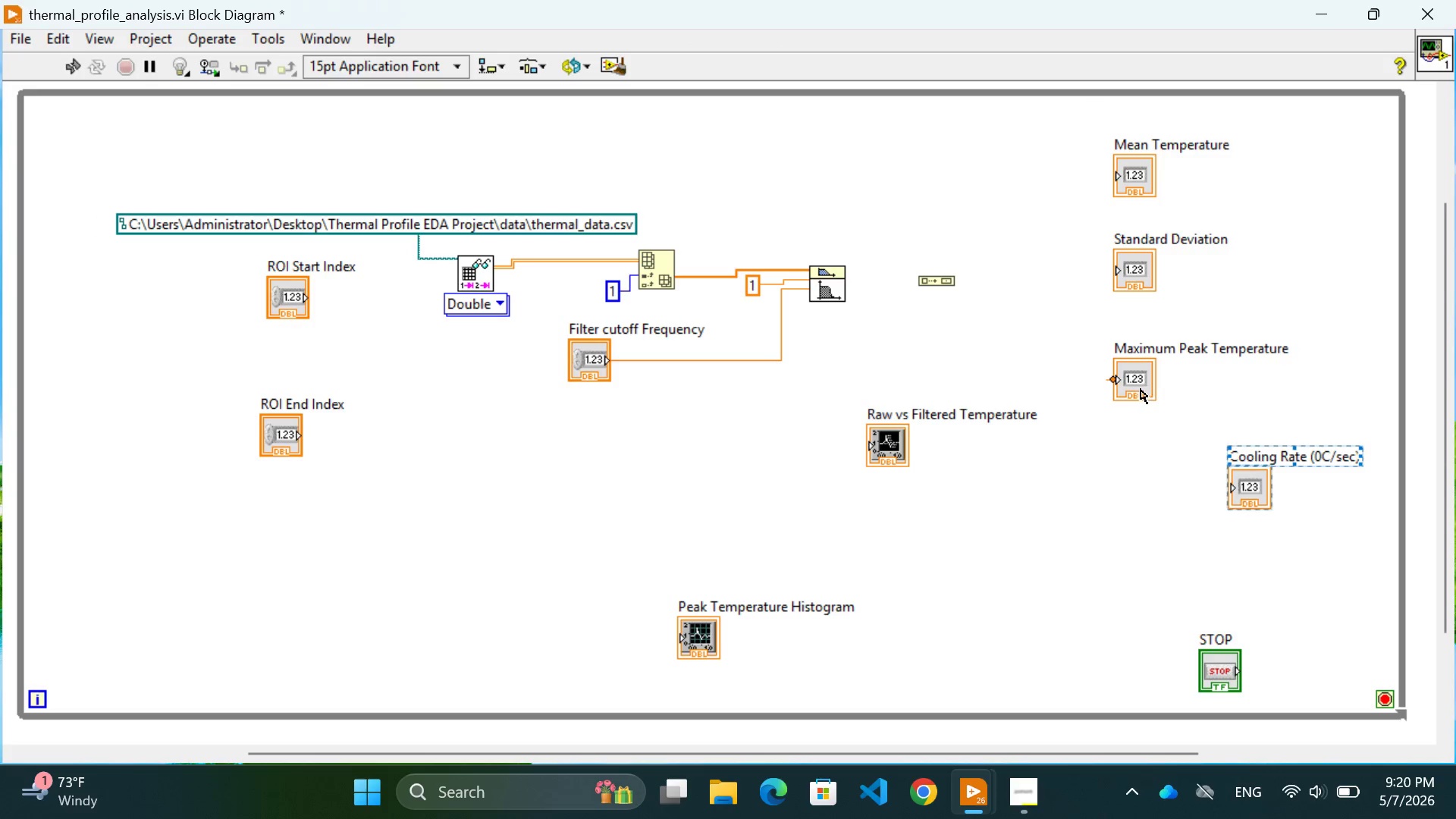 
left_click_drag(start_coordinate=[1141, 389], to_coordinate=[1232, 386])
 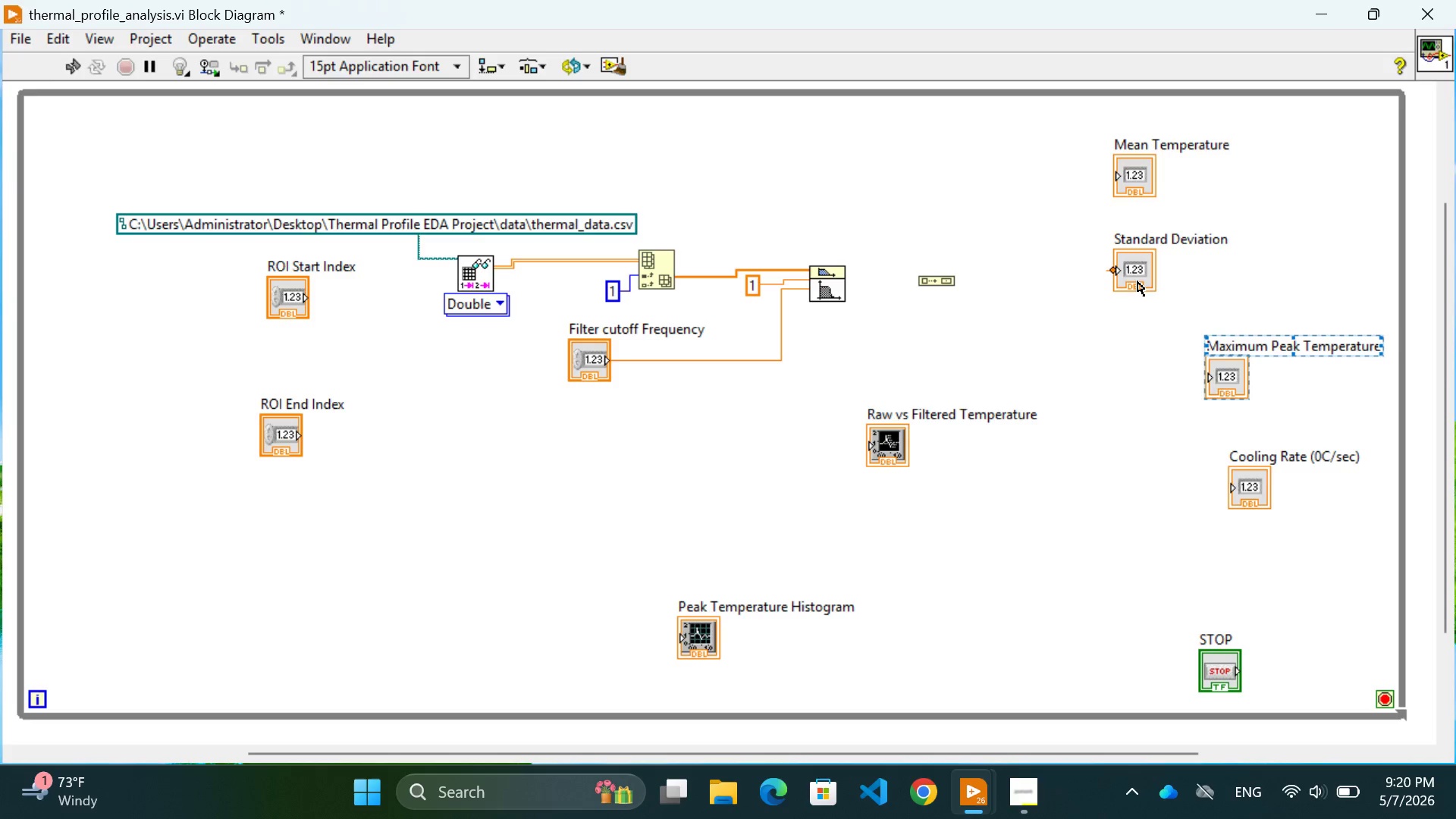 
left_click_drag(start_coordinate=[1138, 281], to_coordinate=[1229, 284])
 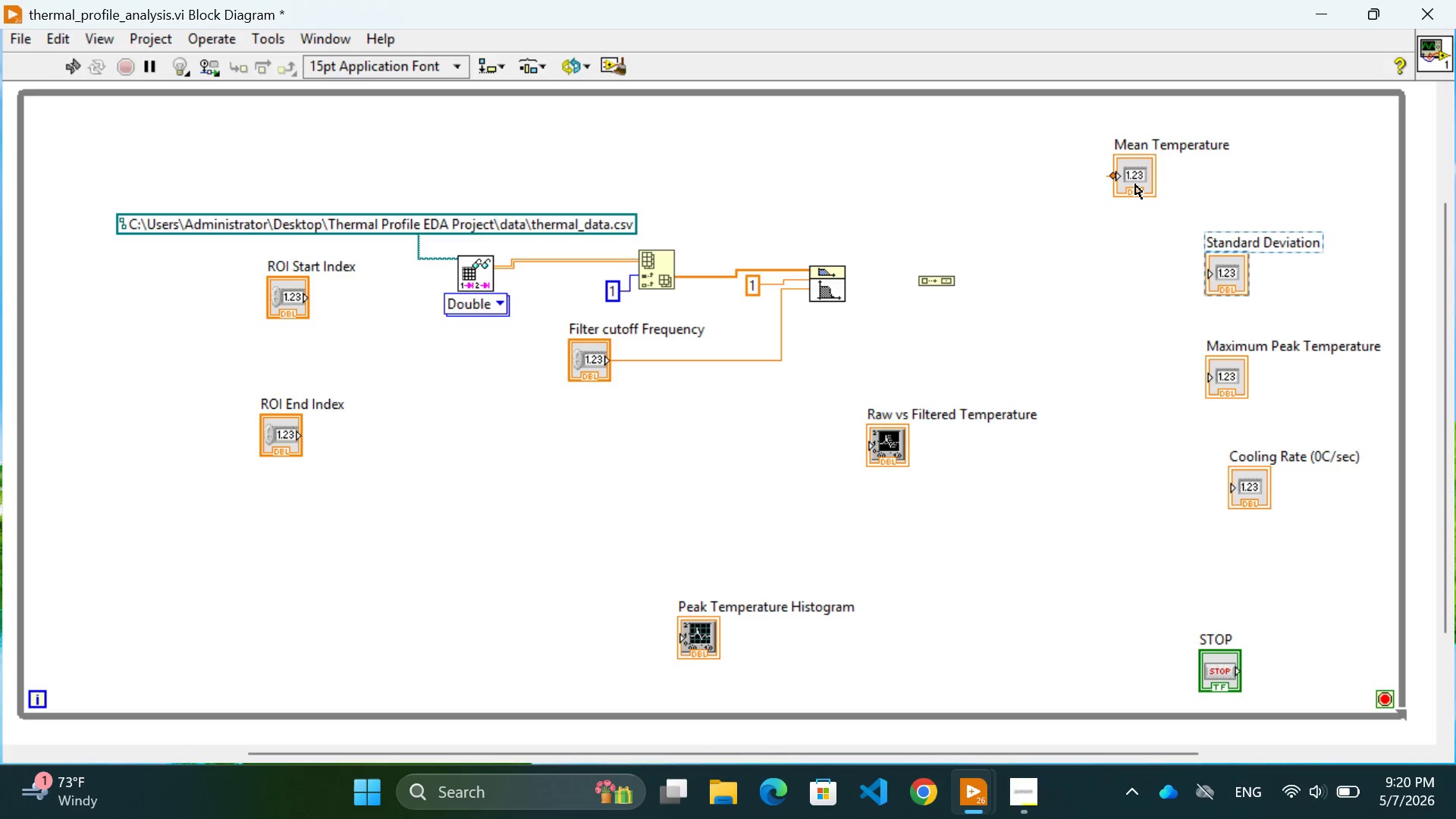 
left_click_drag(start_coordinate=[1134, 184], to_coordinate=[1217, 185])
 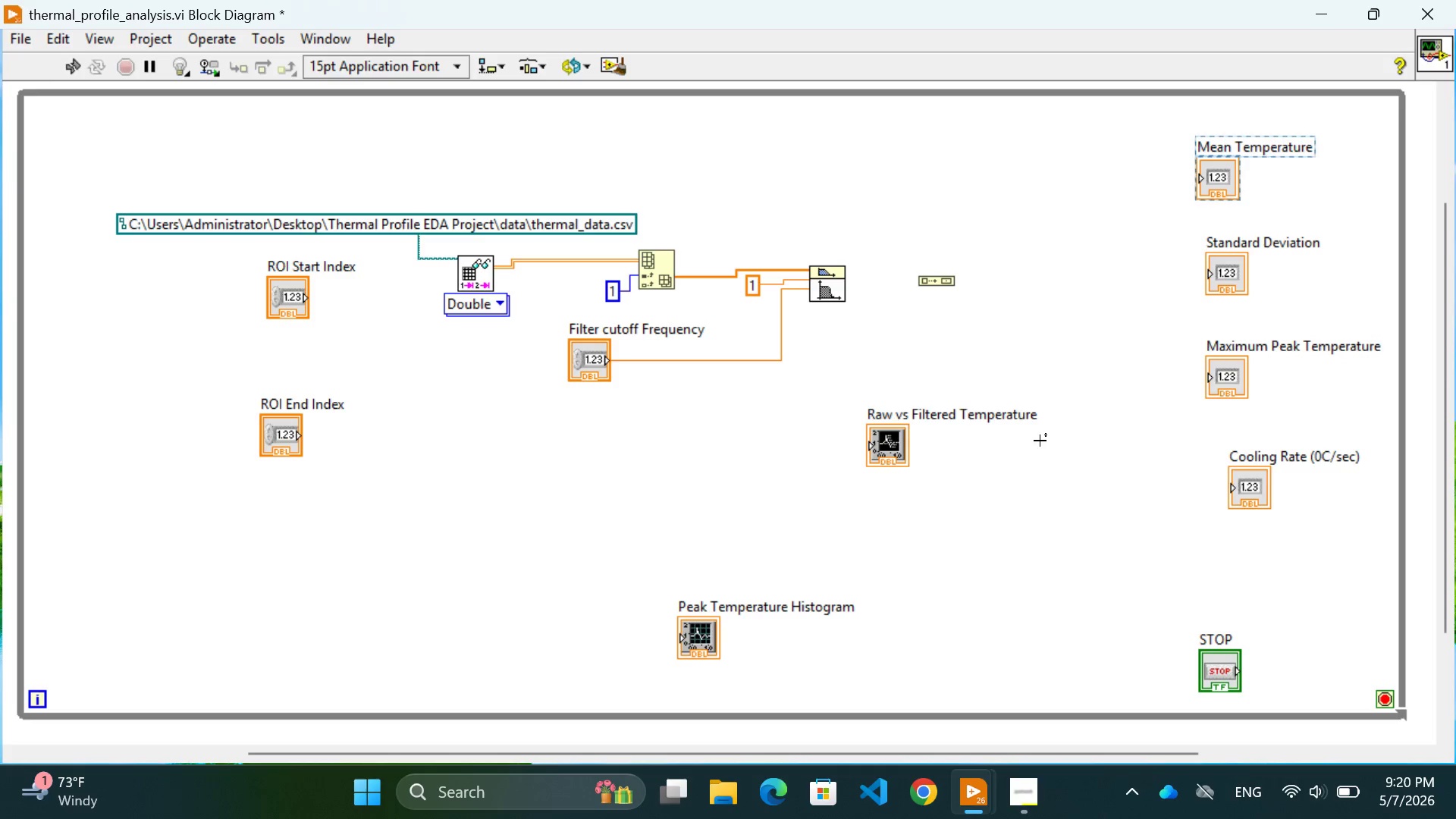 
left_click([1099, 466])
 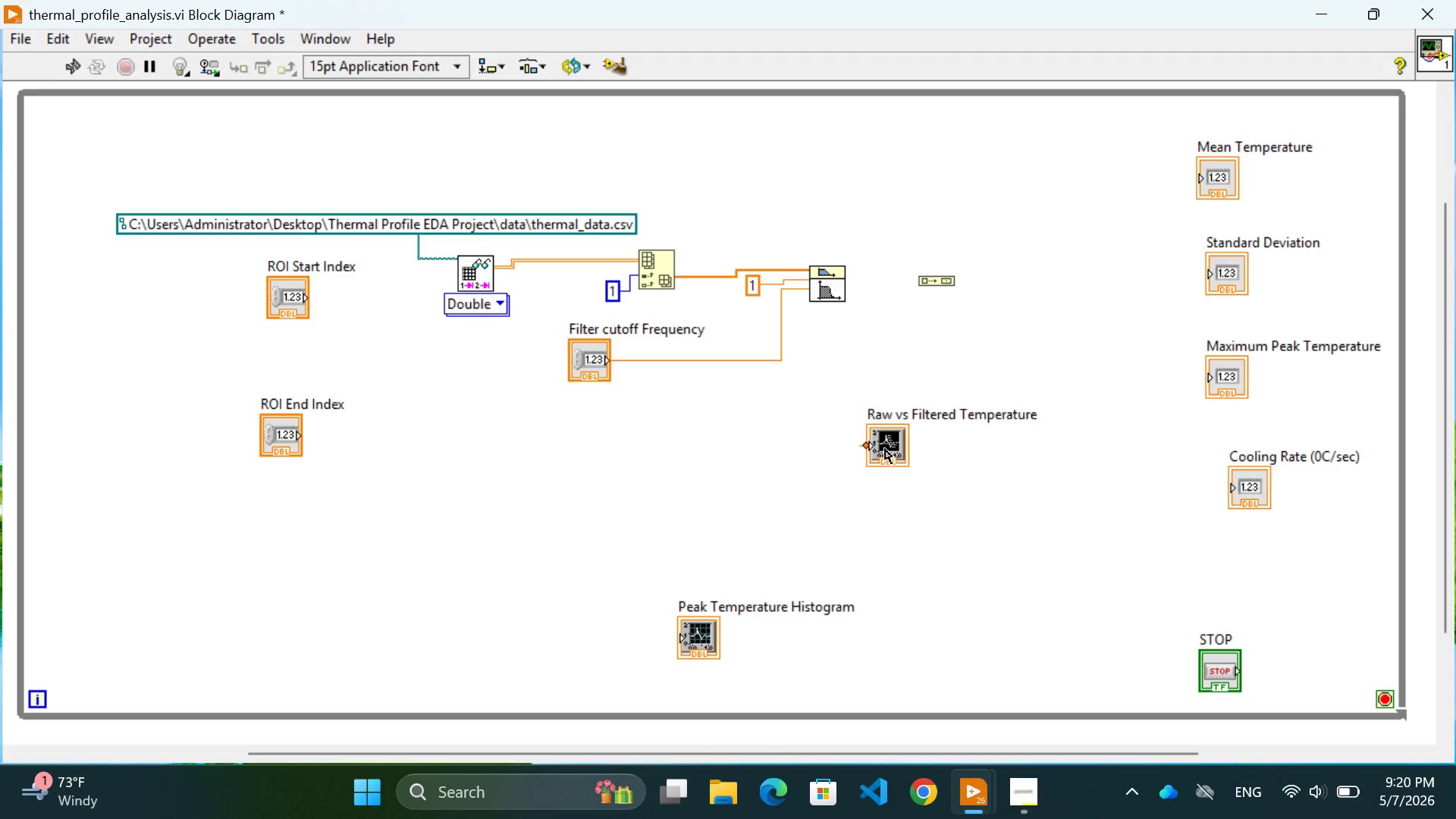 
left_click_drag(start_coordinate=[885, 449], to_coordinate=[1021, 290])
 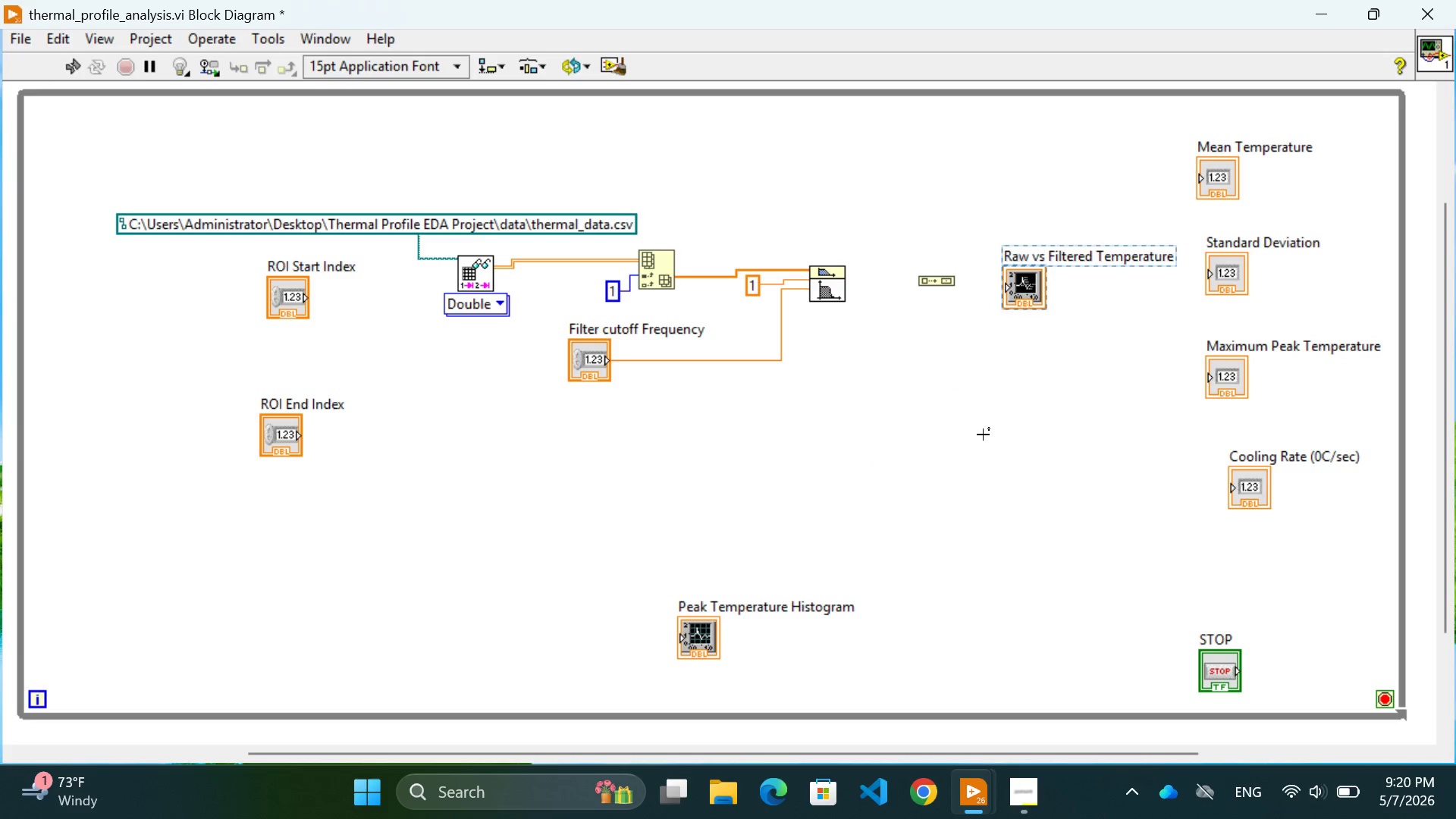 
left_click([983, 435])
 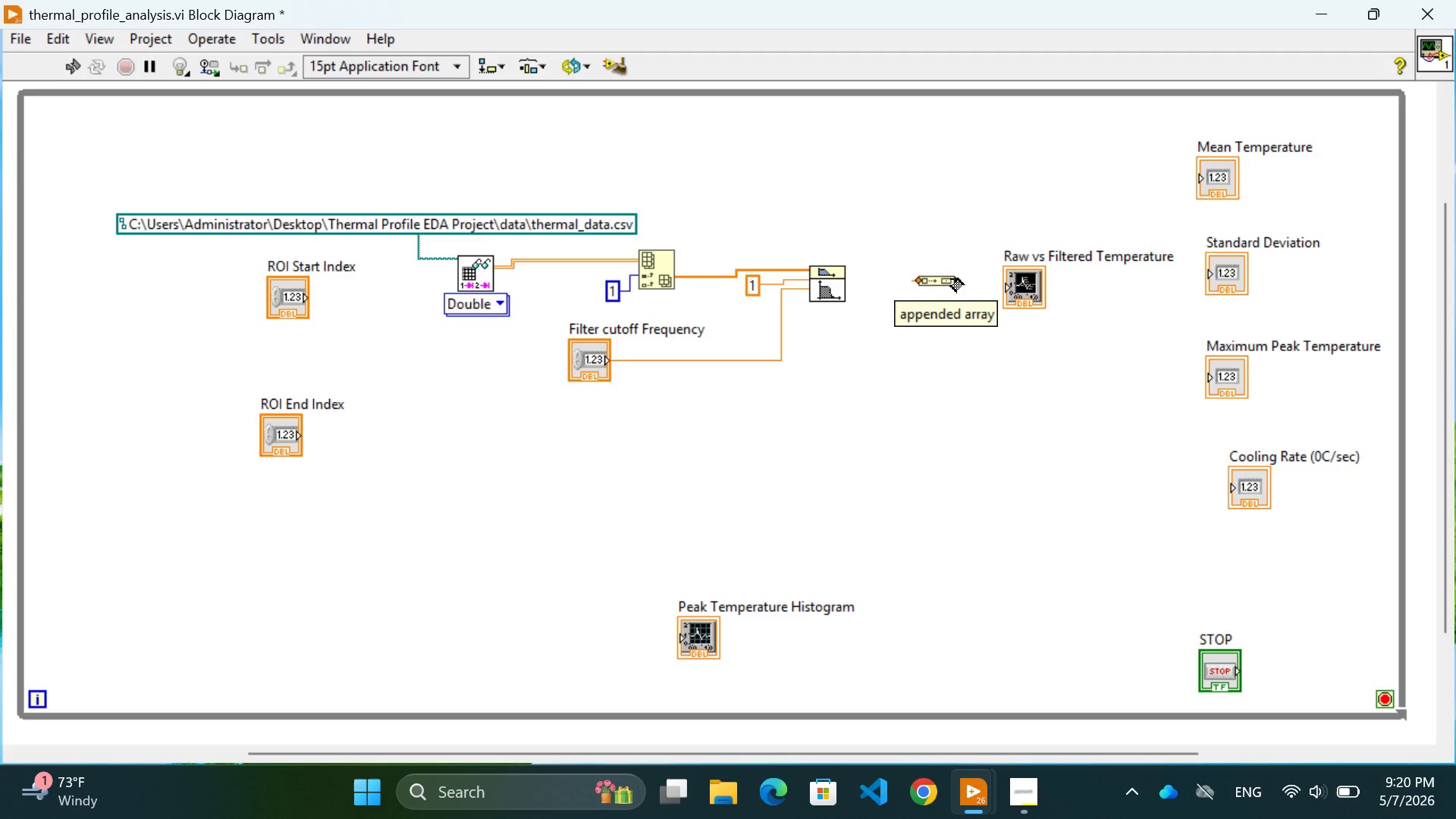 
wait(12.05)
 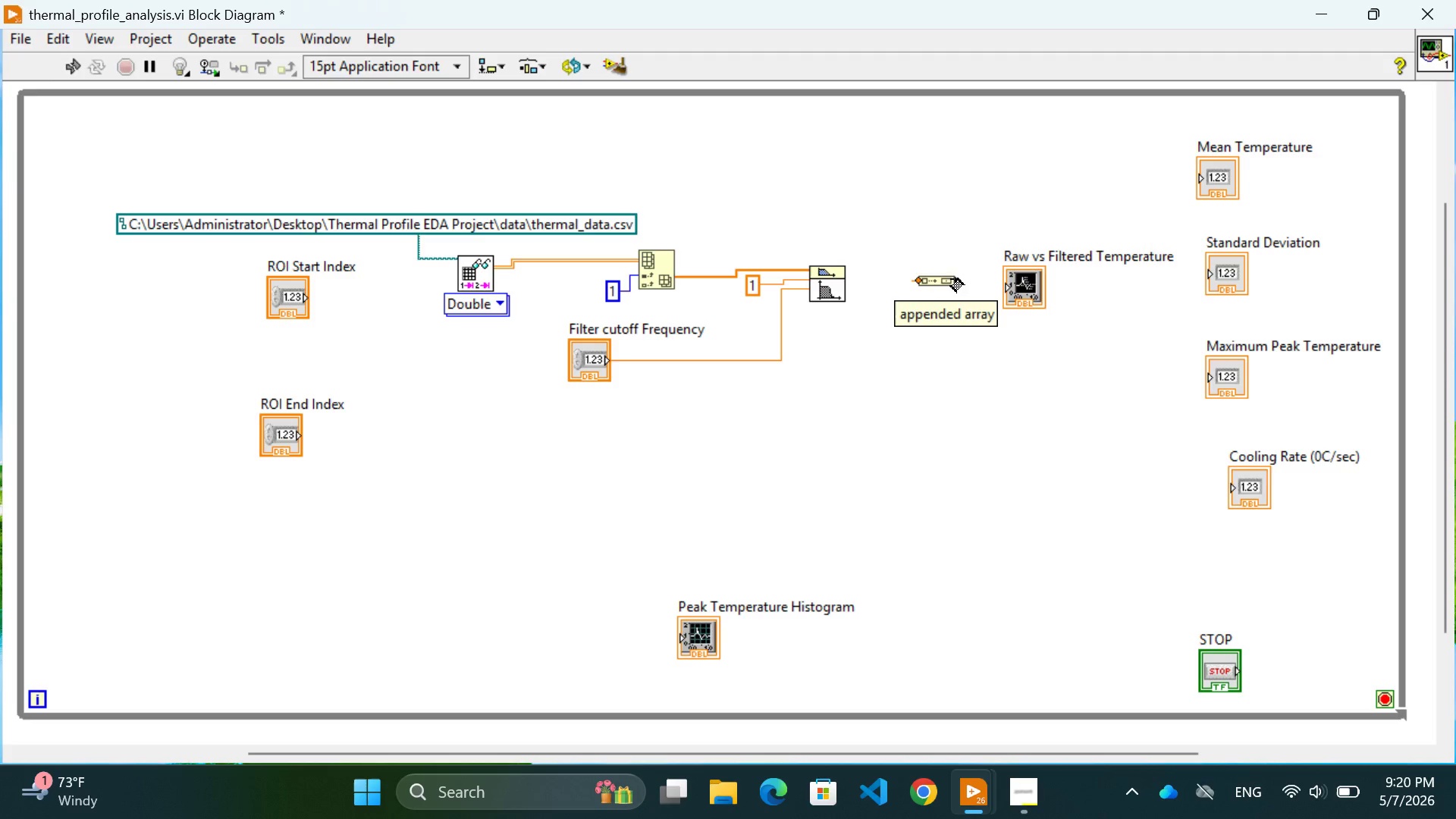 
left_click([957, 279])
 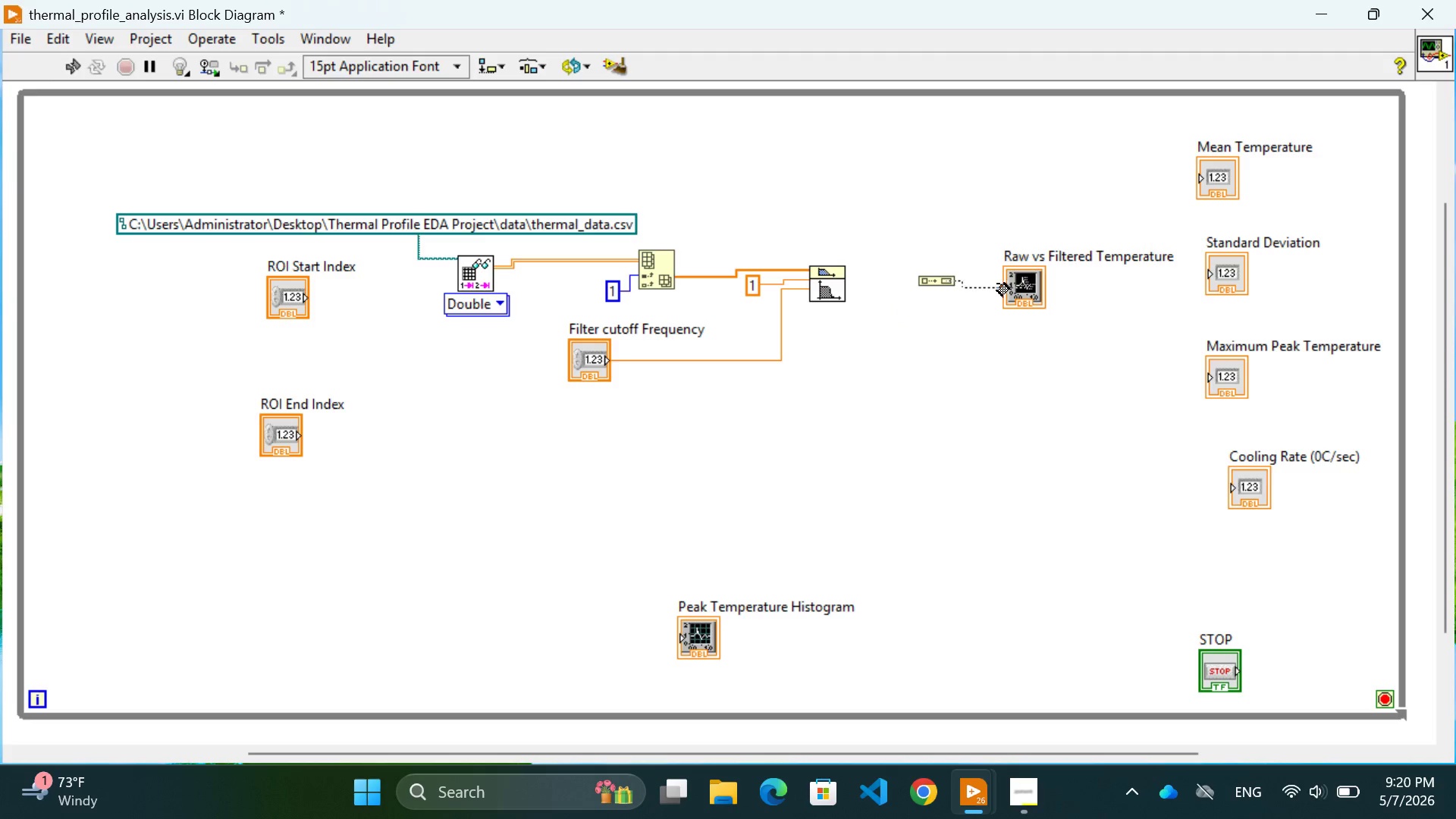 
left_click([997, 284])
 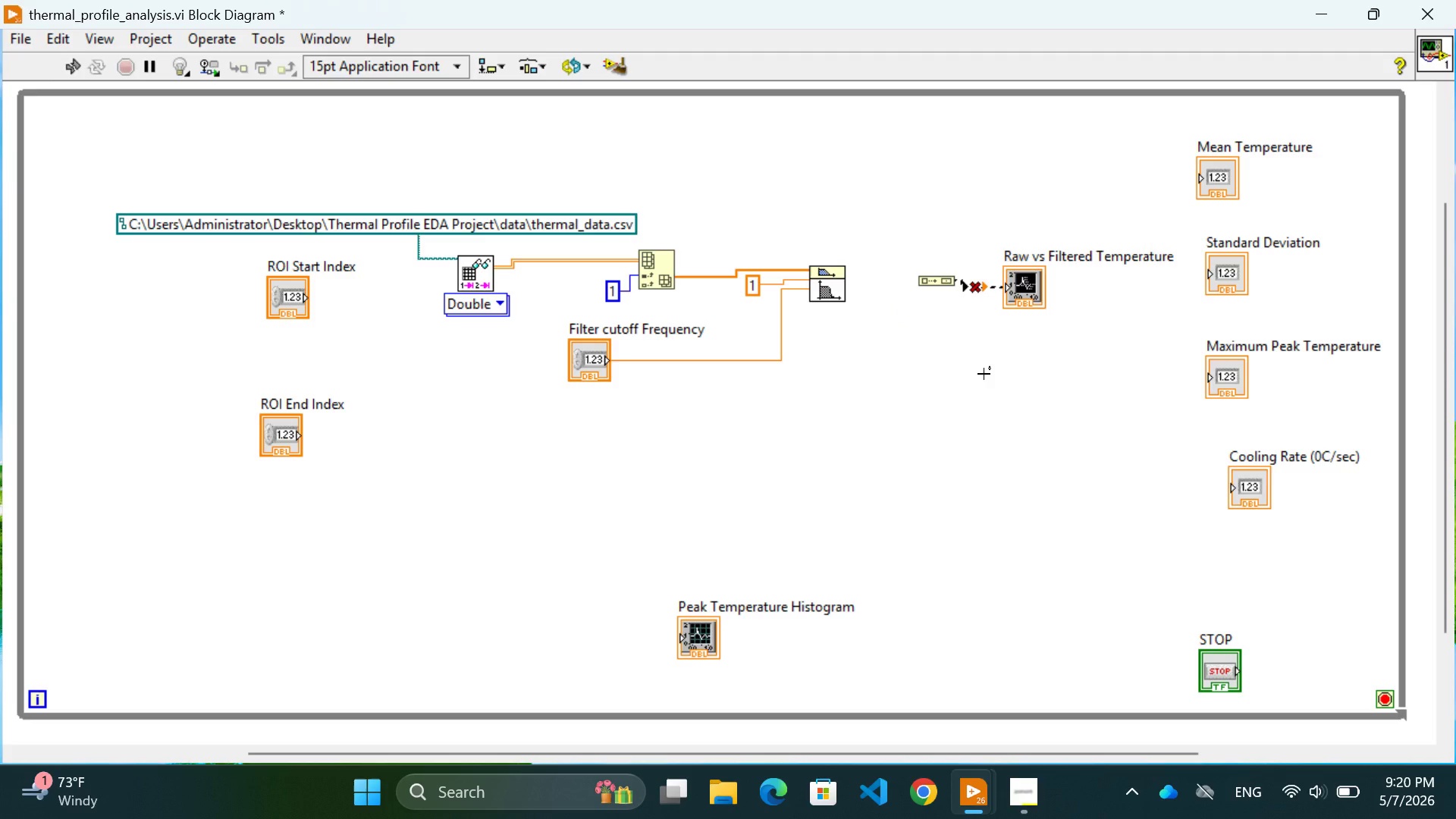 
key(Control+Z)
 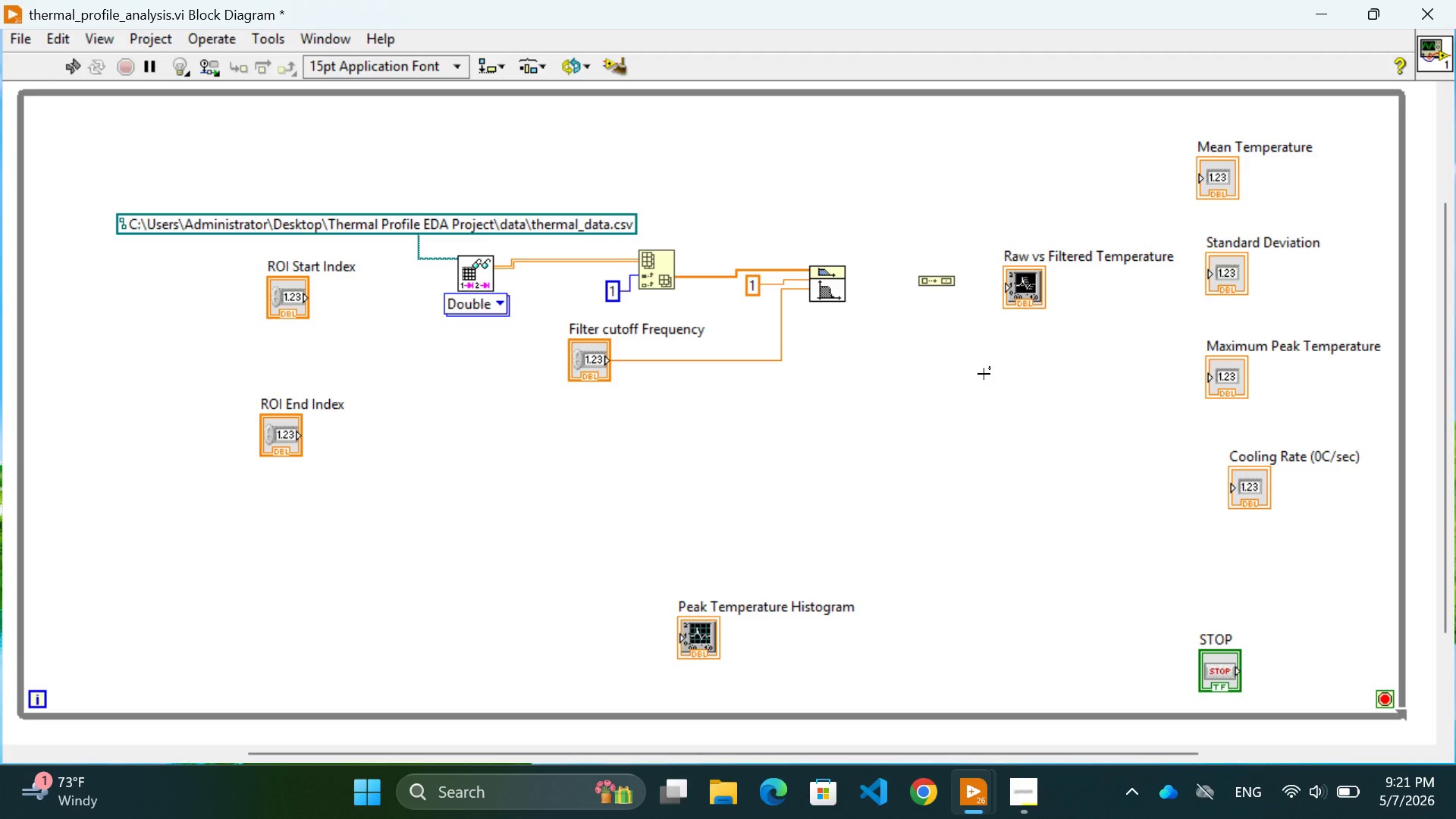 
wait(35.7)
 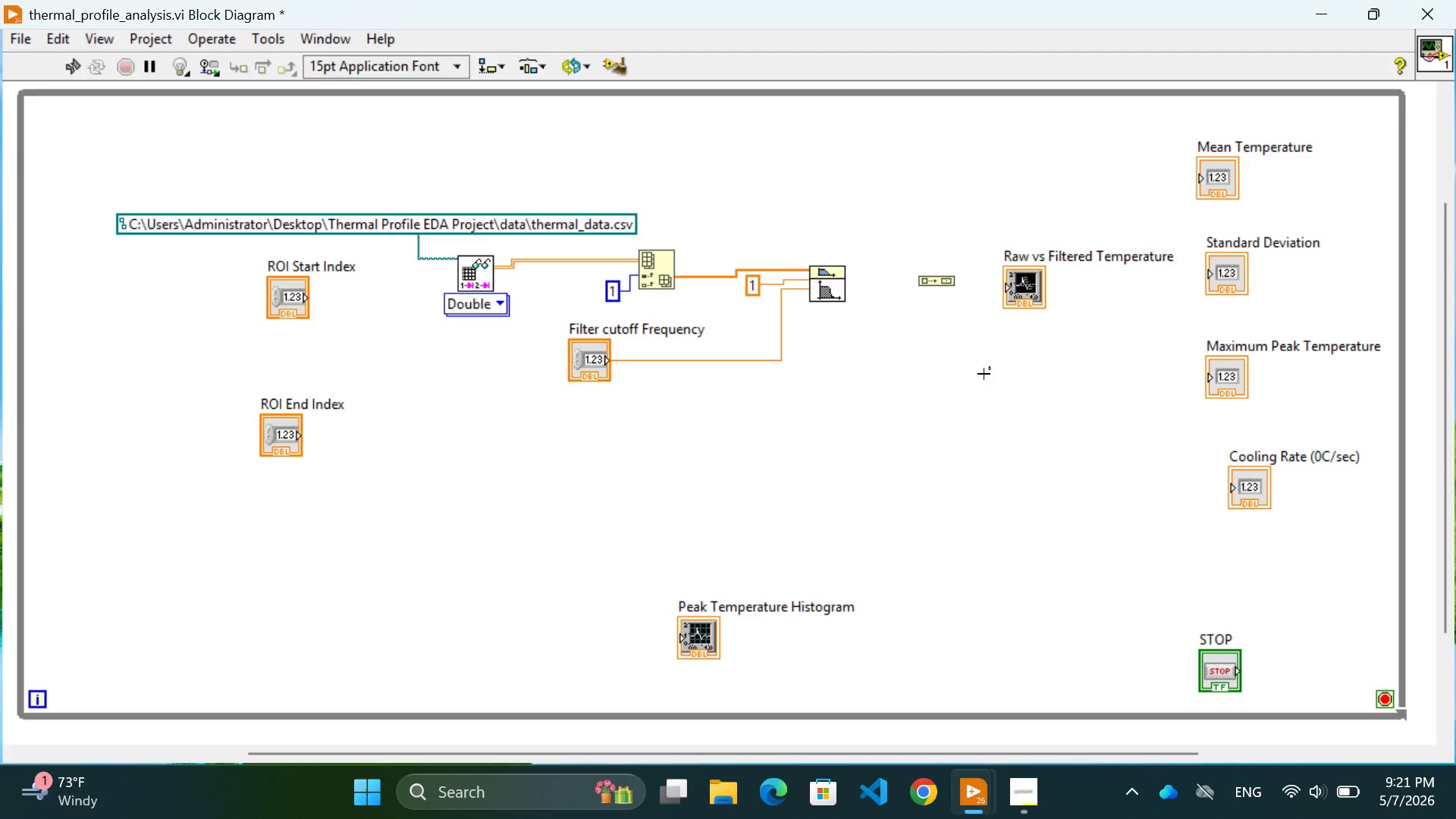 
left_click([505, 497])
 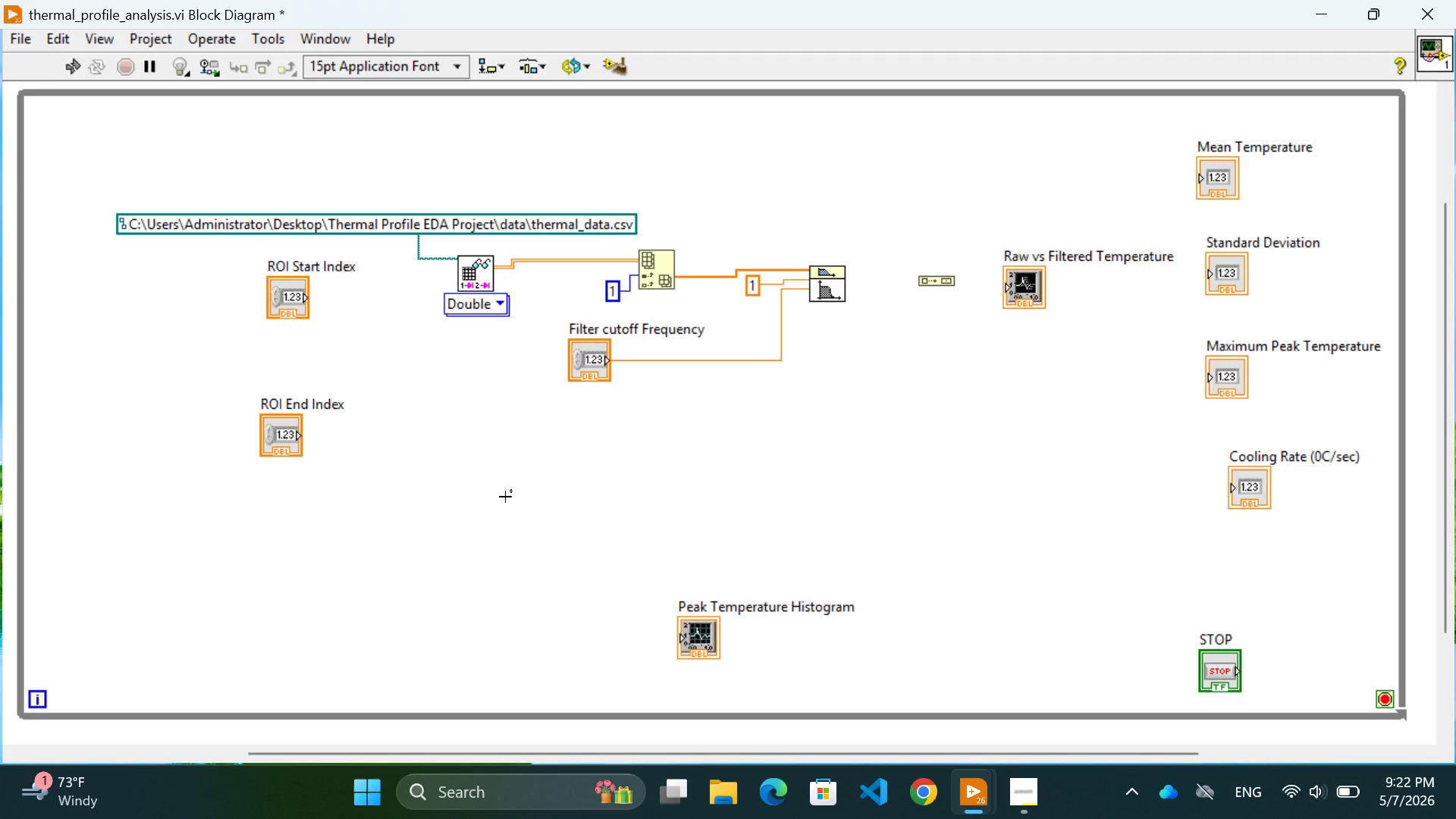 
wait(63.45)
 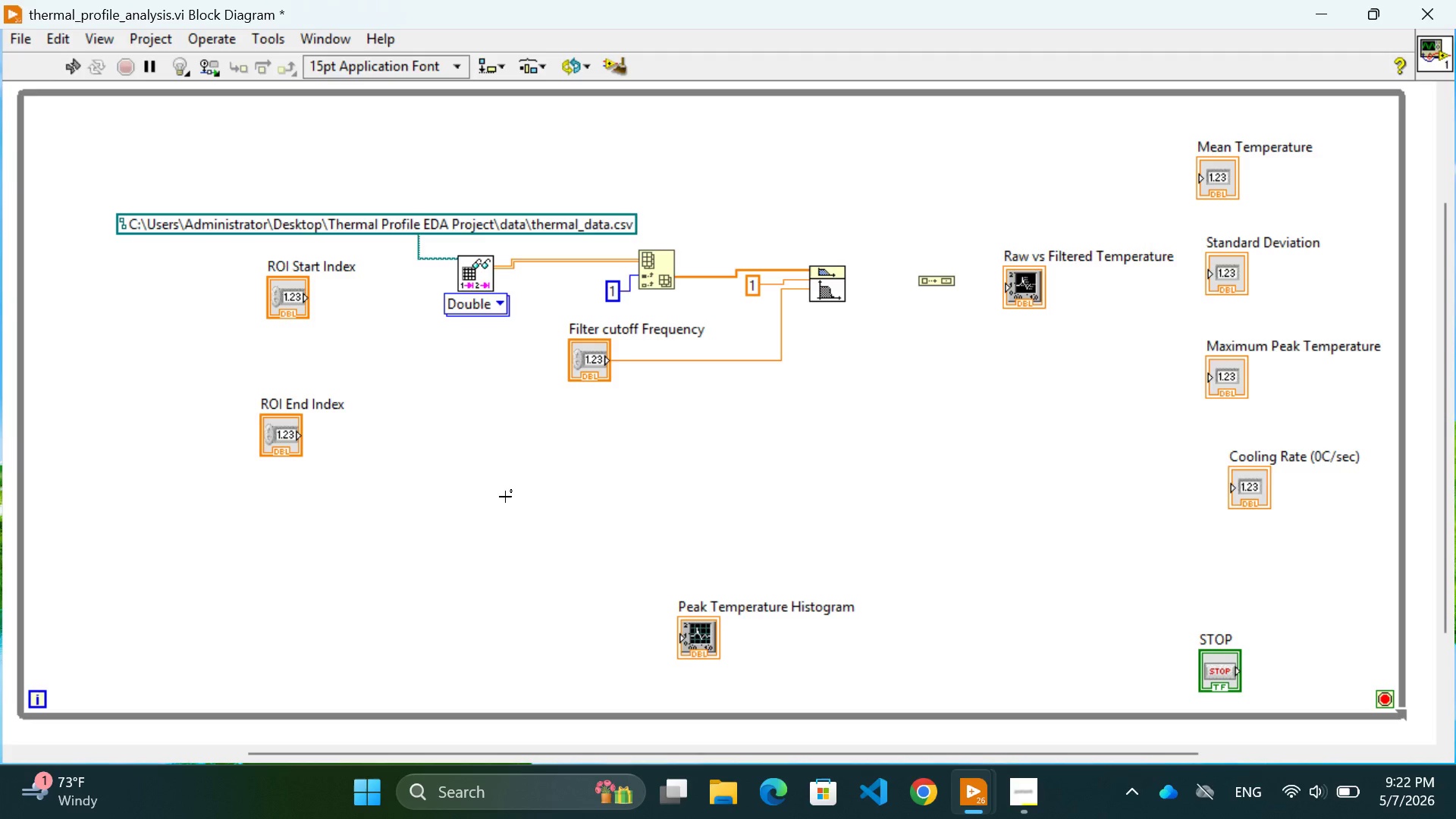 
left_click([579, 516])
 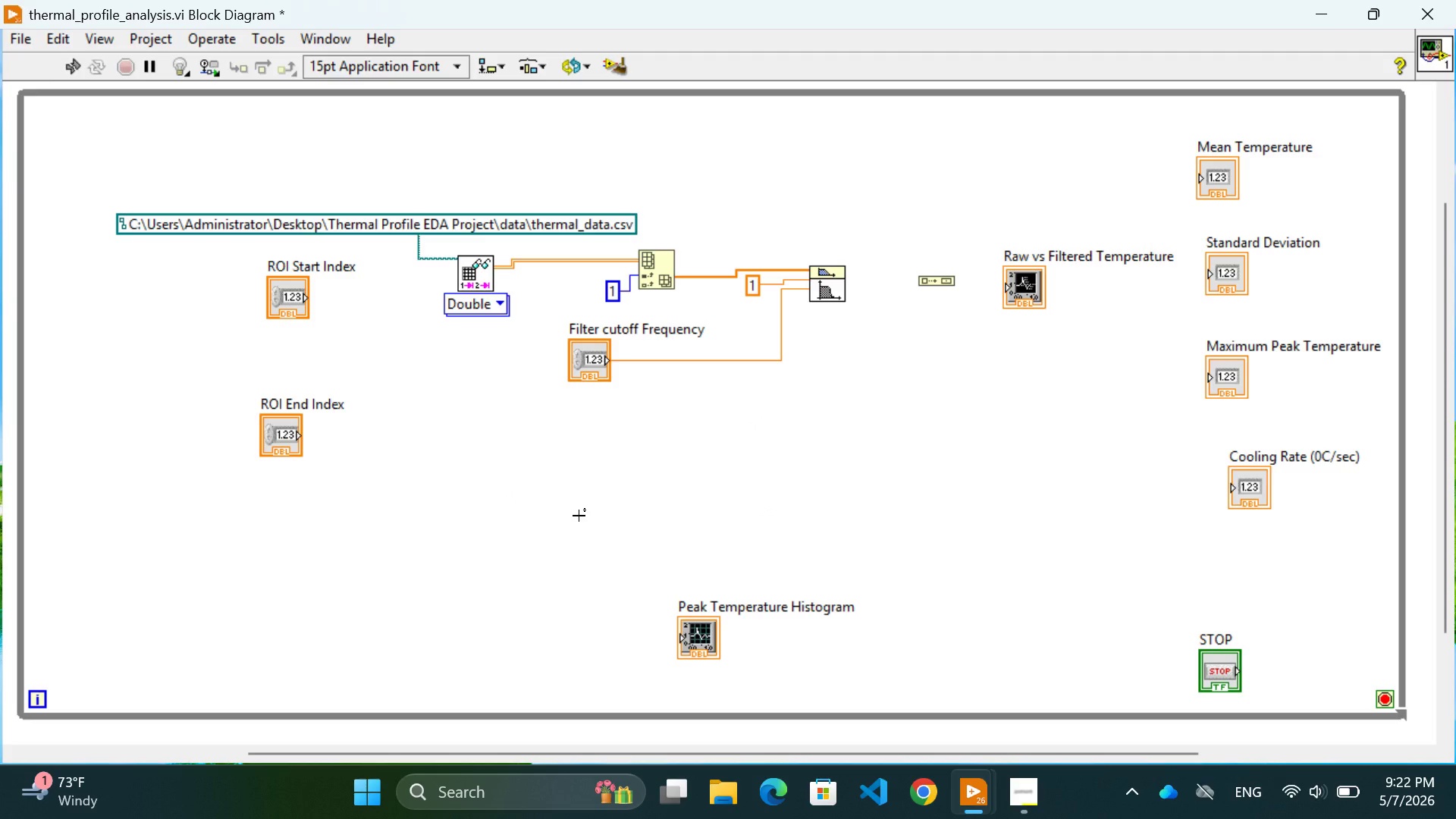 
wait(40.72)
 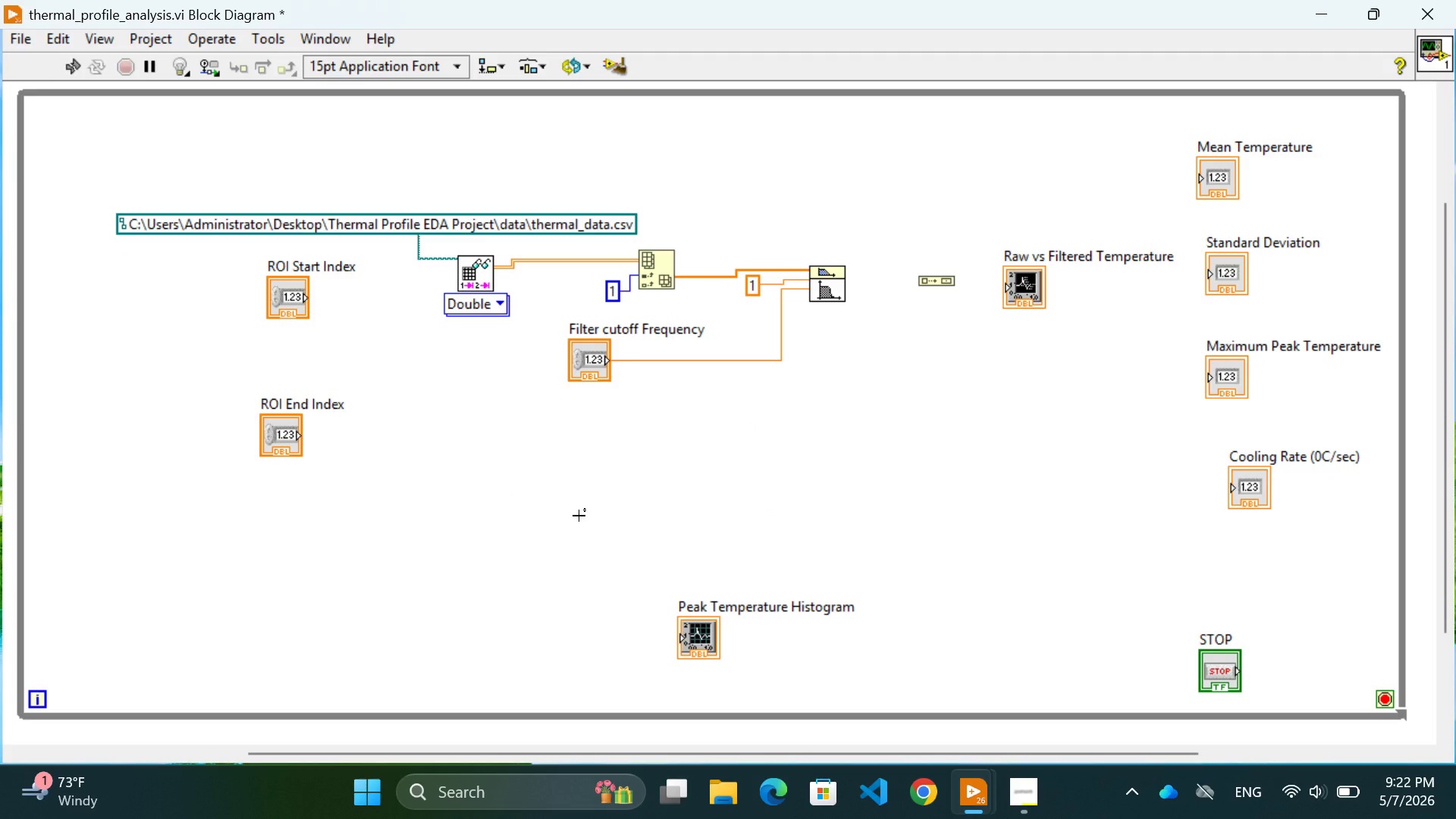 
left_click([539, 483])
 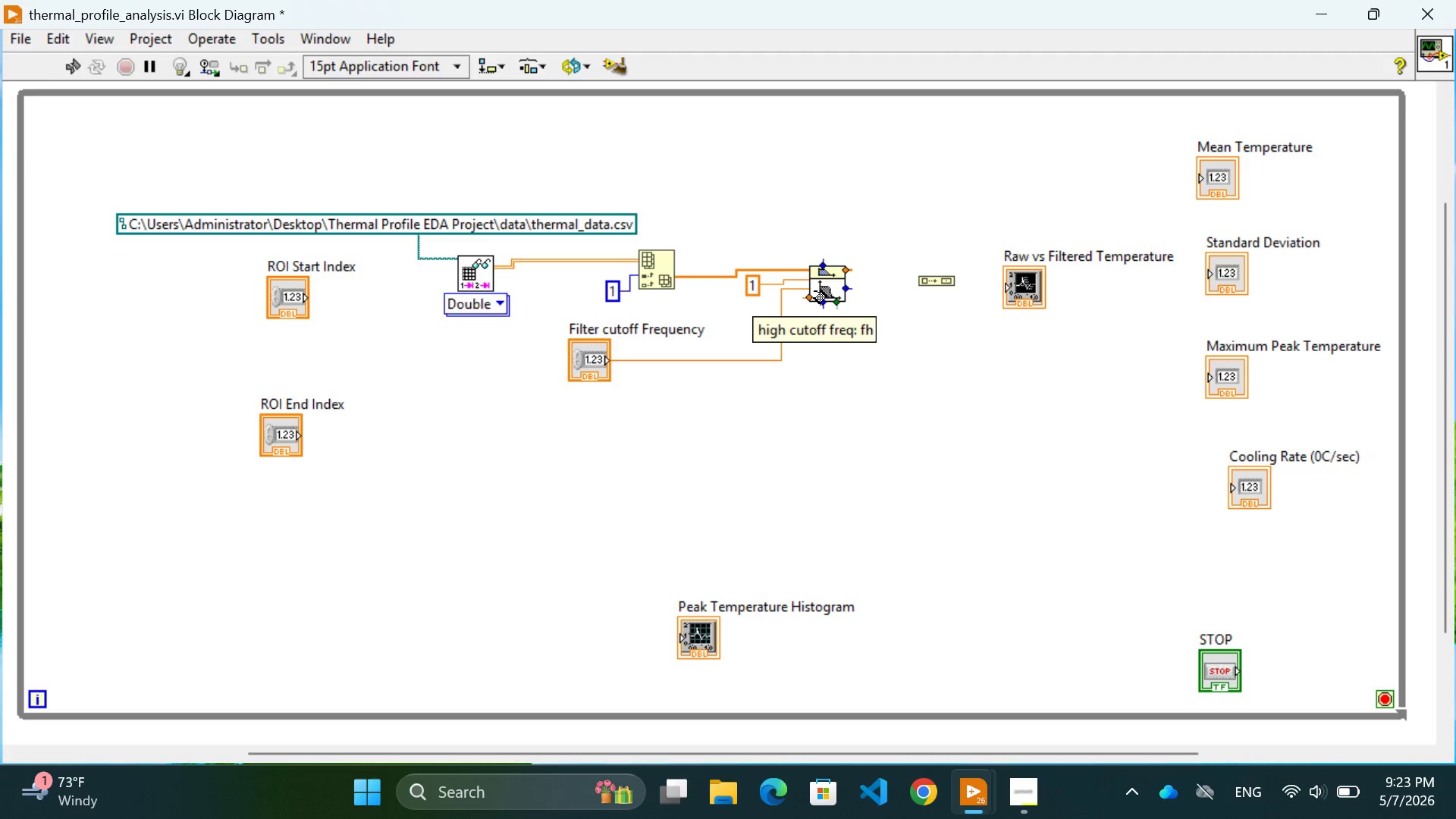 
mouse_move([818, 325])
 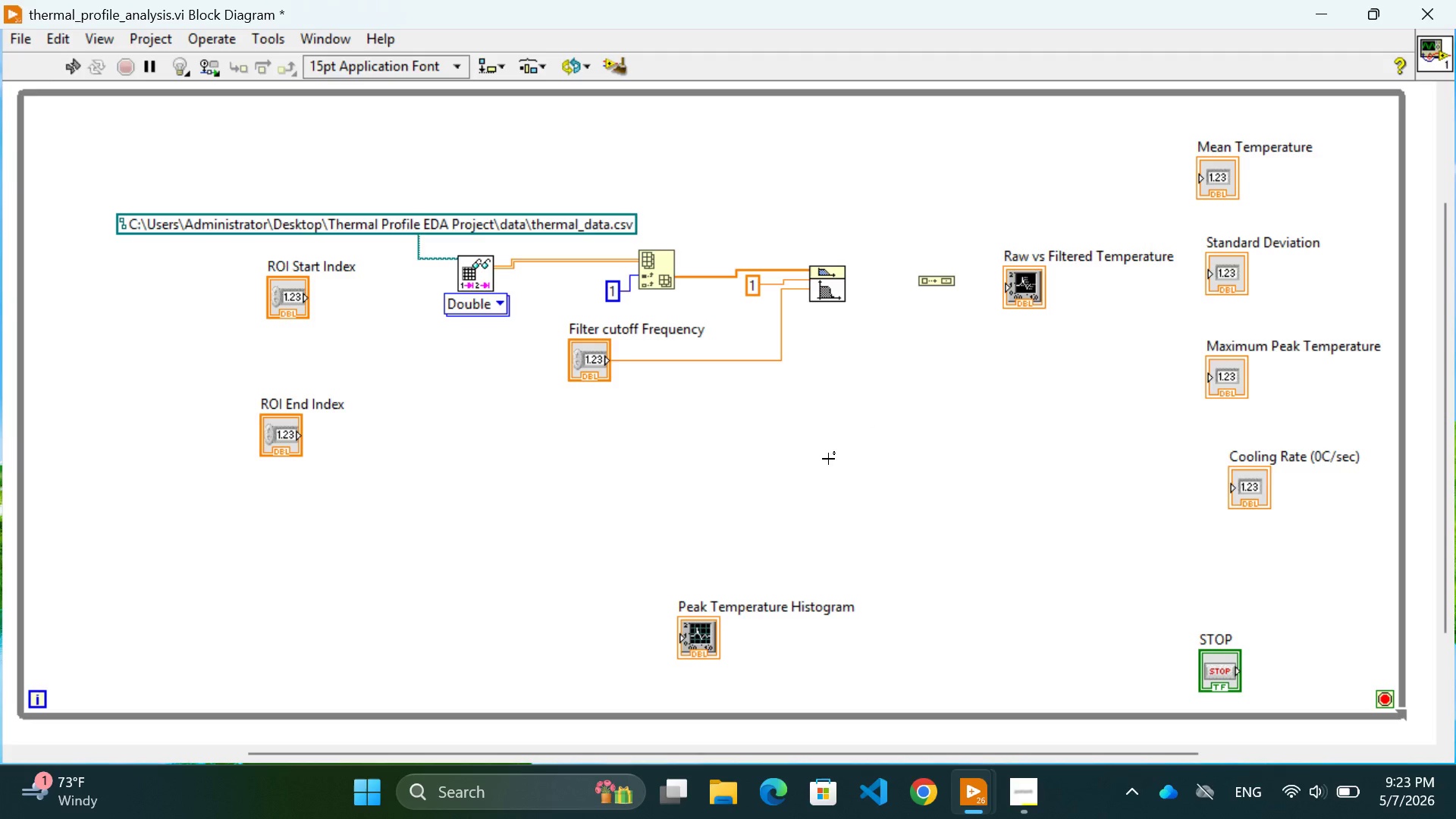 
left_click([828, 459])
 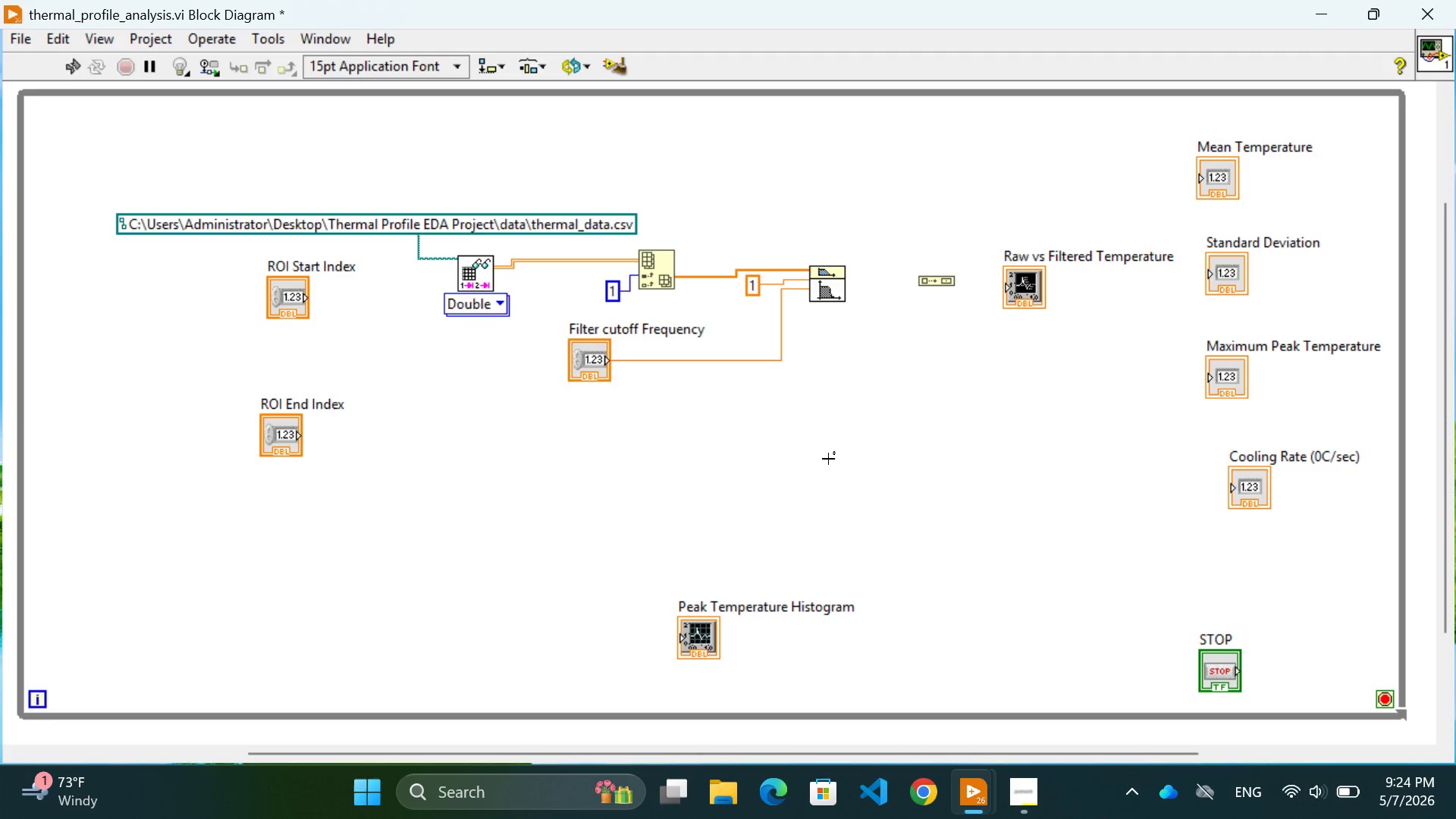 
wait(57.73)
 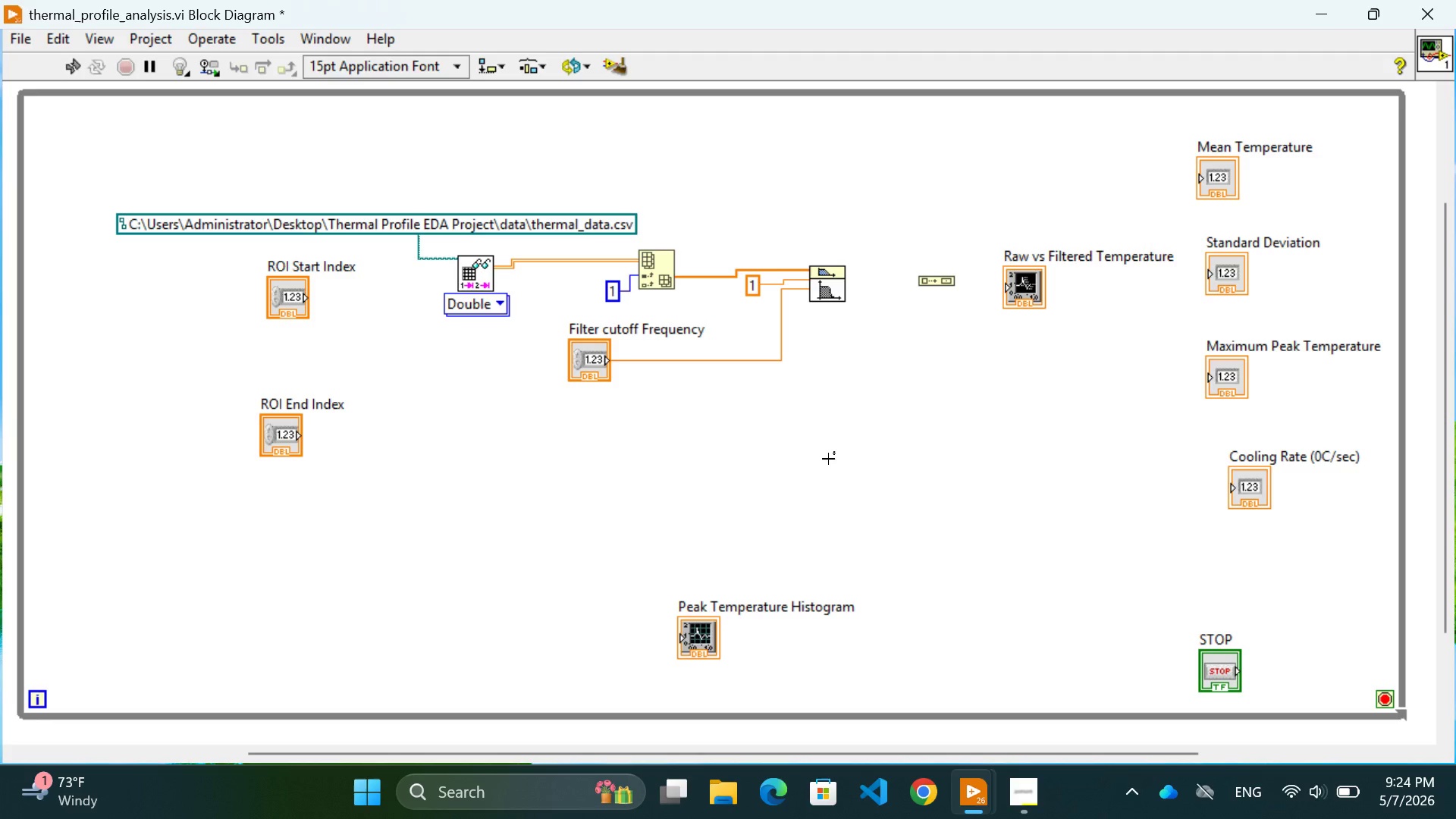 
mouse_move([913, 284])
 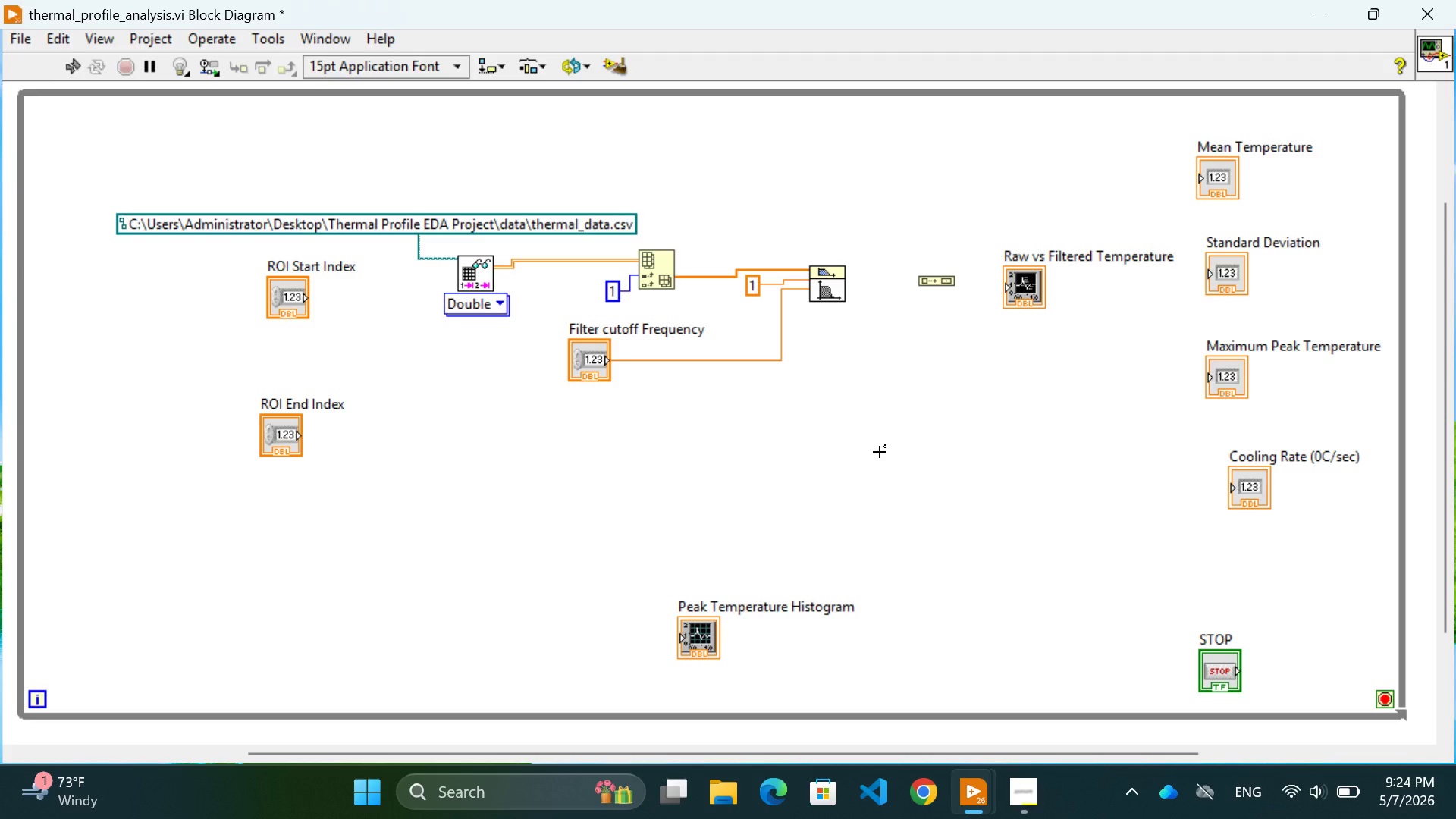 
wait(15.9)
 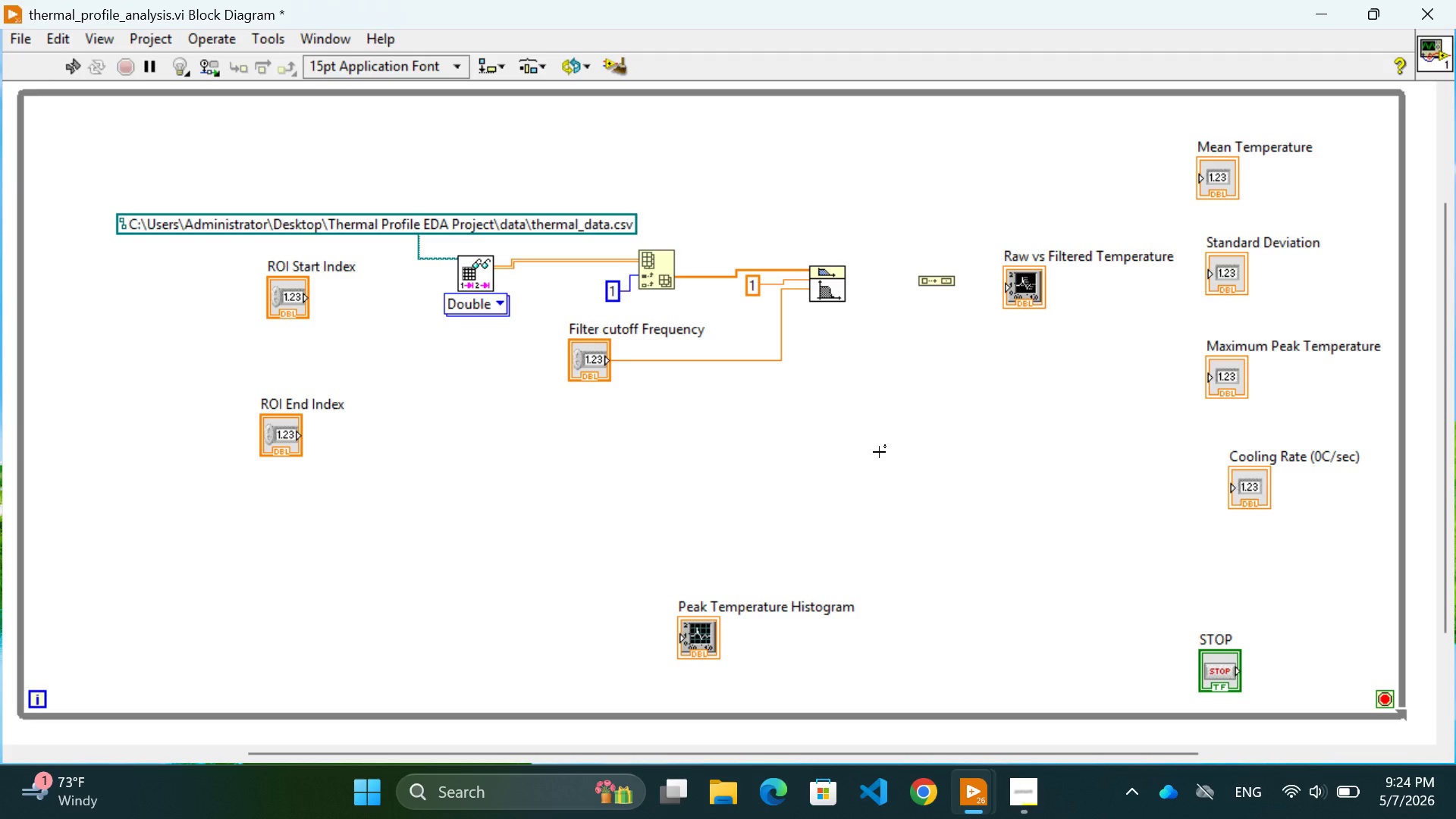 
left_click([851, 483])
 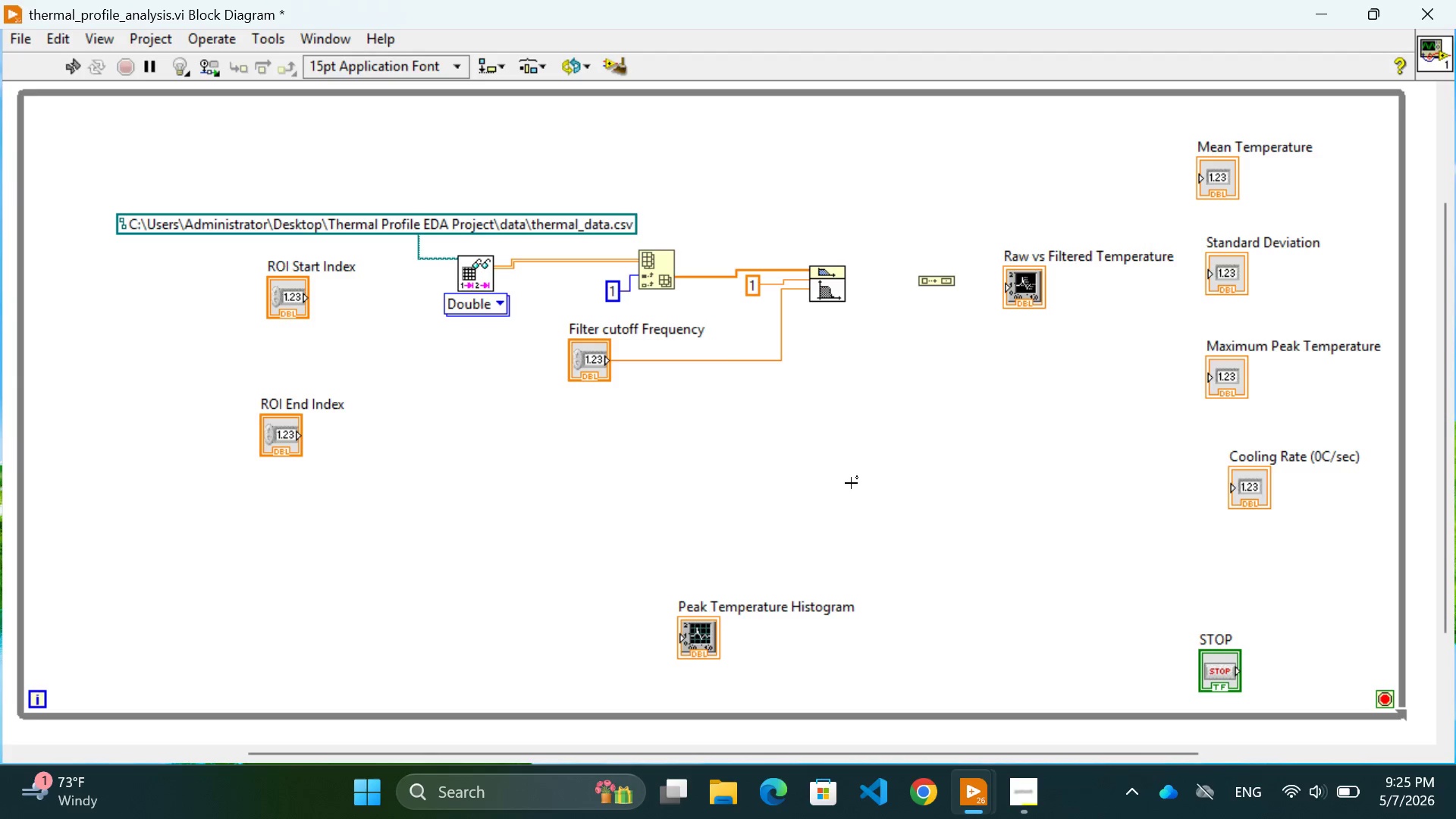 
wait(100.77)
 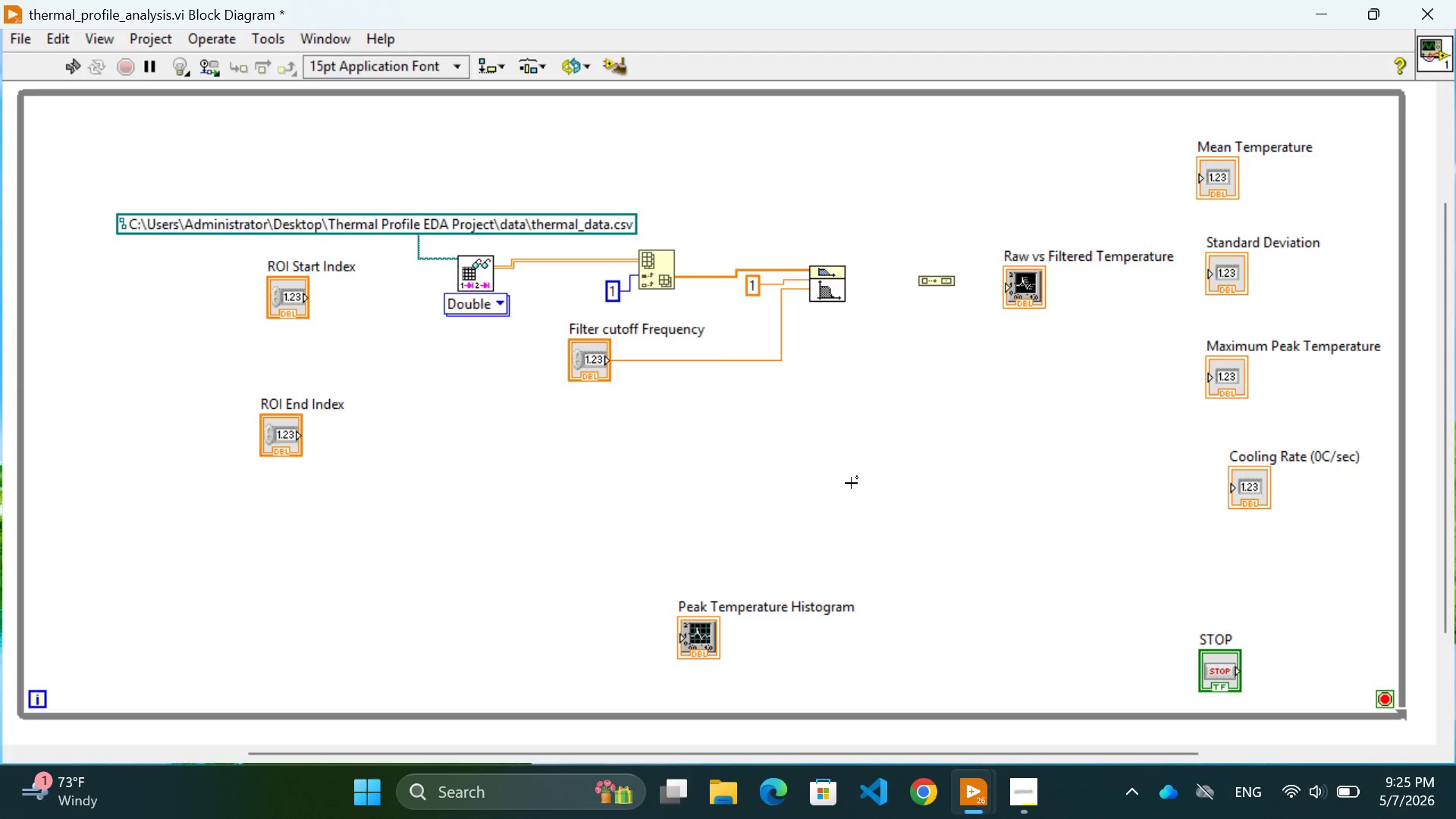 
mouse_move([676, 257])
 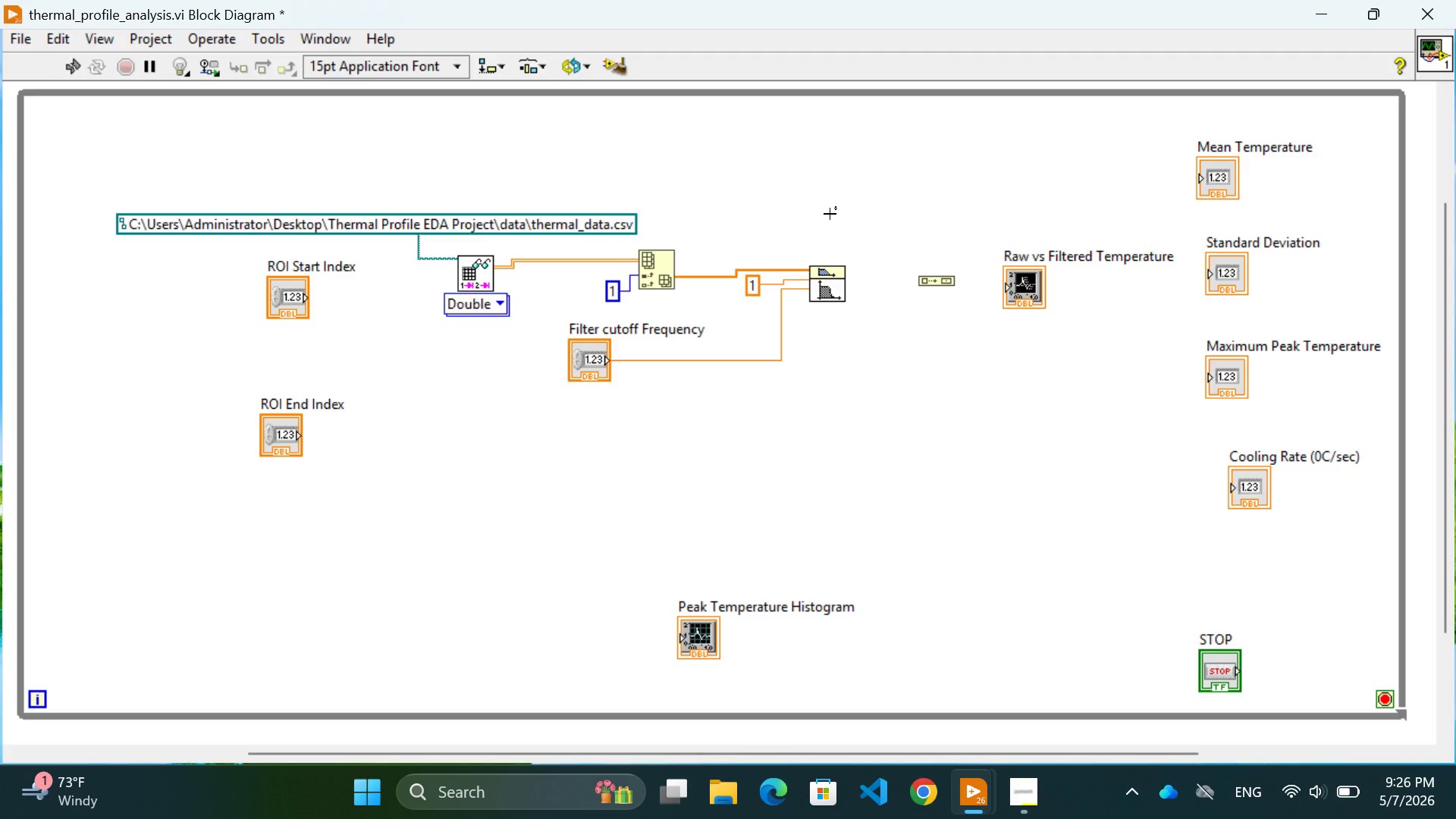 
left_click([764, 206])
 